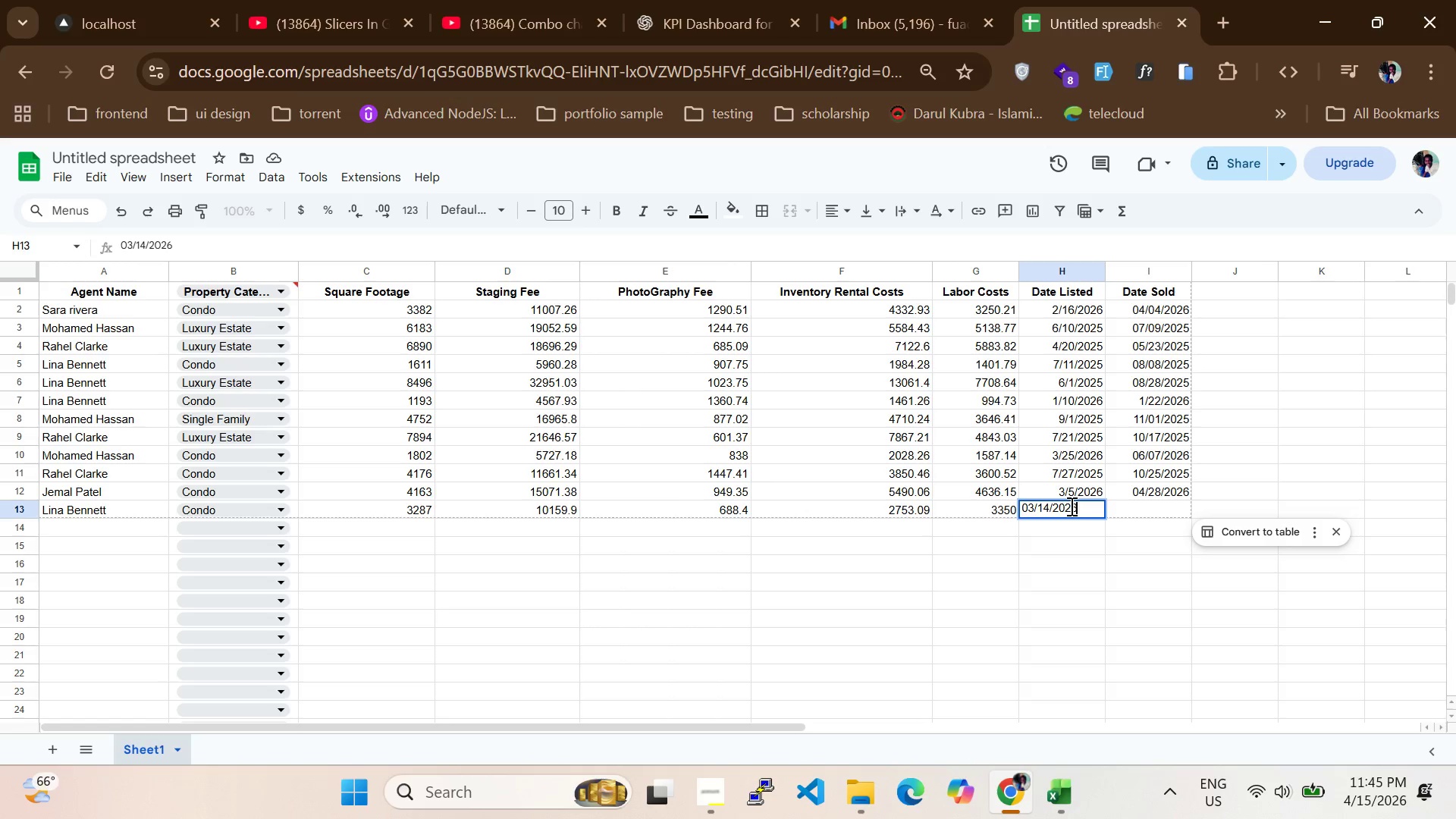 
key(Enter)
 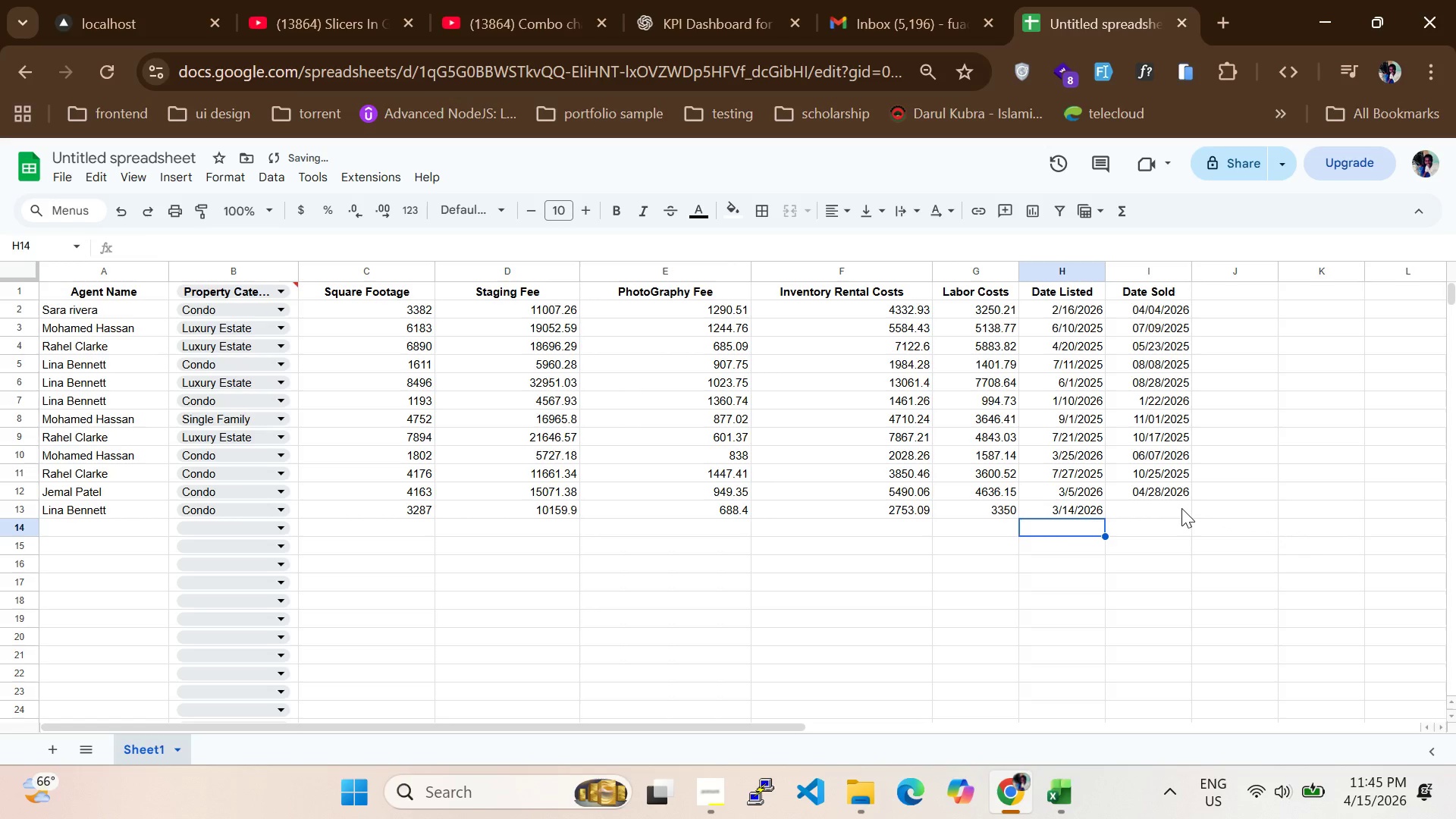 
left_click([1178, 508])
 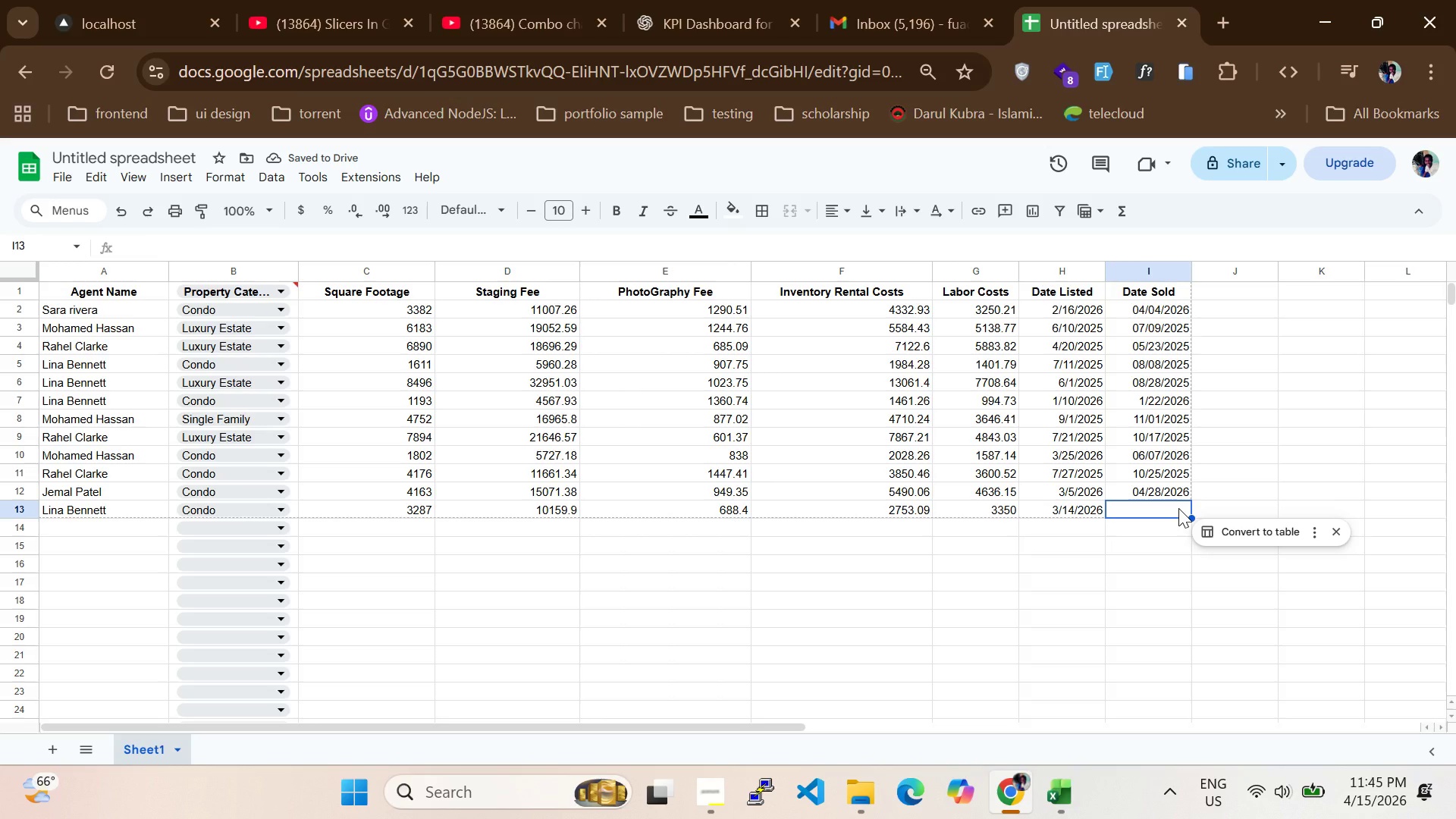 
type(04)
 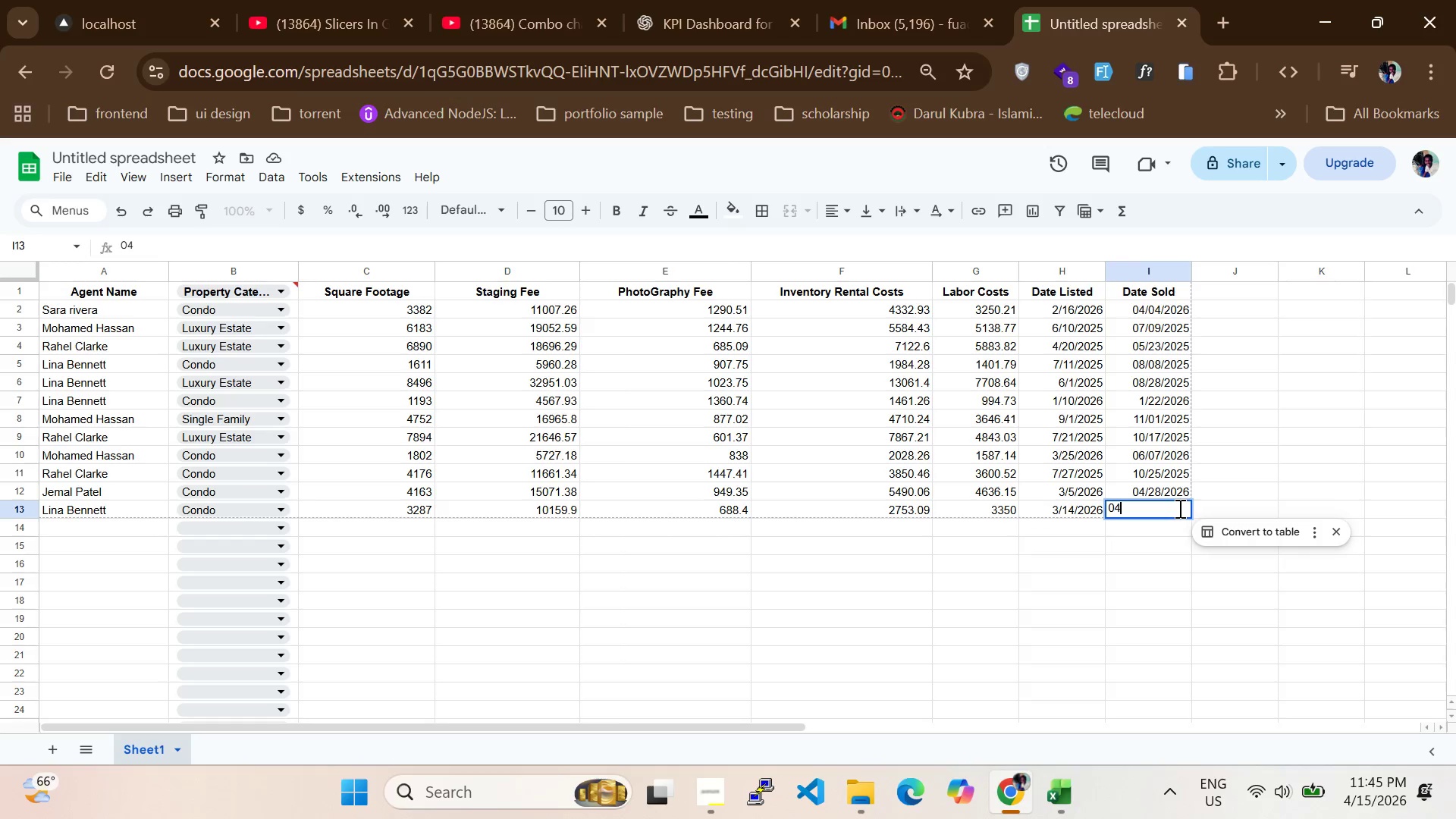 
key(Enter)
 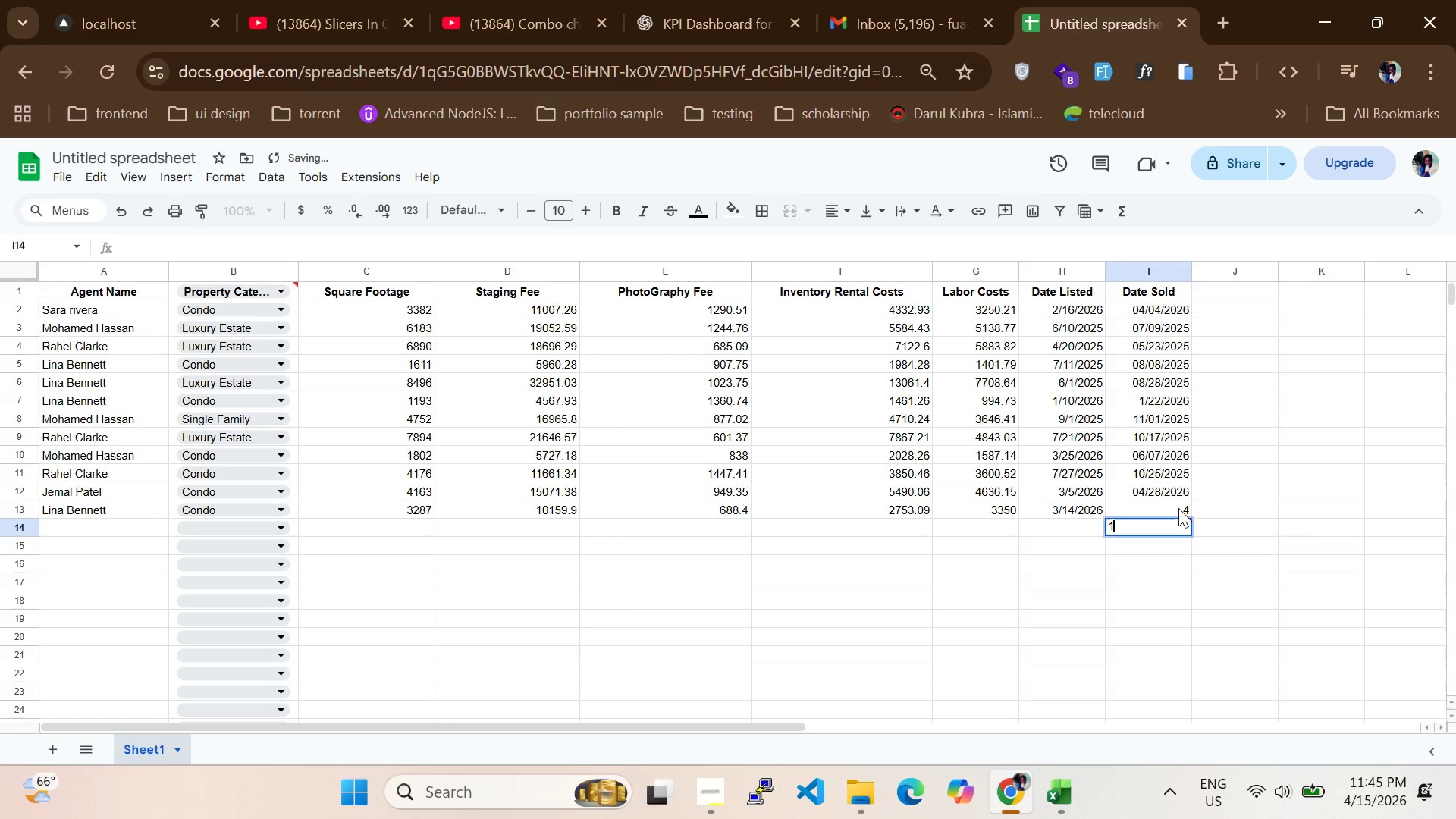 
type(15)
 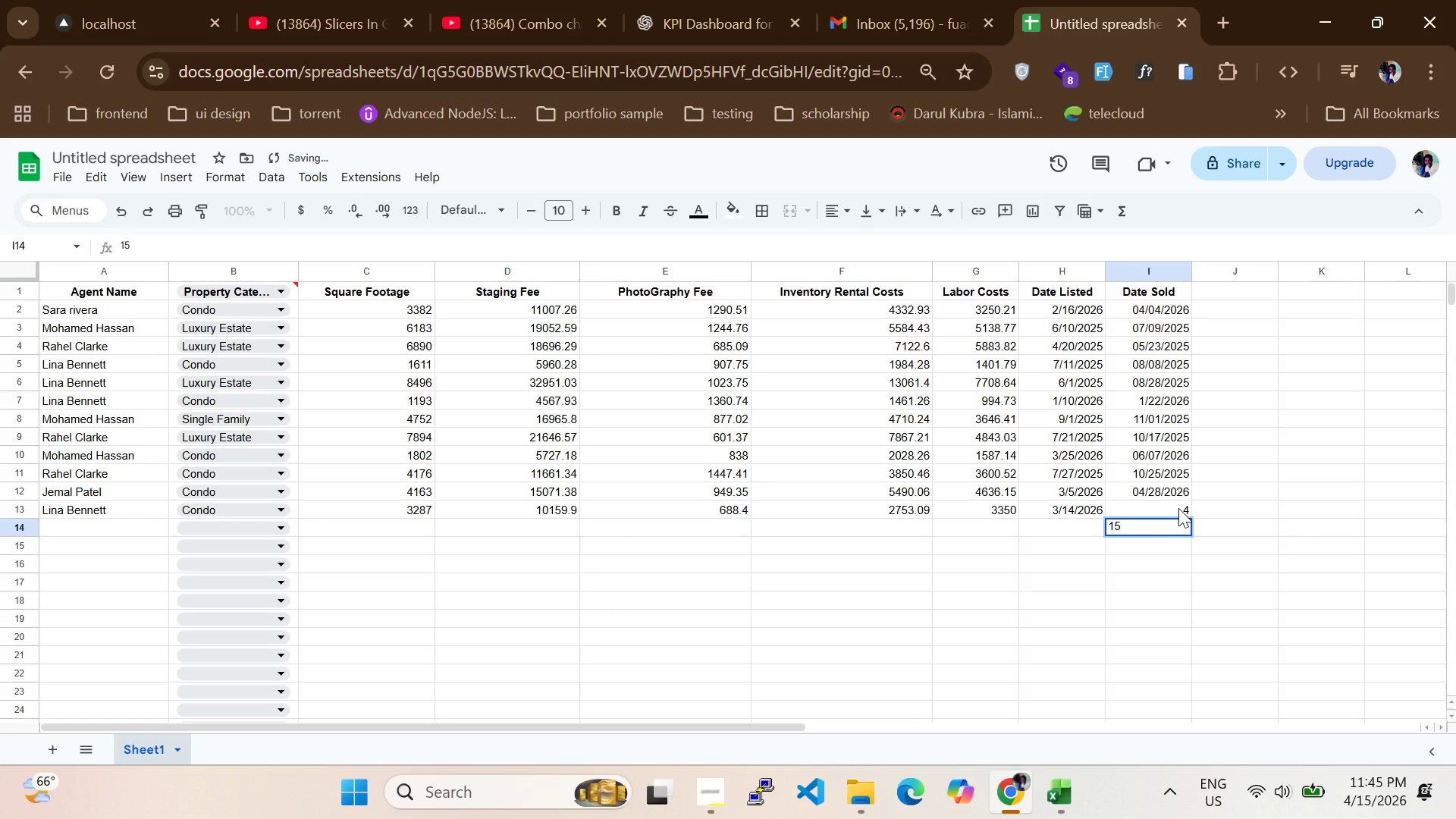 
key(Enter)
 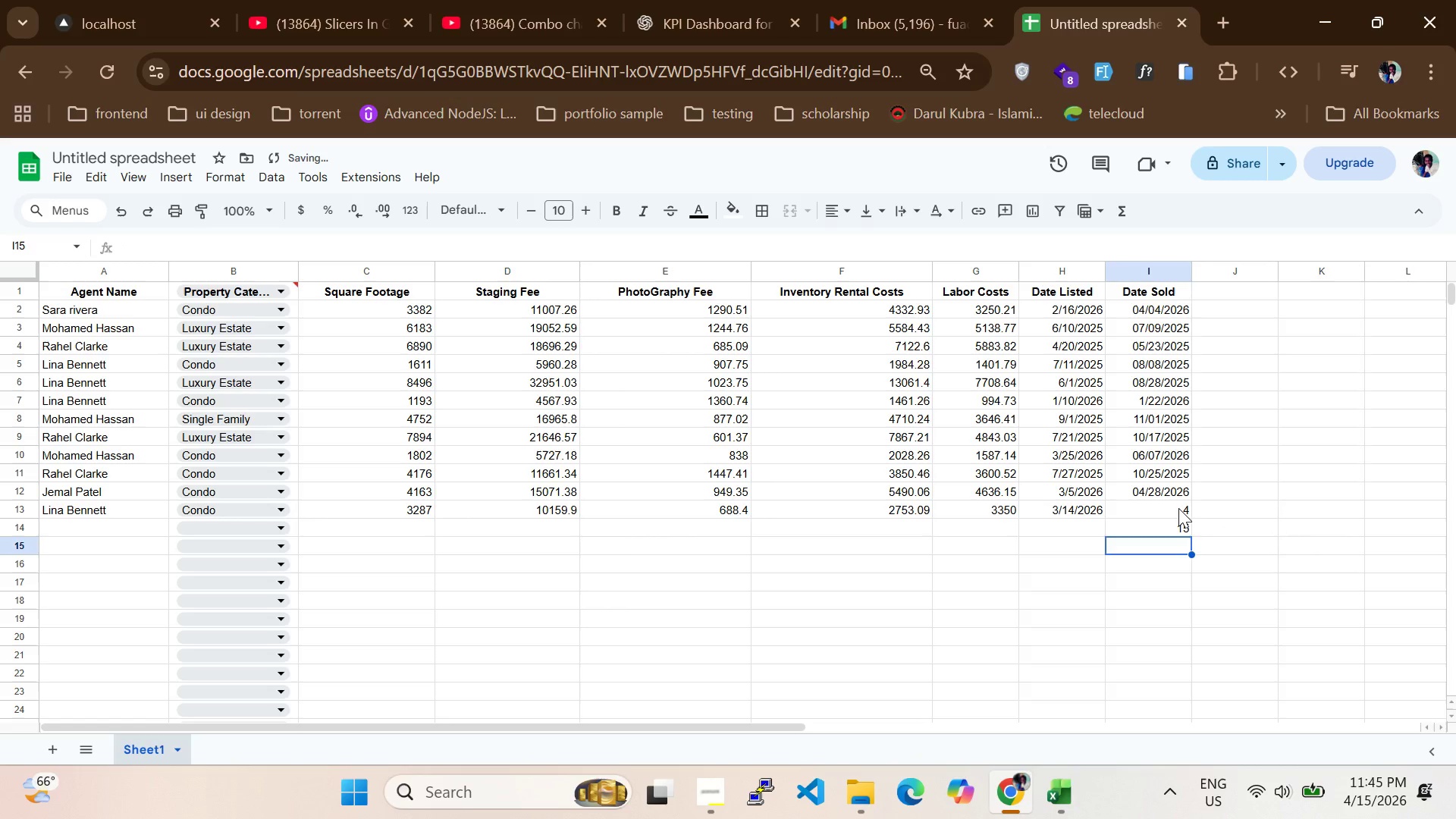 
double_click([1178, 508])
 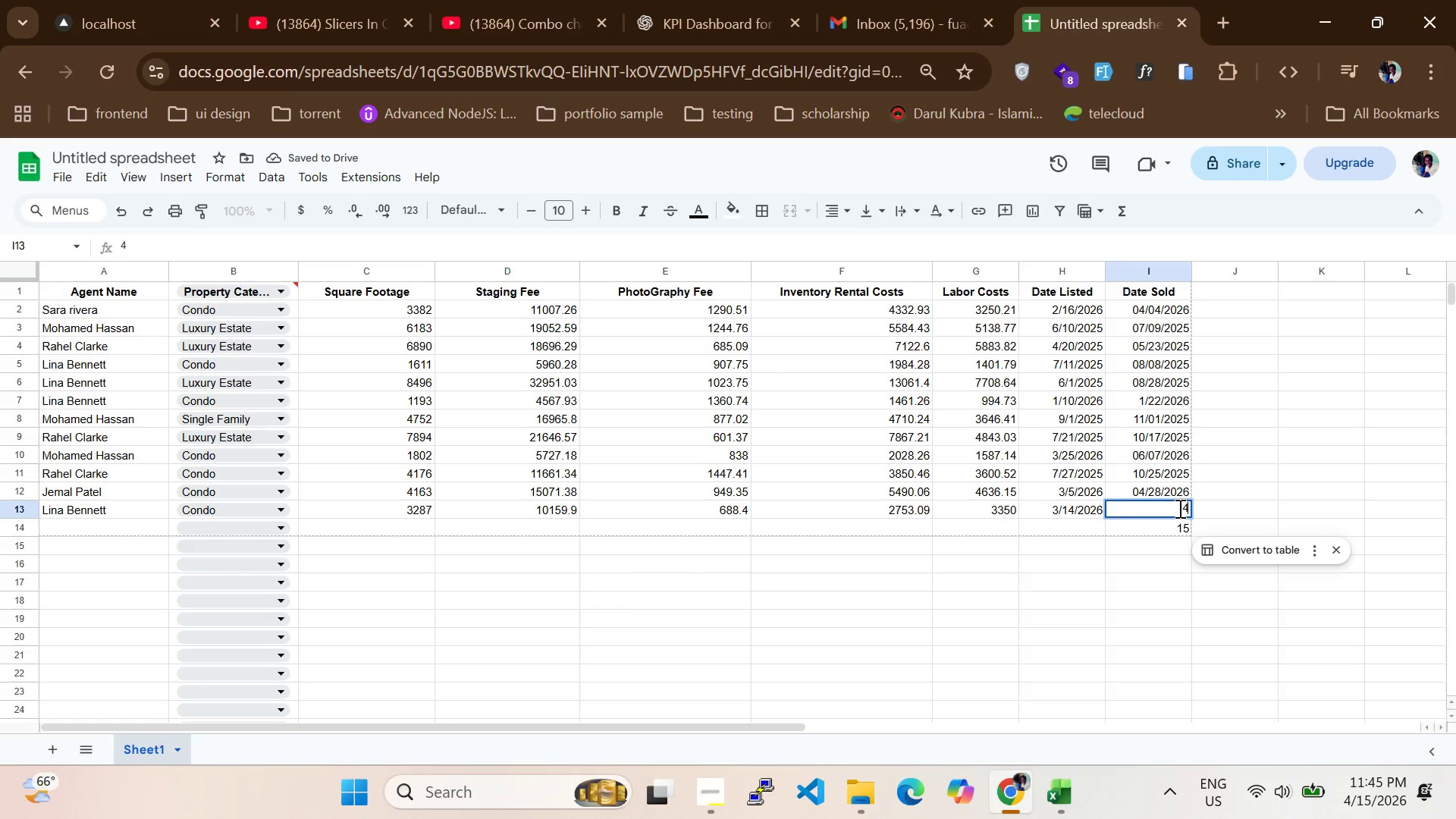 
type(/15)
 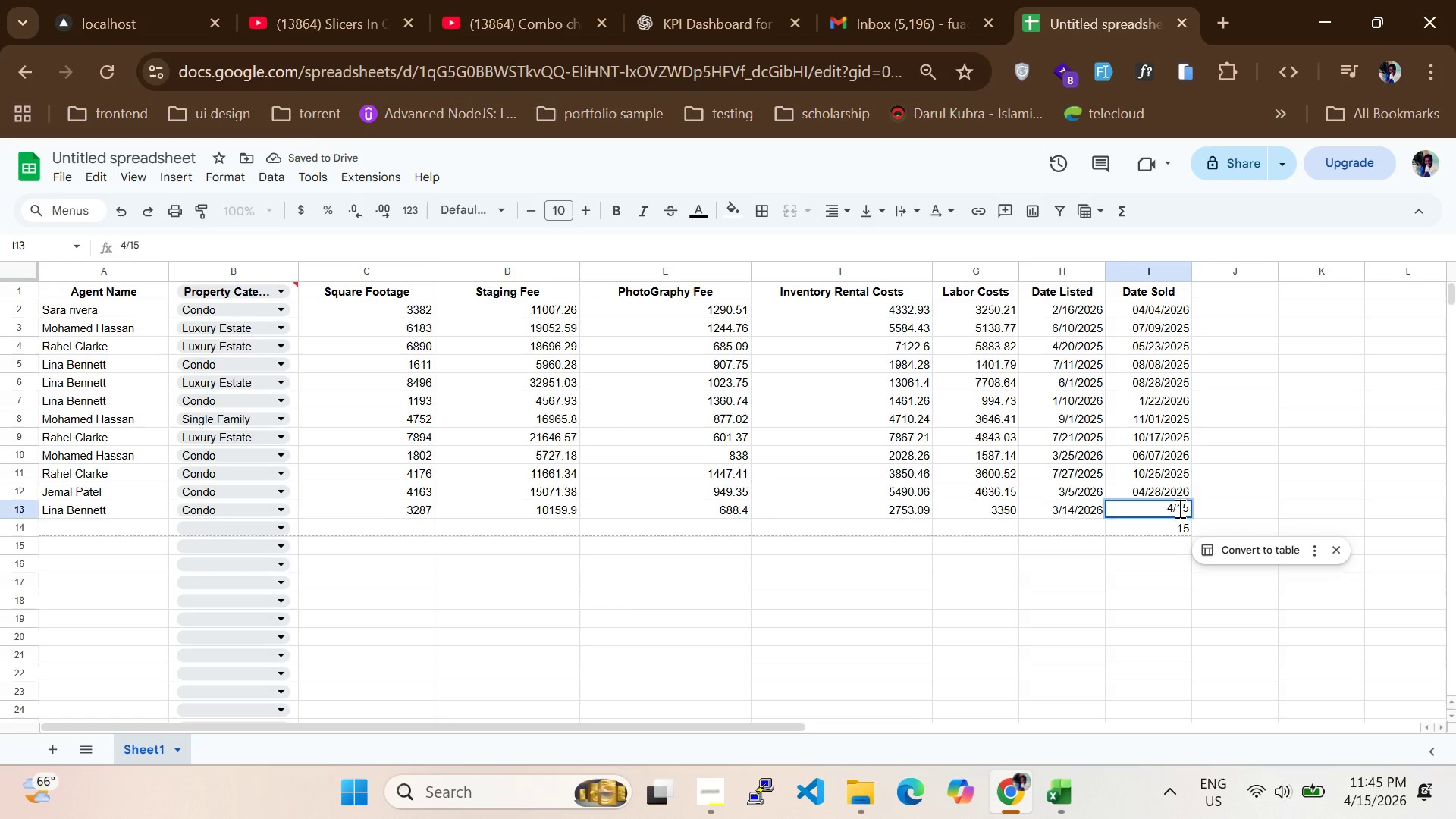 
key(Enter)
 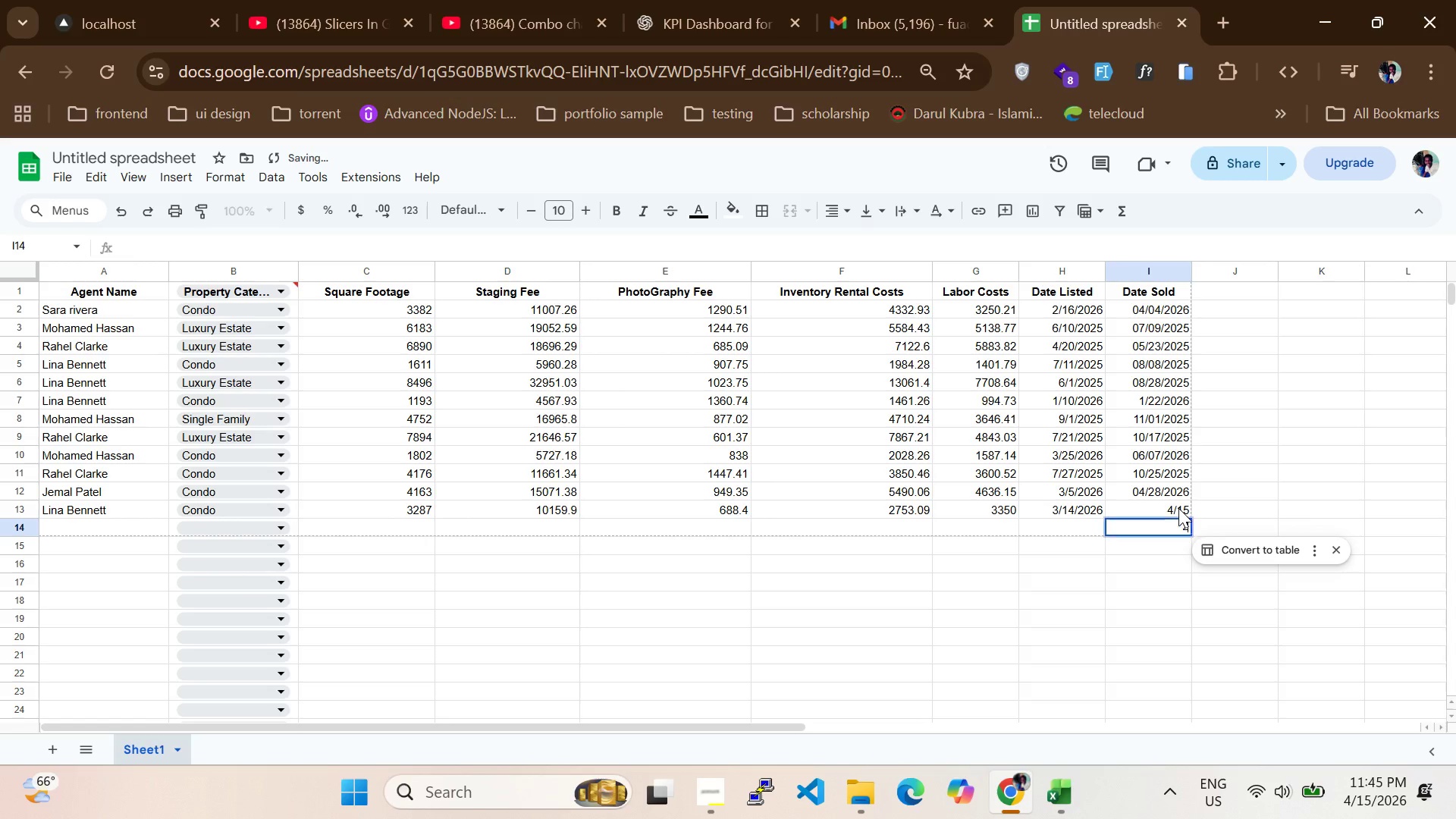 
type(2026)
 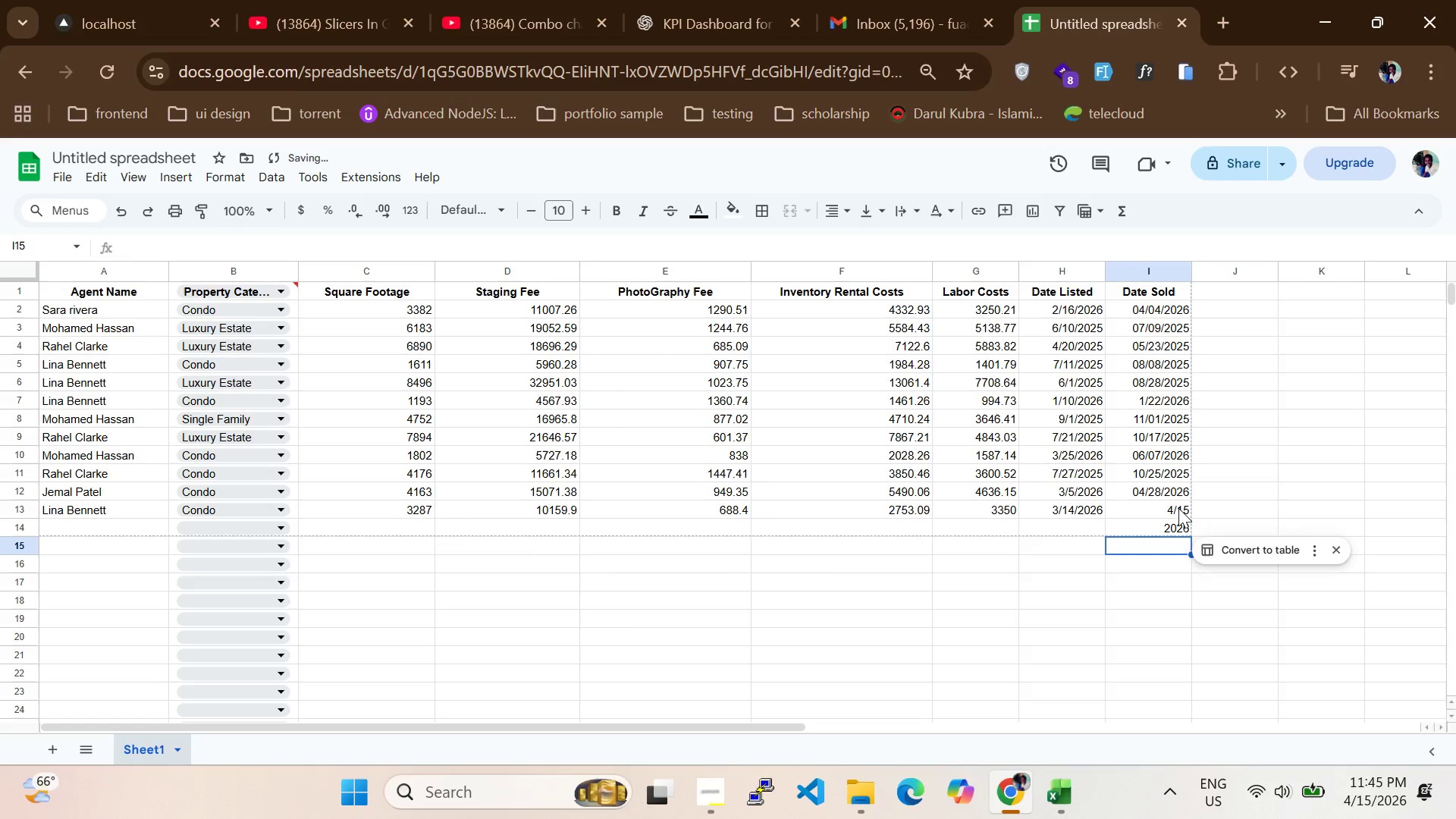 
key(Enter)
 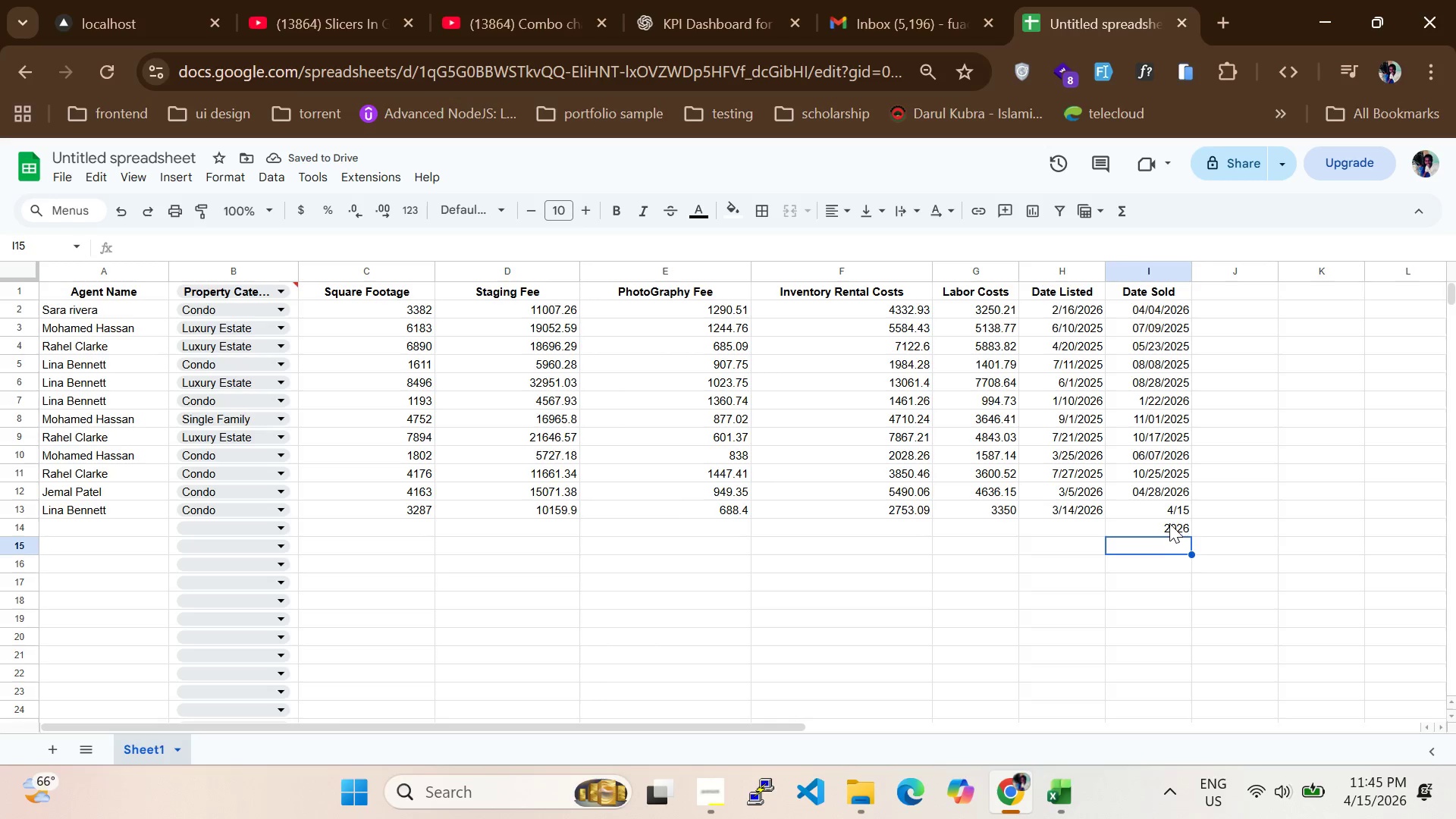 
double_click([1169, 513])
 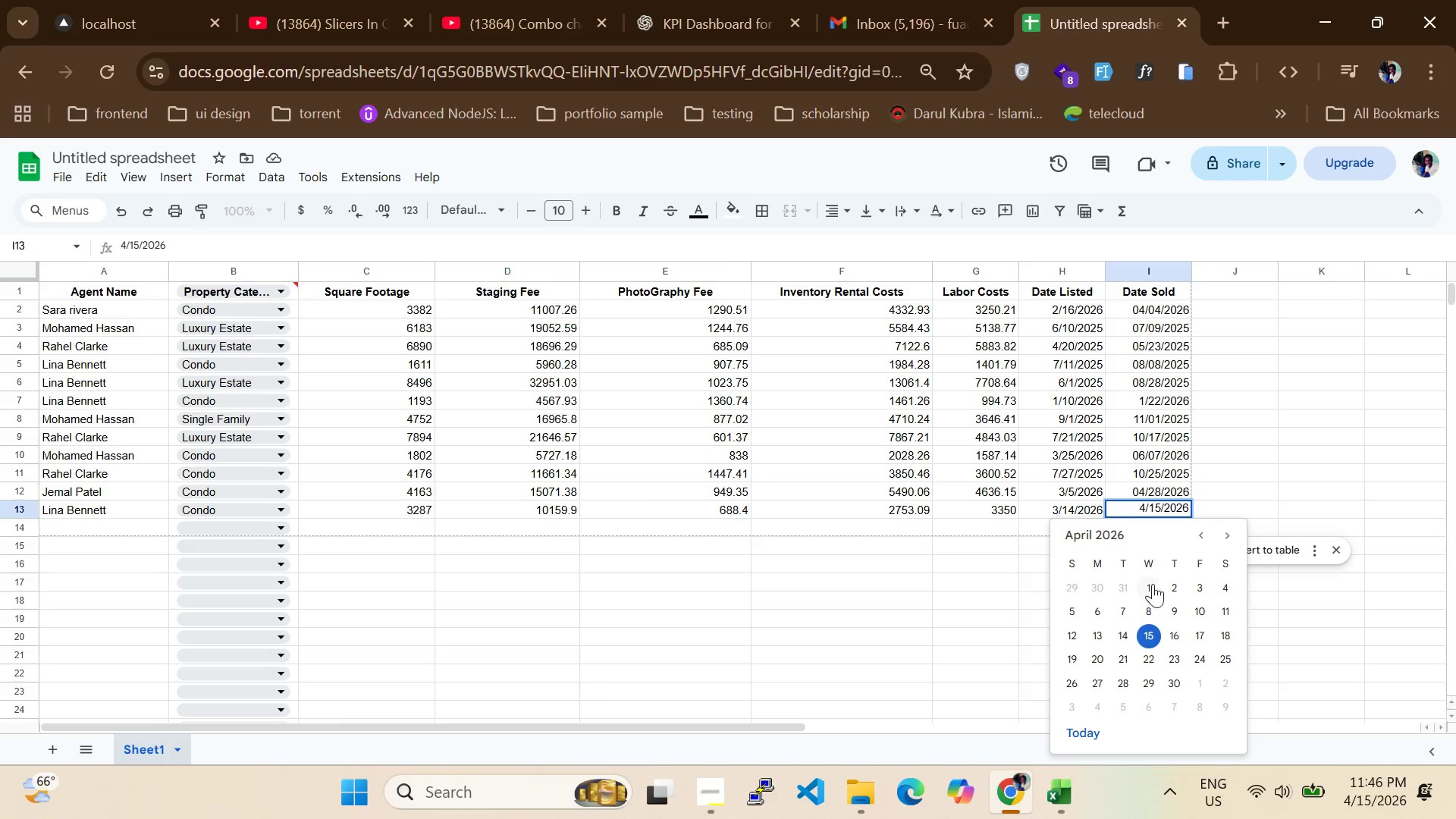 
left_click([1146, 635])
 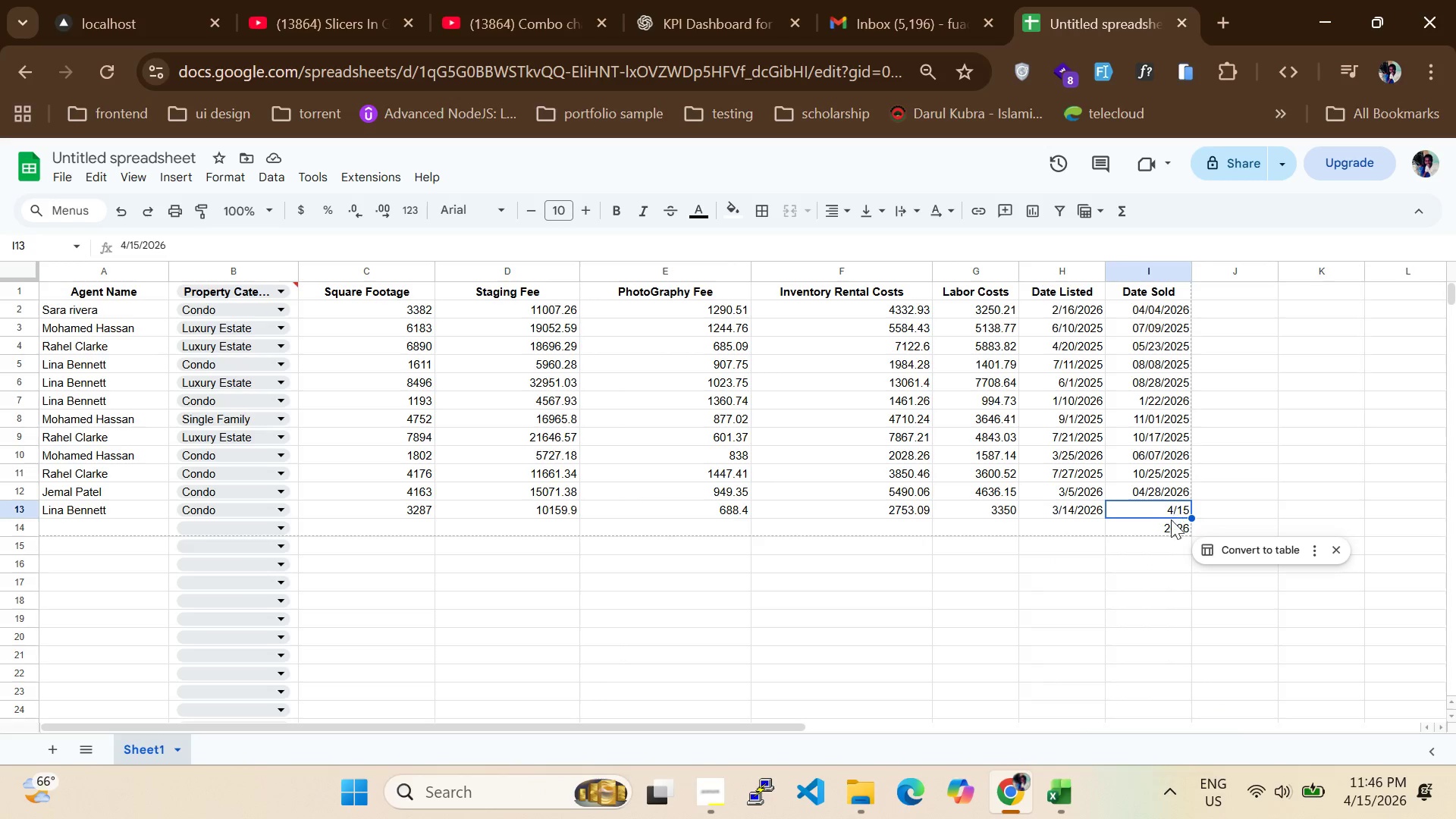 
double_click([1169, 526])
 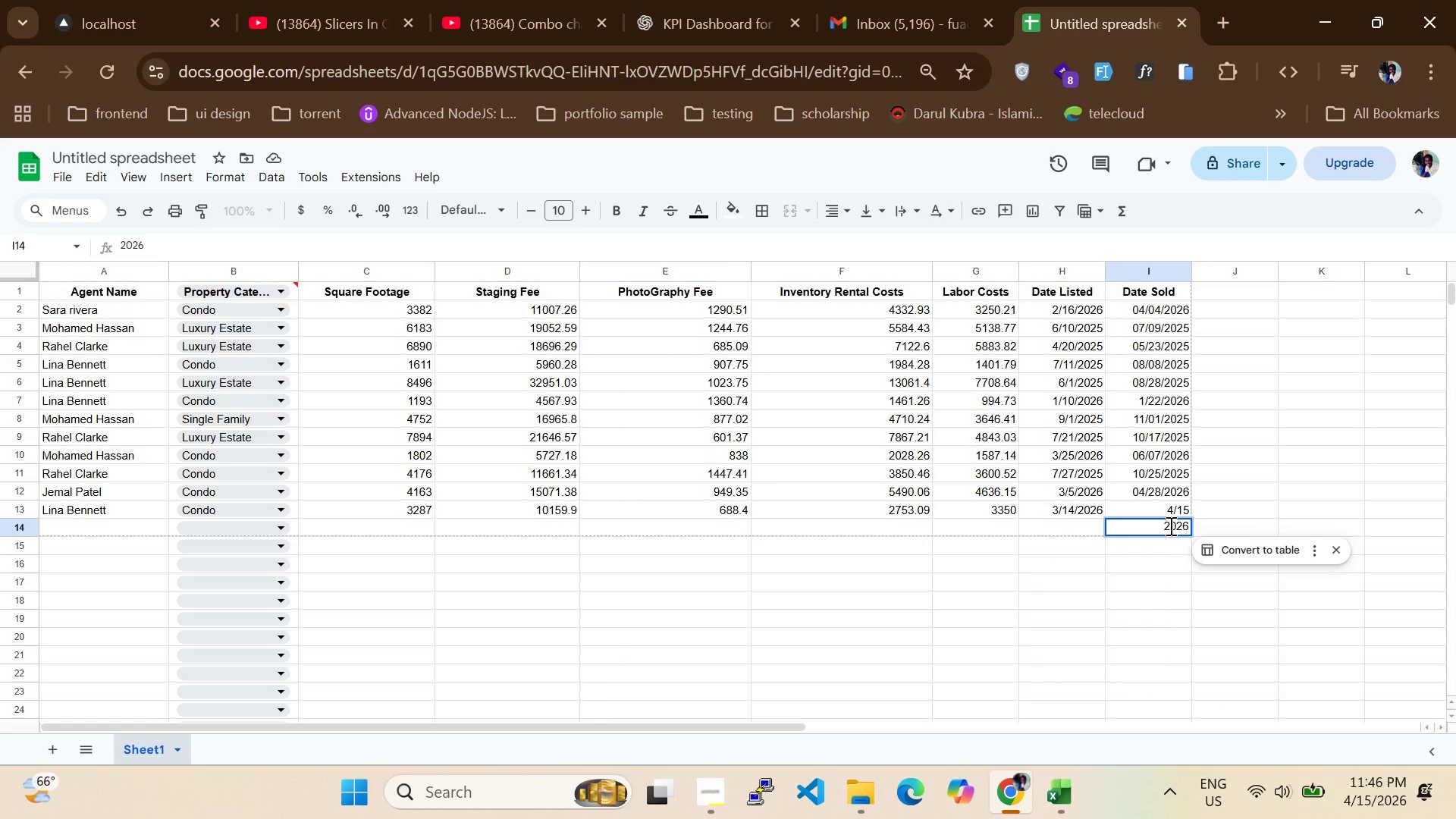 
key(Control+A)
 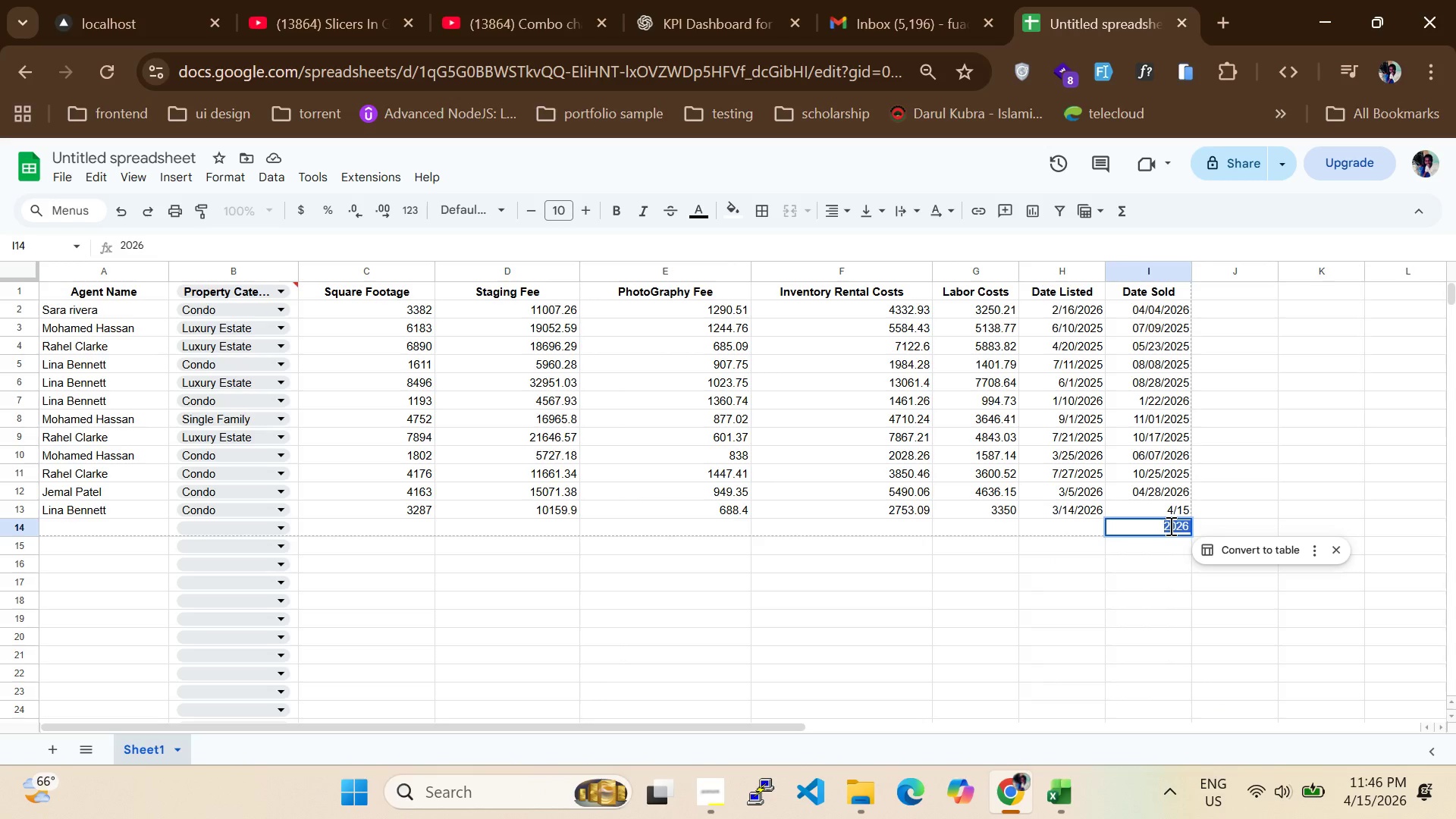 
key(Control+Backspace)
 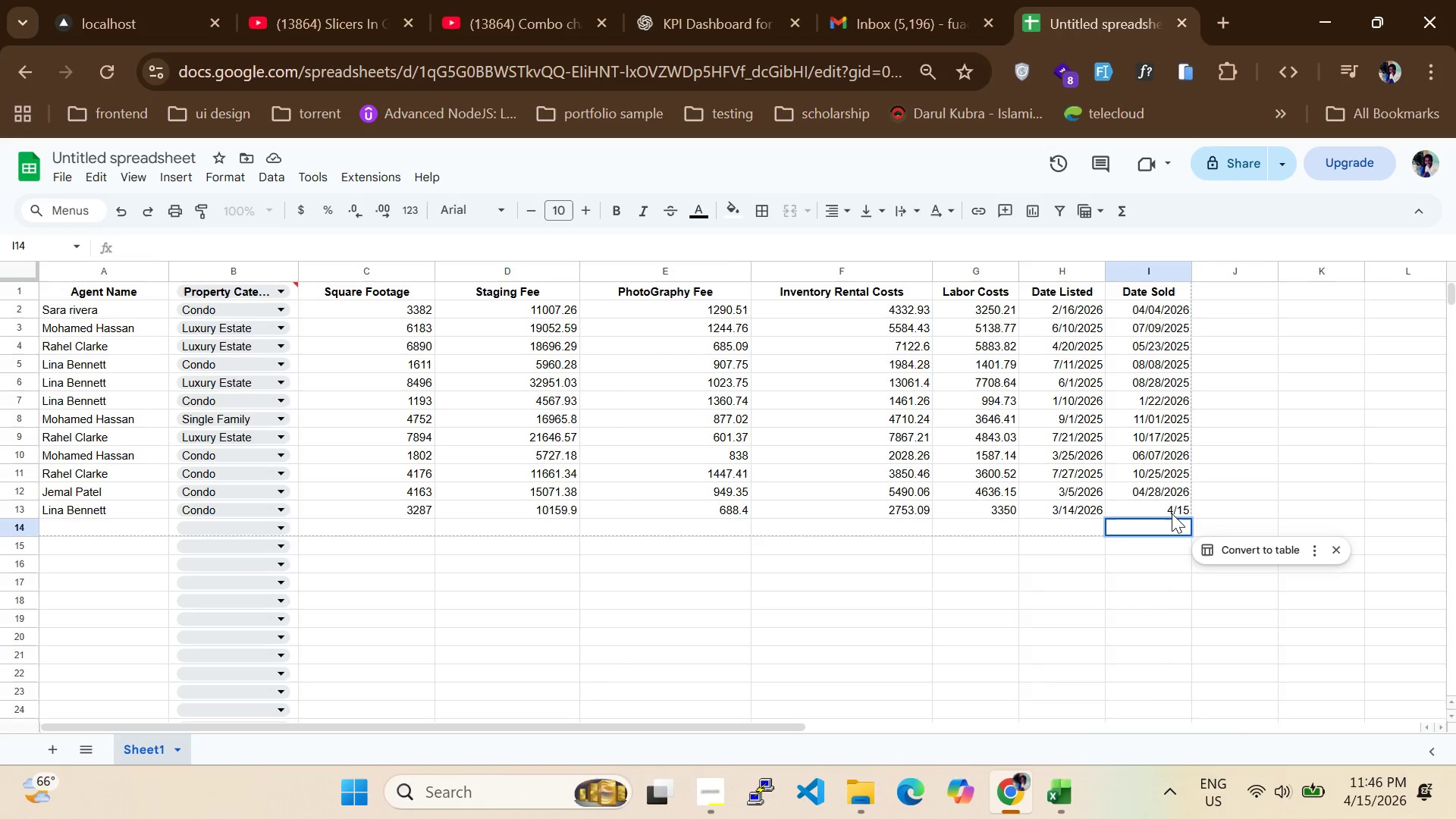 
double_click([1173, 510])
 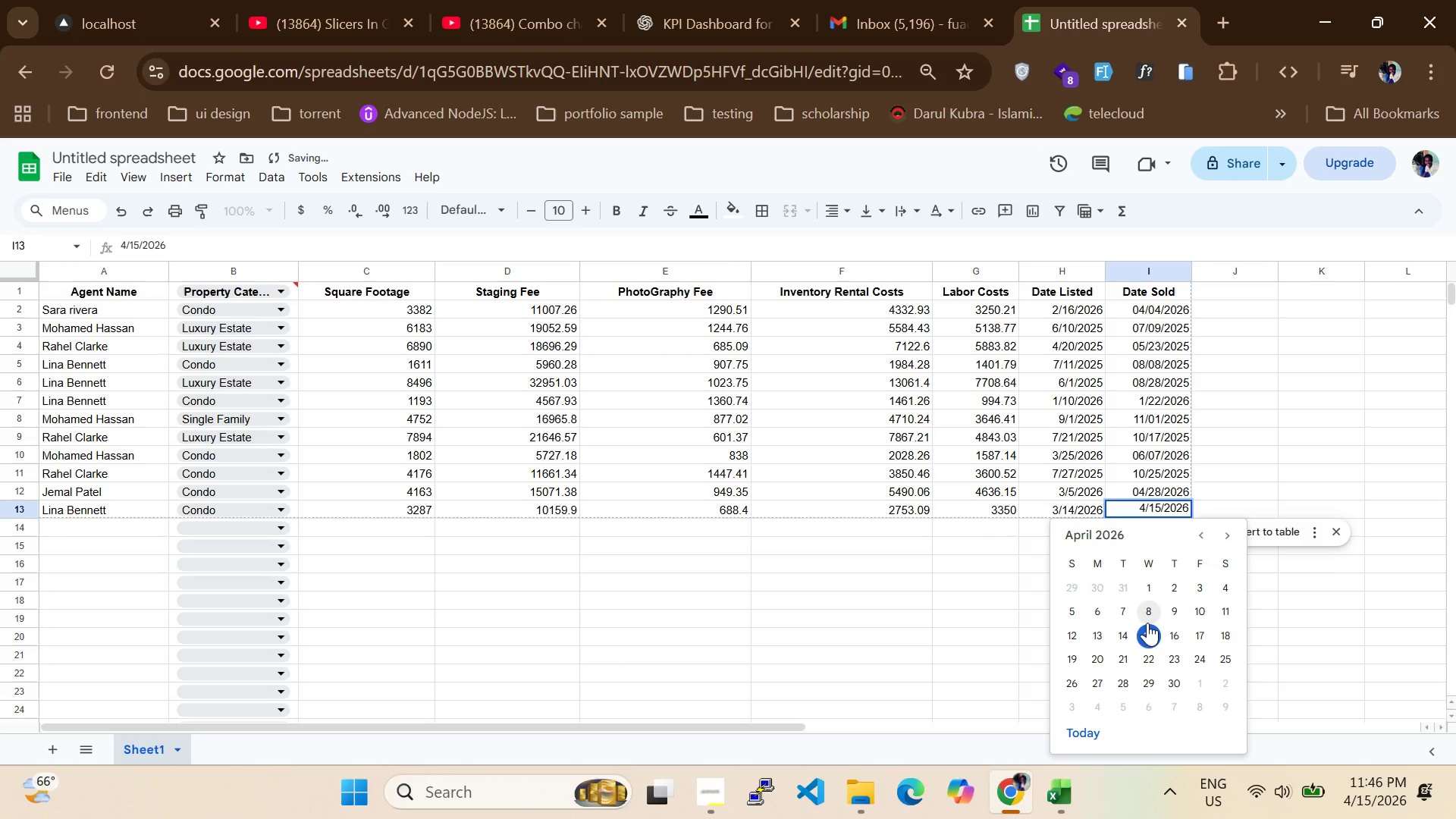 
left_click([1173, 510])
 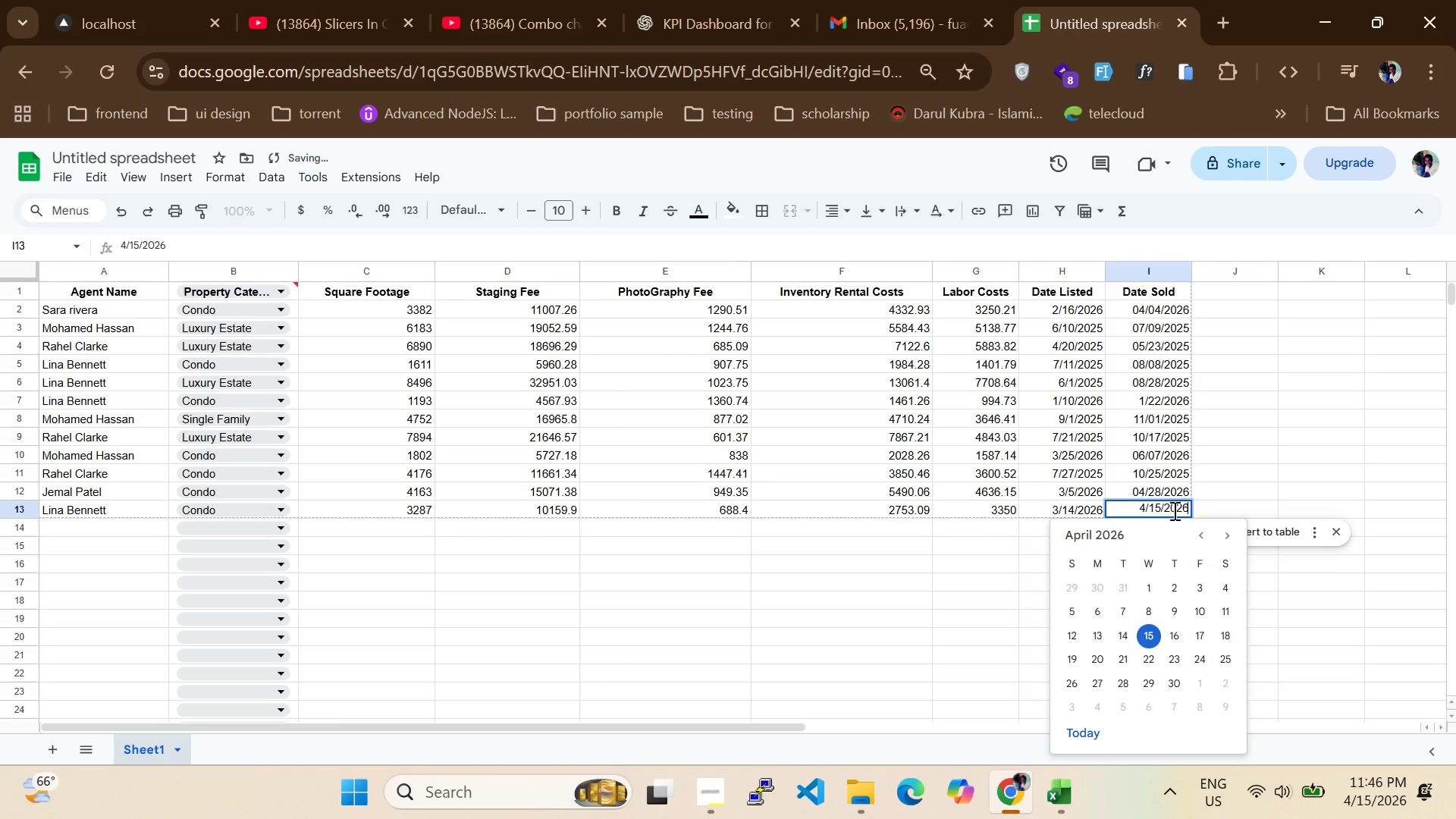 
left_click([1144, 628])
 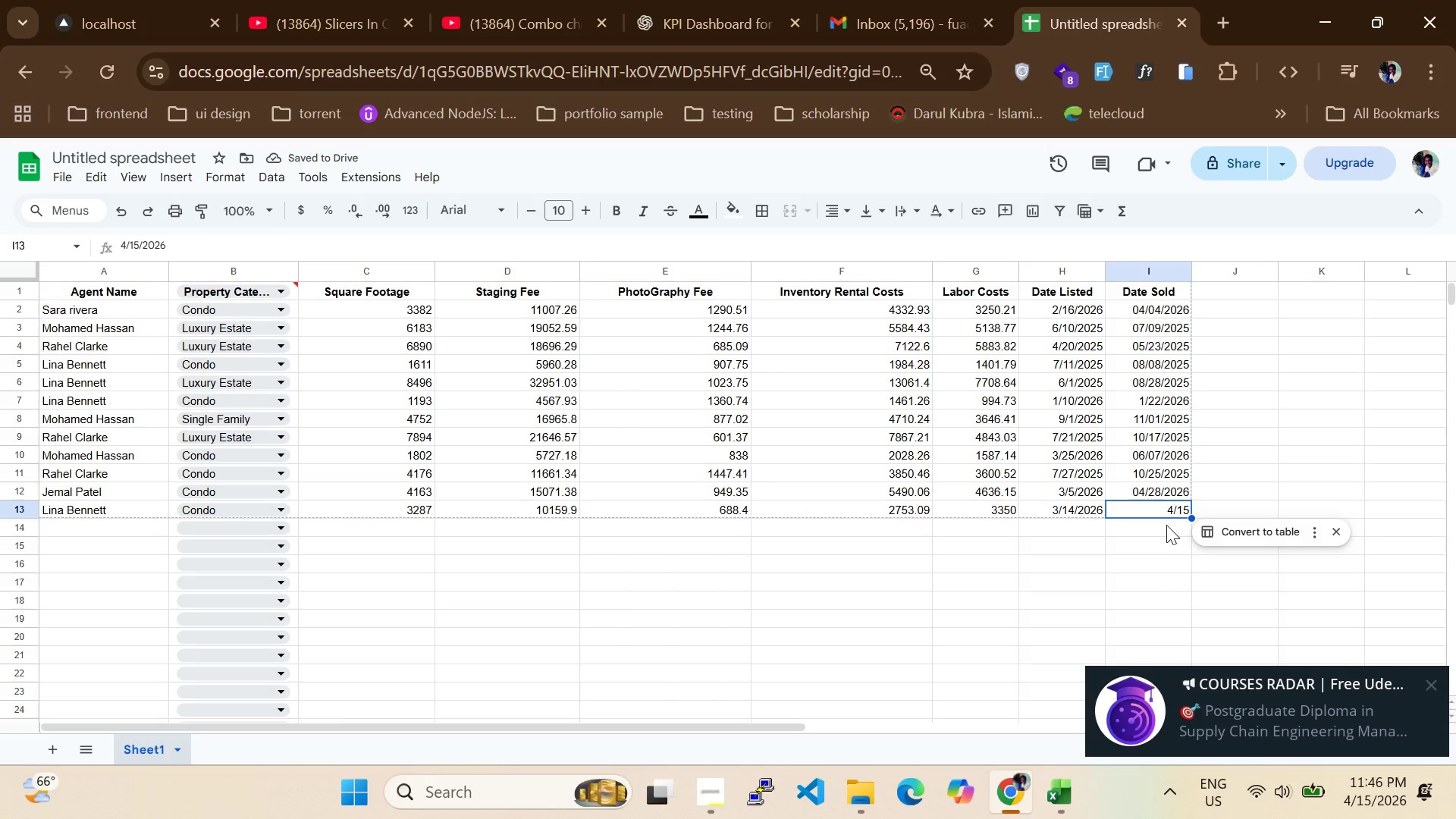 
double_click([1166, 512])
 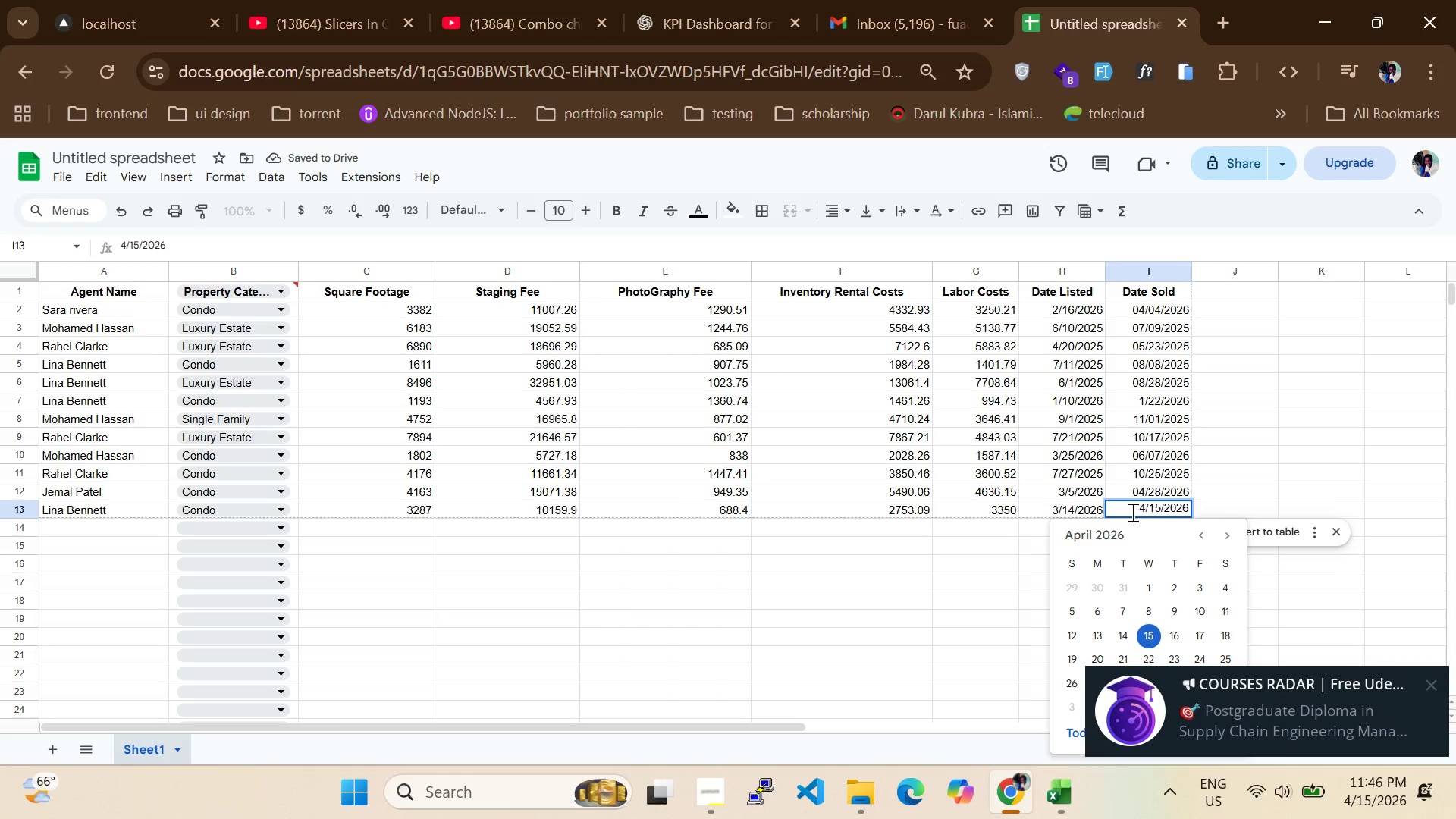 
left_click([1166, 512])
 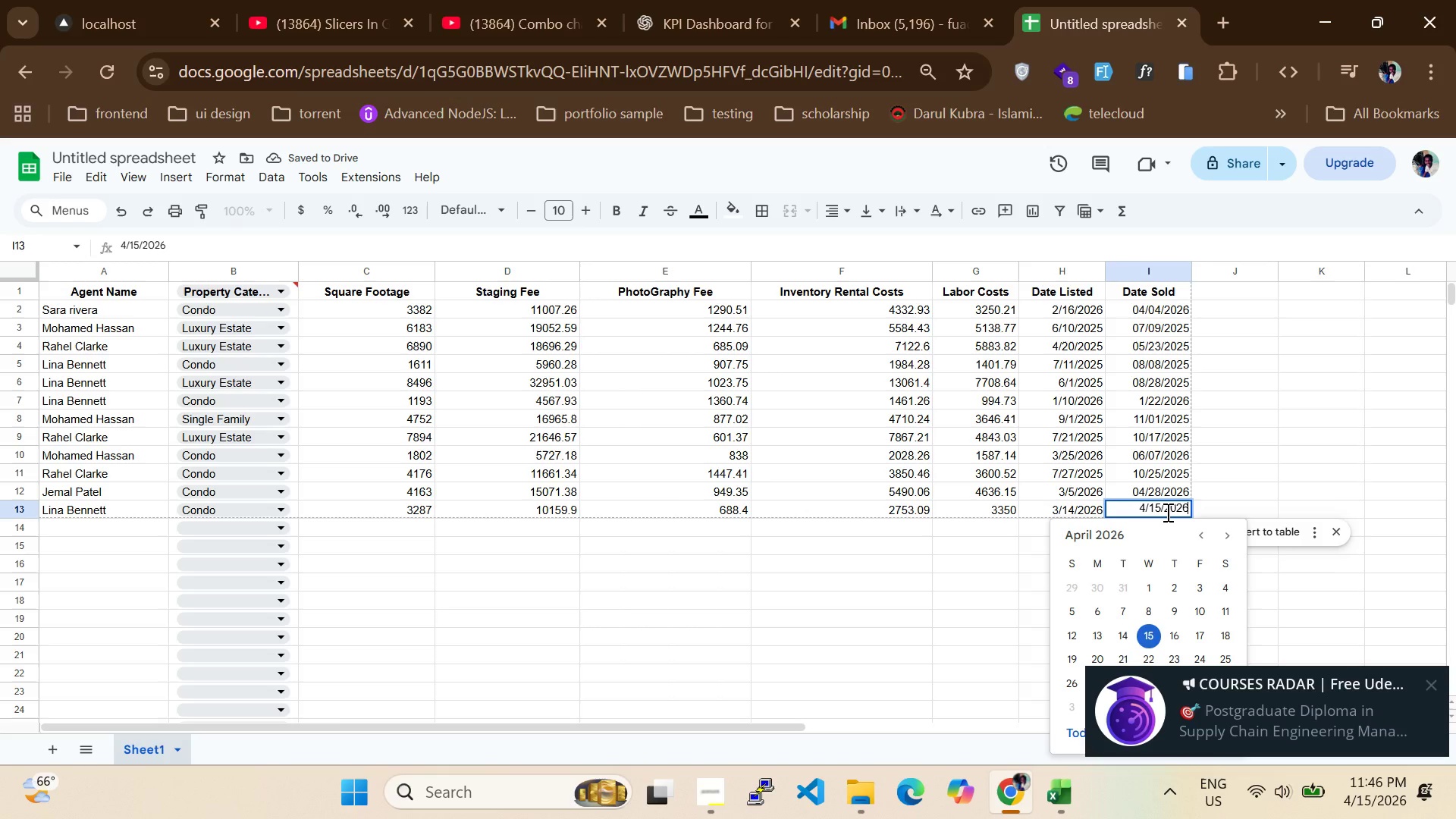 
left_click([1129, 512])
 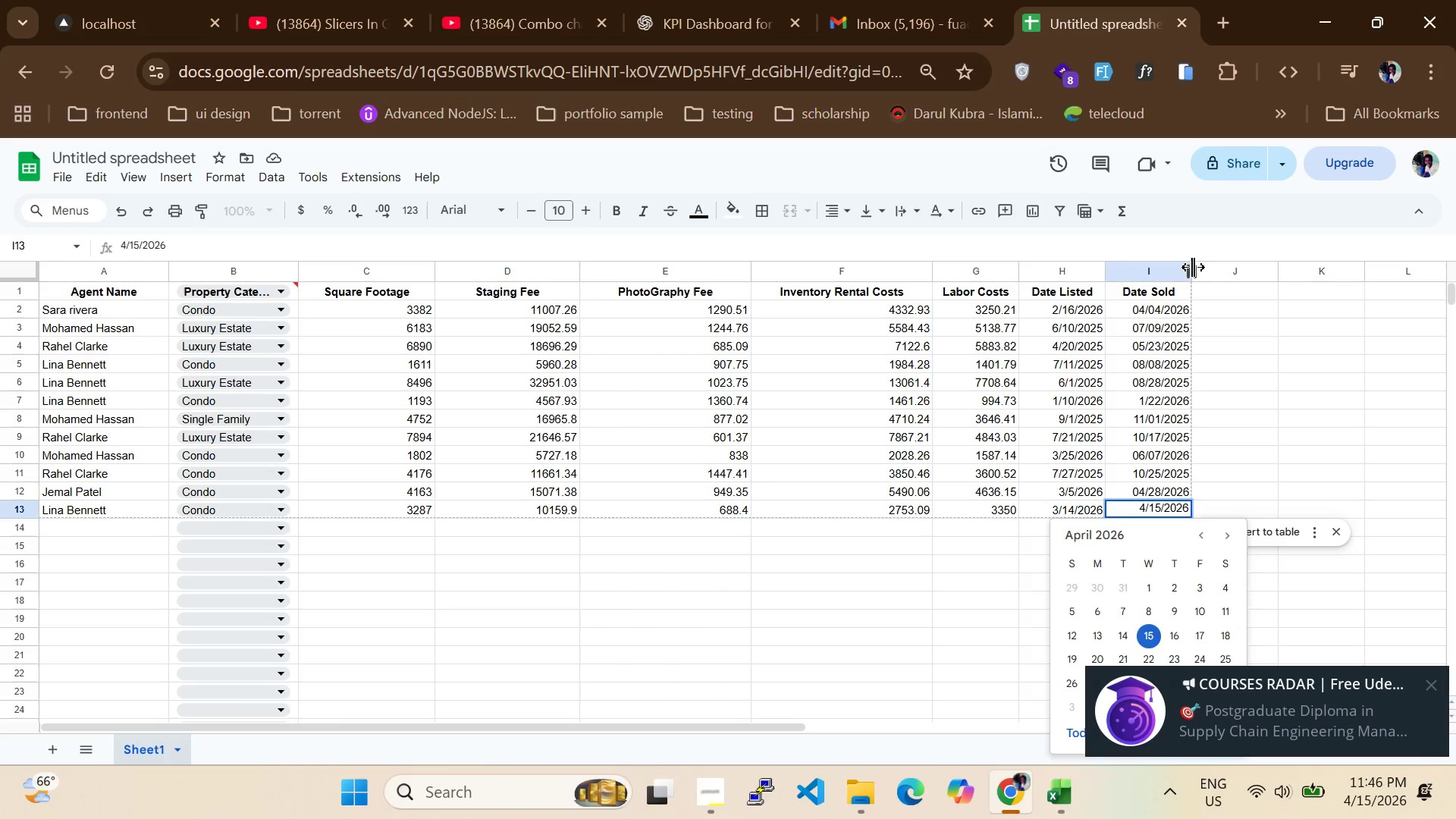 
left_click_drag(start_coordinate=[1193, 267], to_coordinate=[1222, 269])
 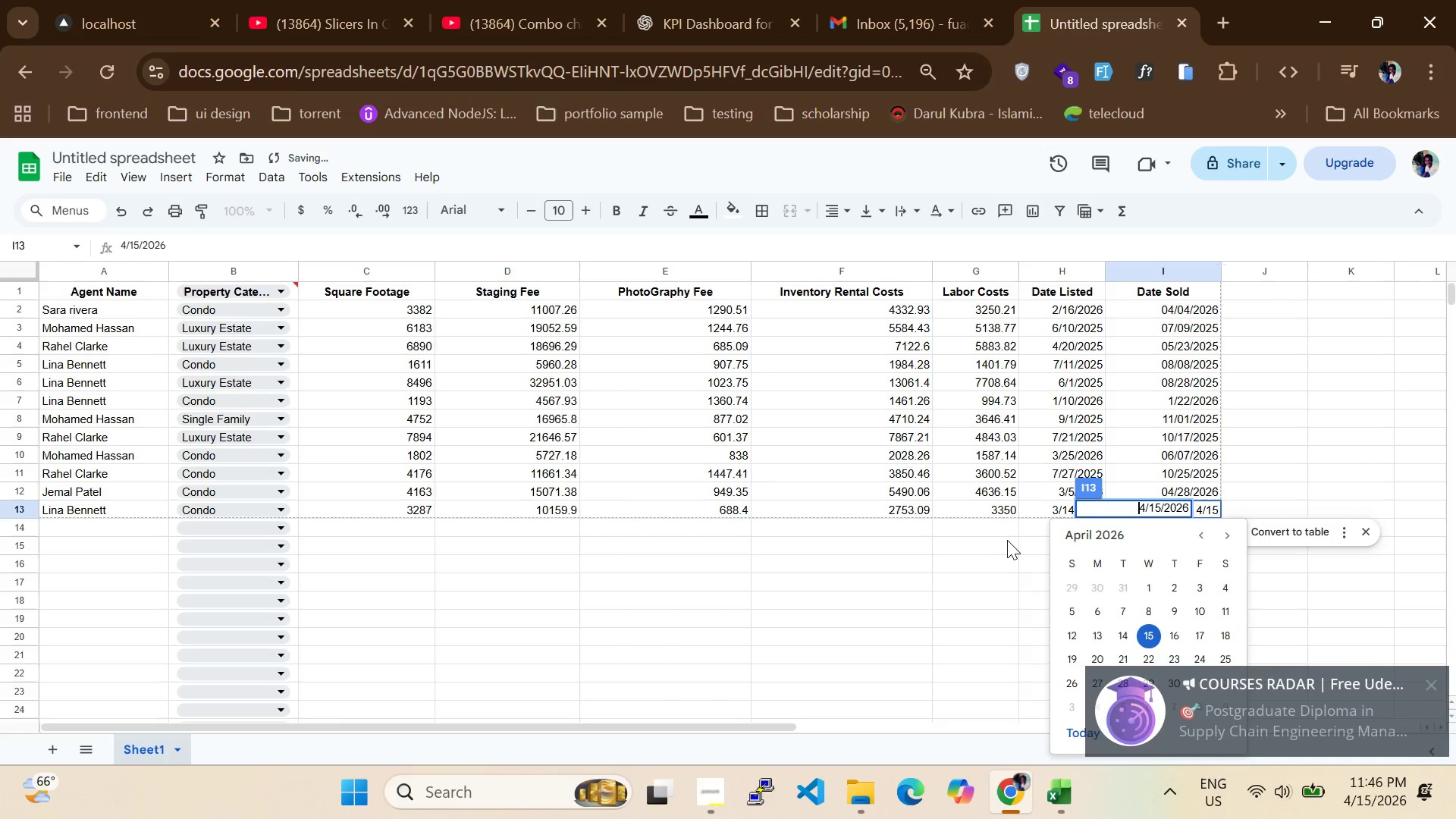 
left_click([1005, 545])
 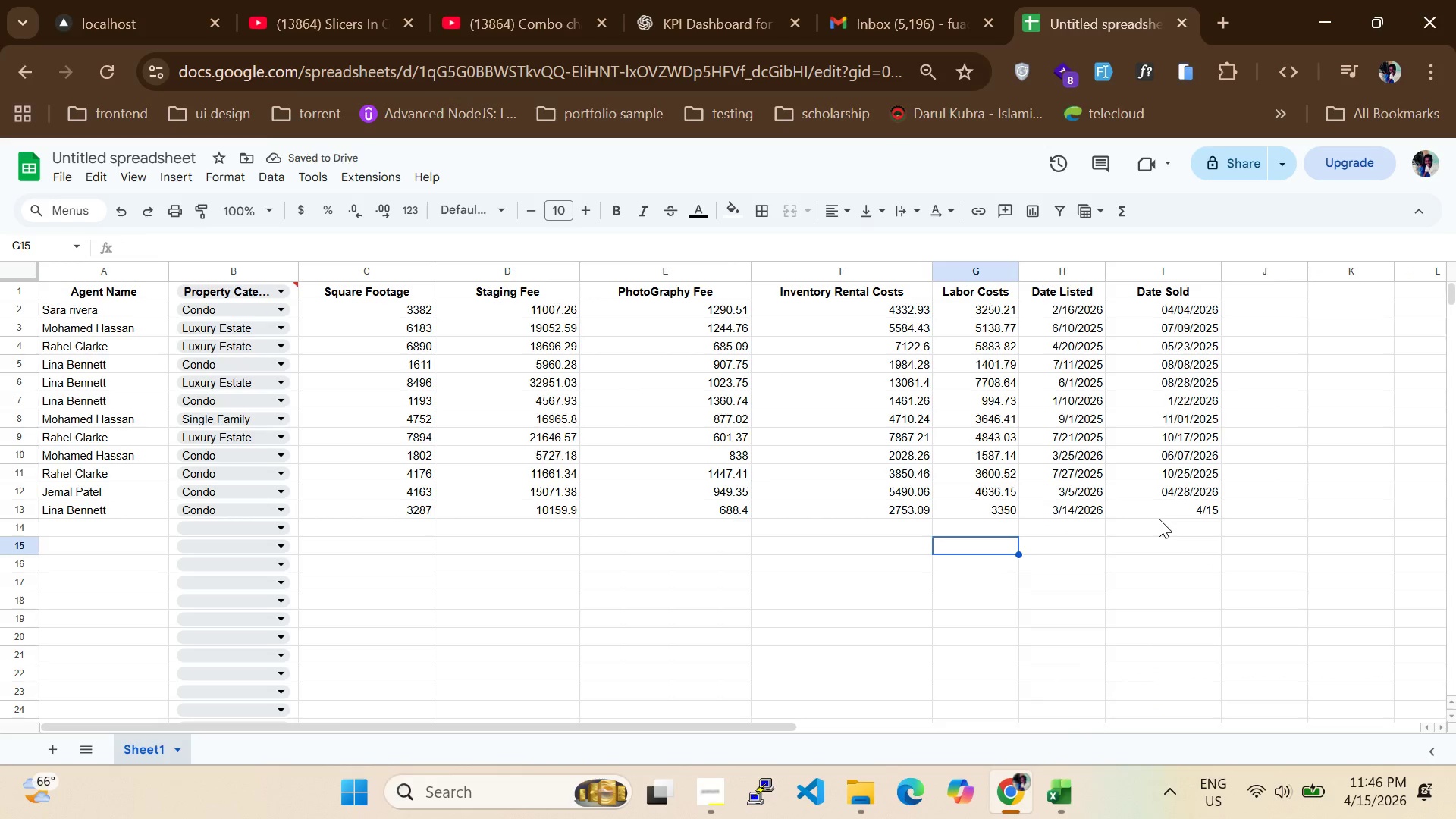 
double_click([1168, 516])
 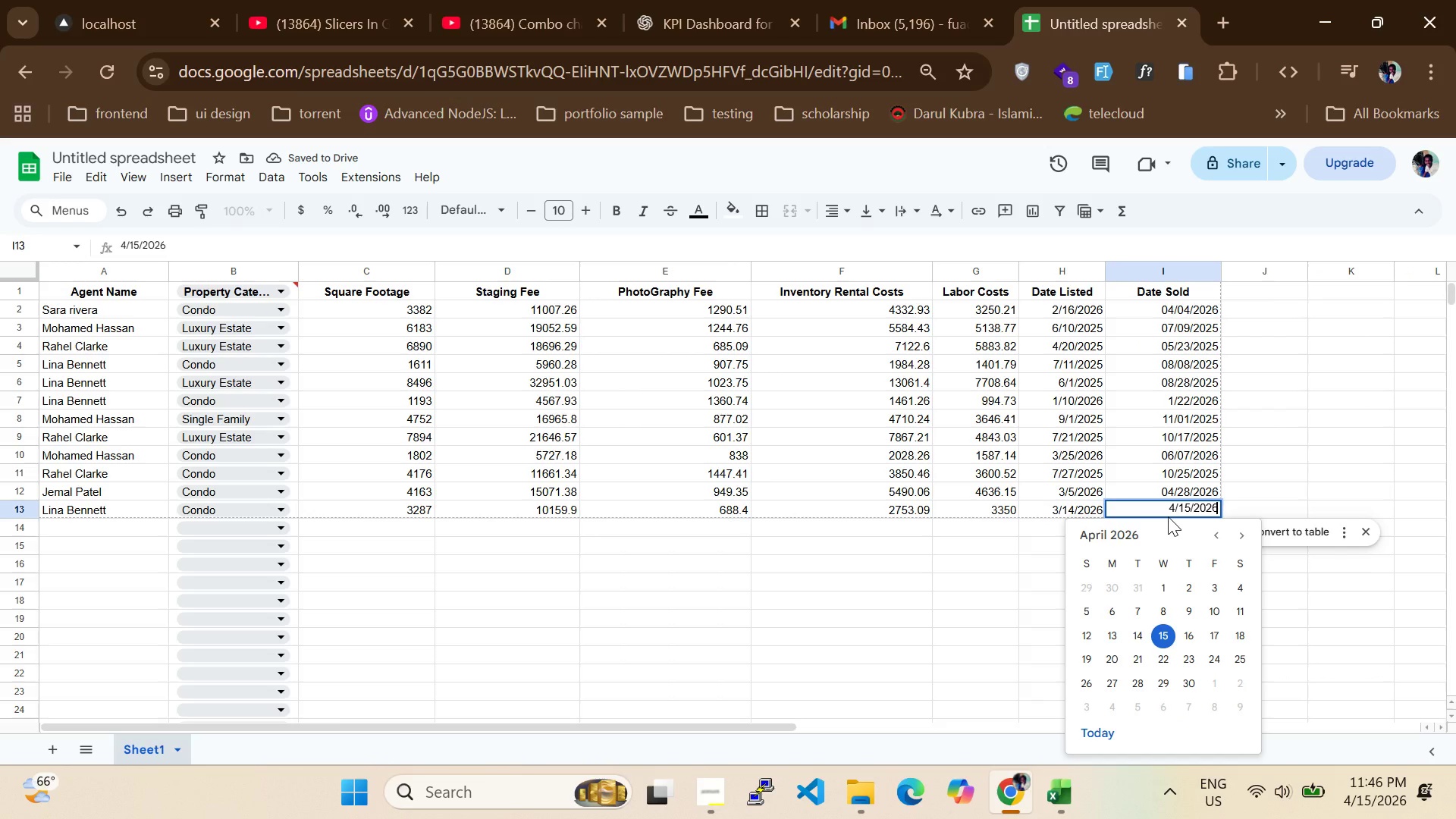 
left_click([1168, 516])
 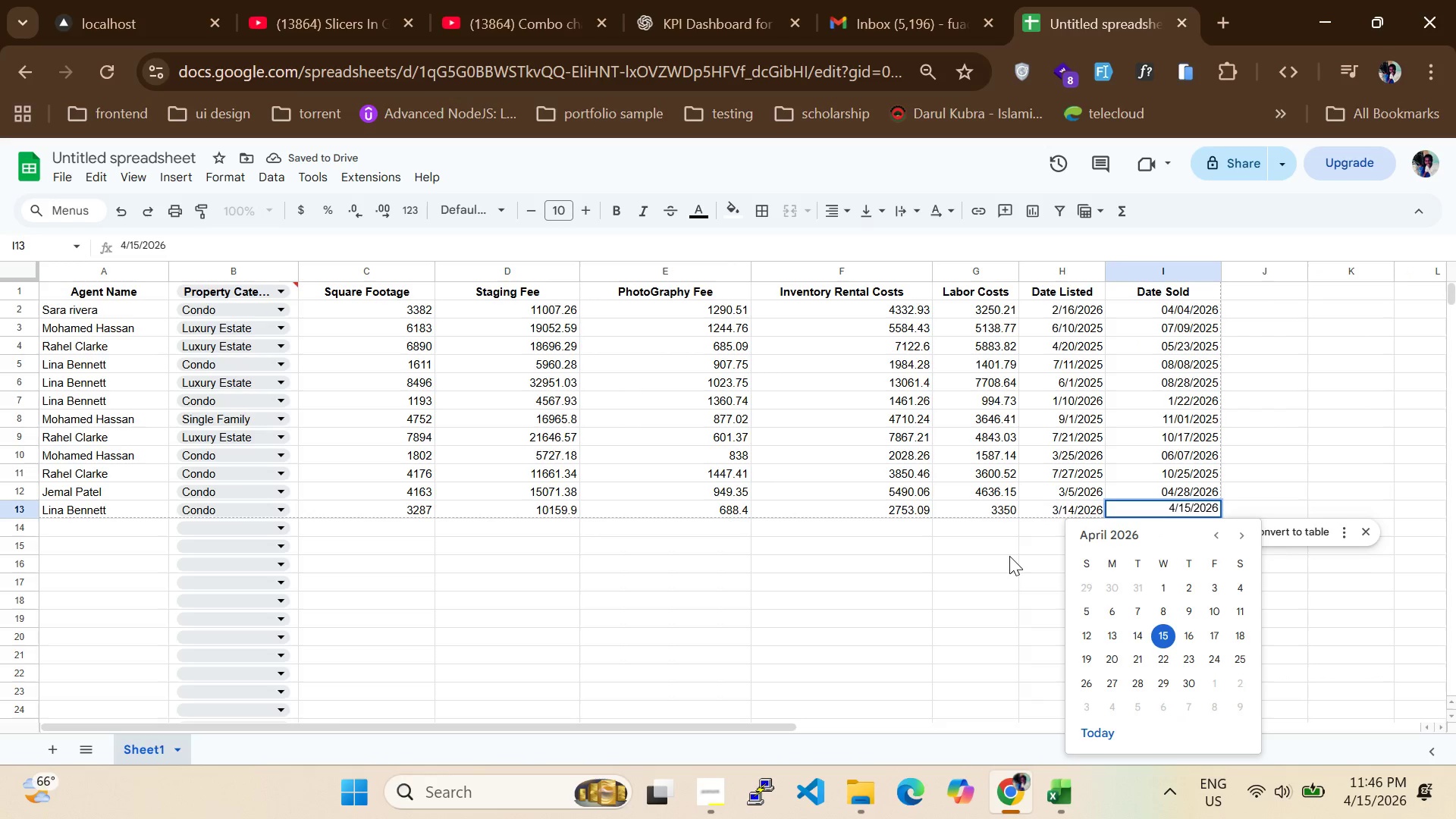 
key(Control+A)
 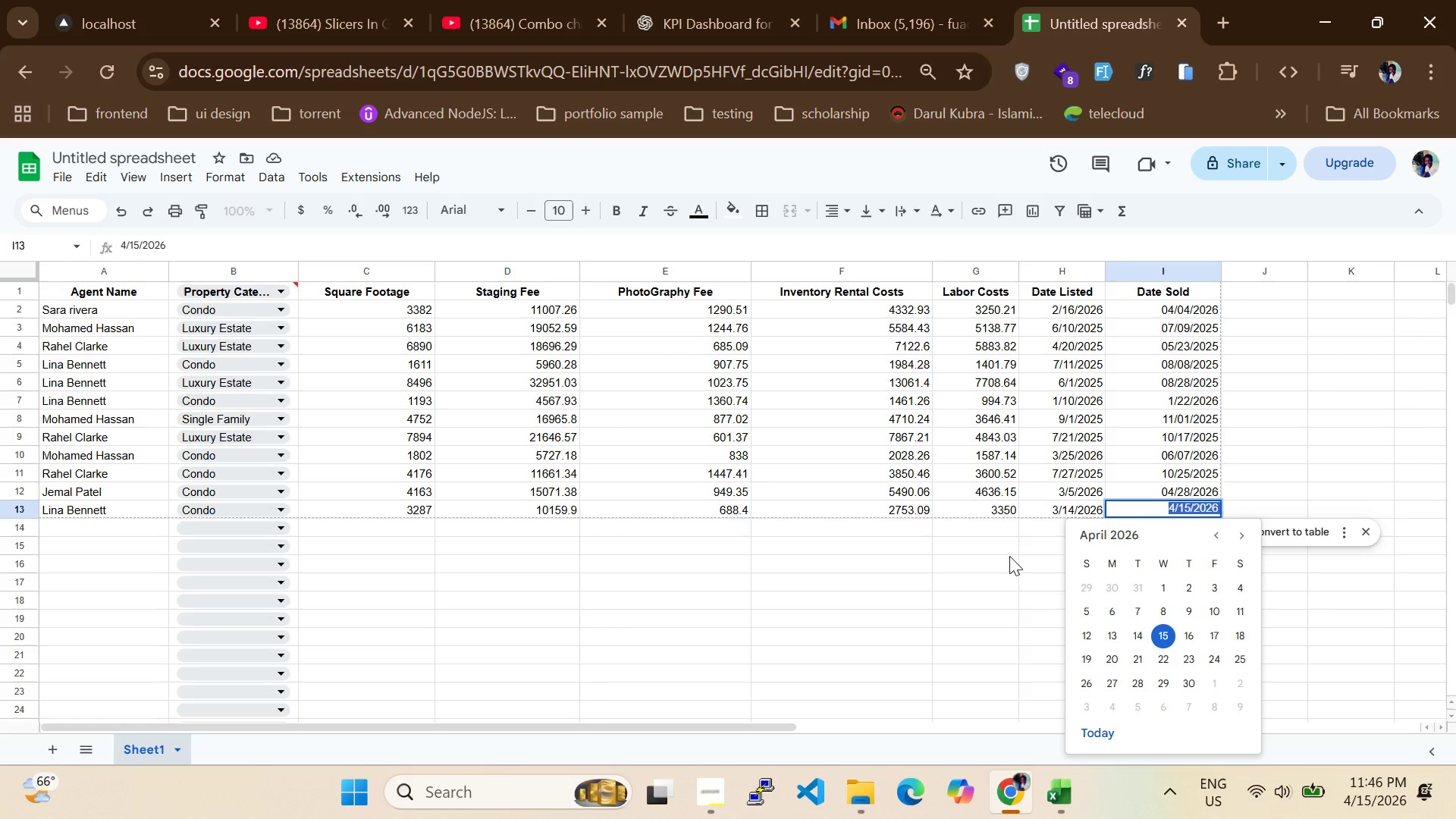 
key(Control+X)
 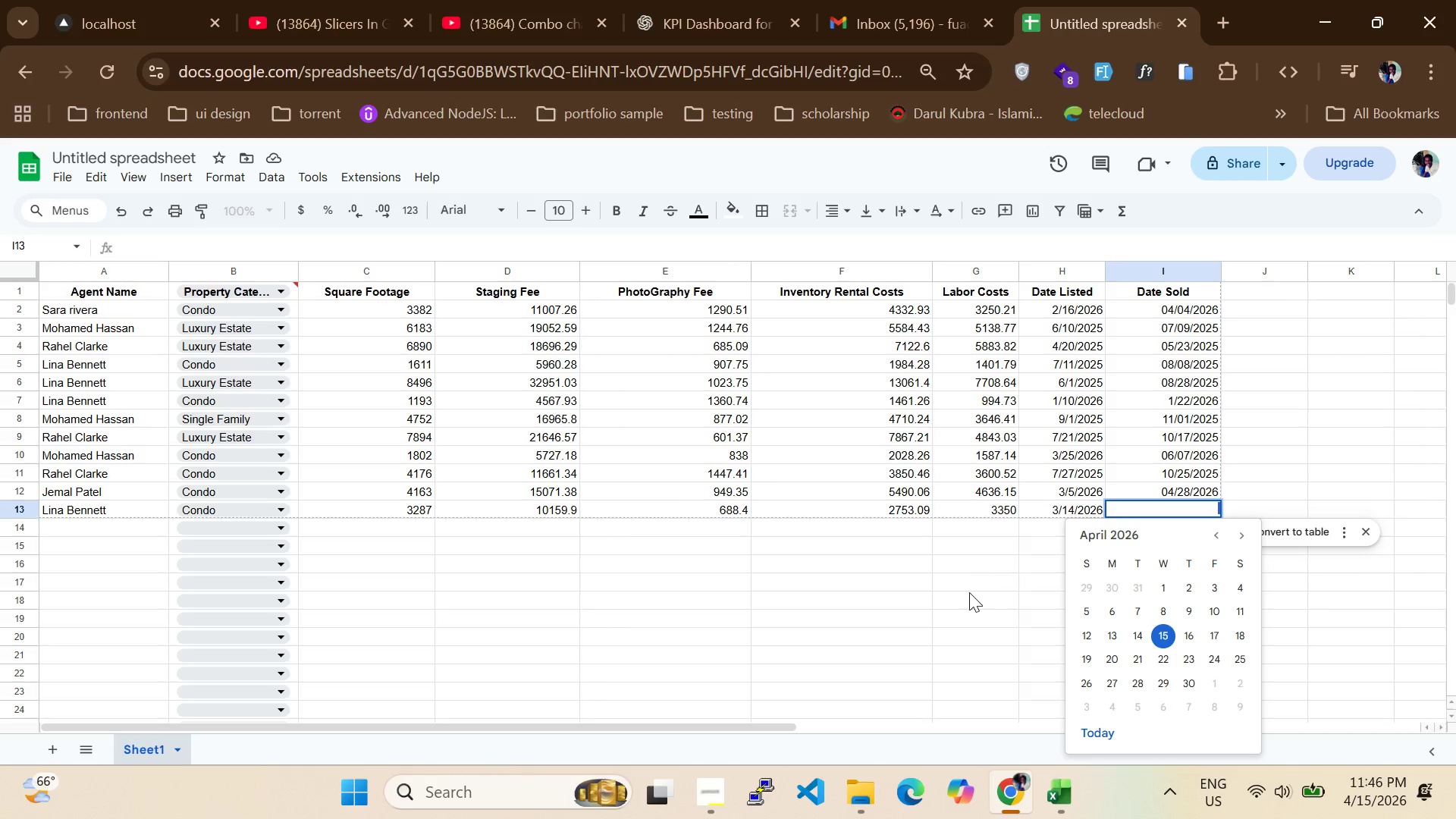 
left_click([969, 592])
 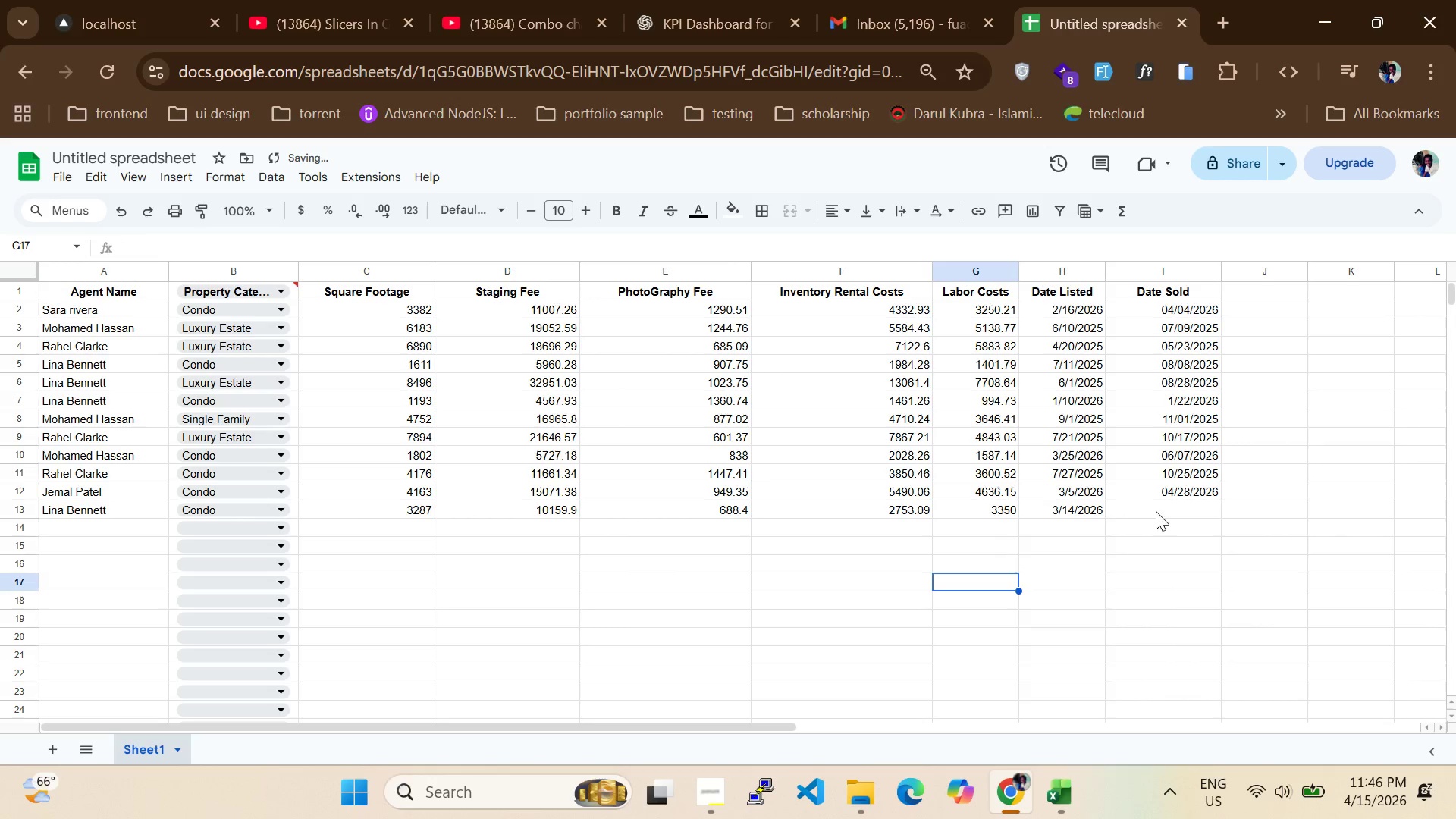 
left_click([1153, 513])
 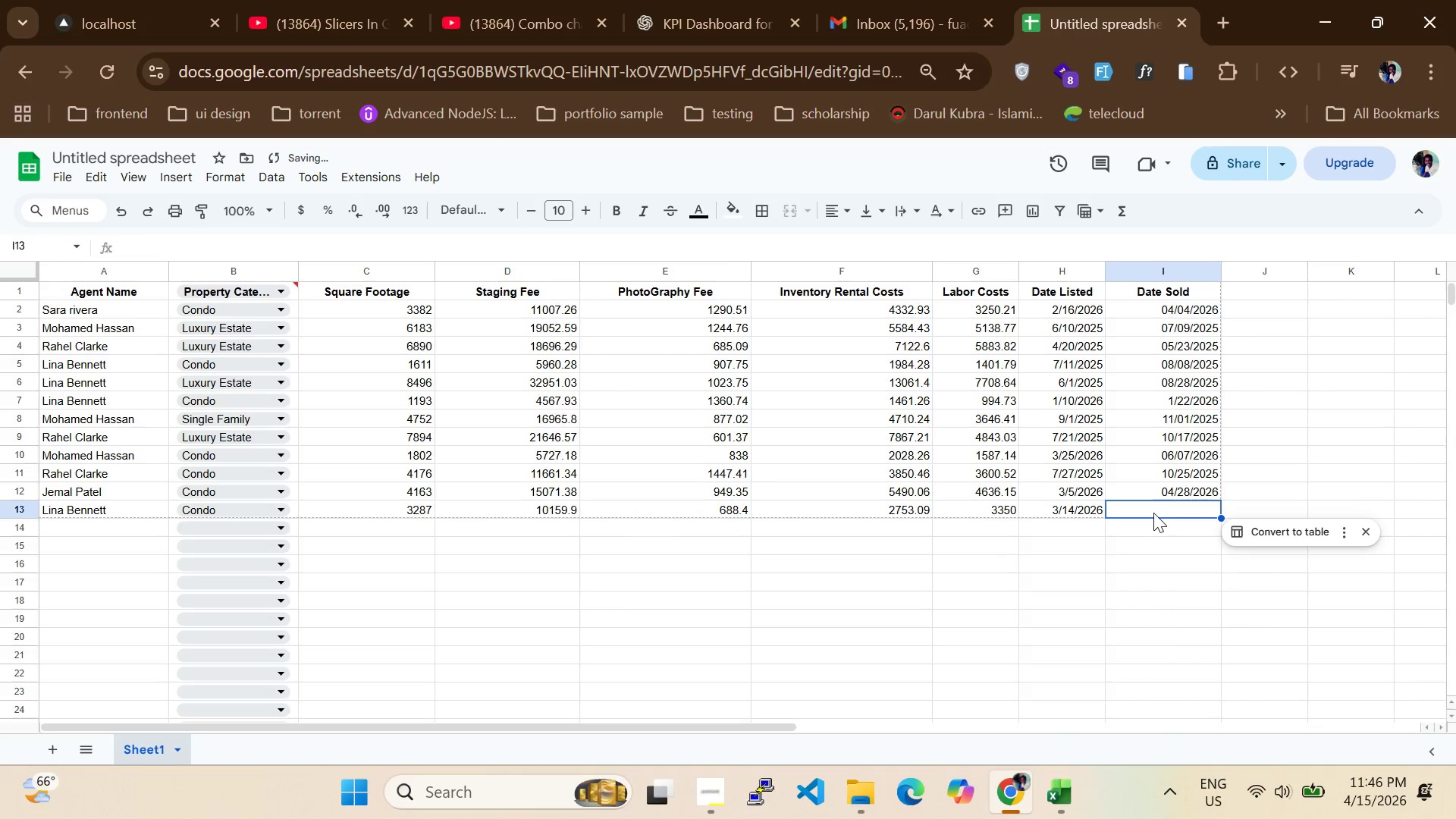 
key(Control+V)
 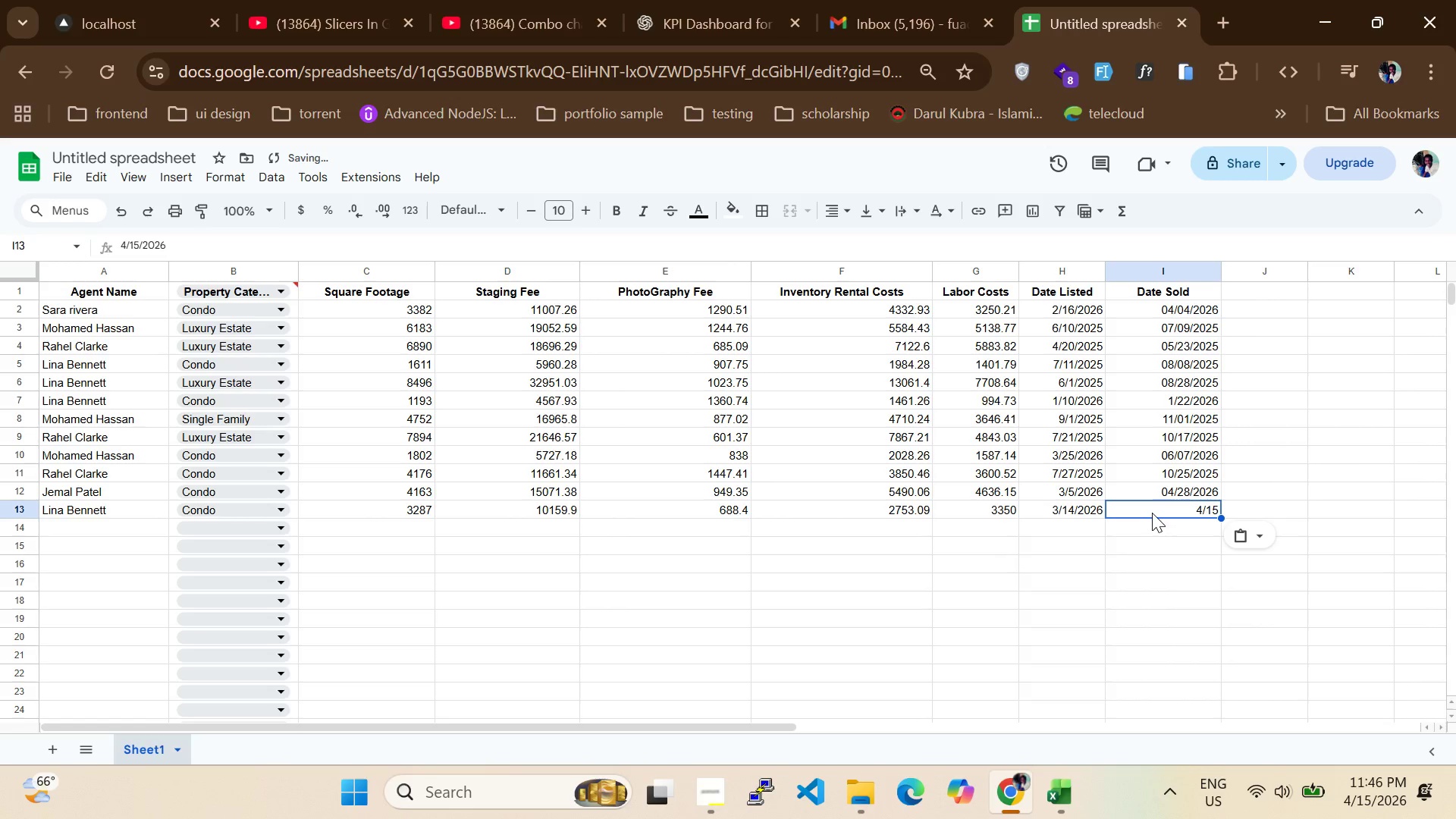 
double_click([1152, 513])
 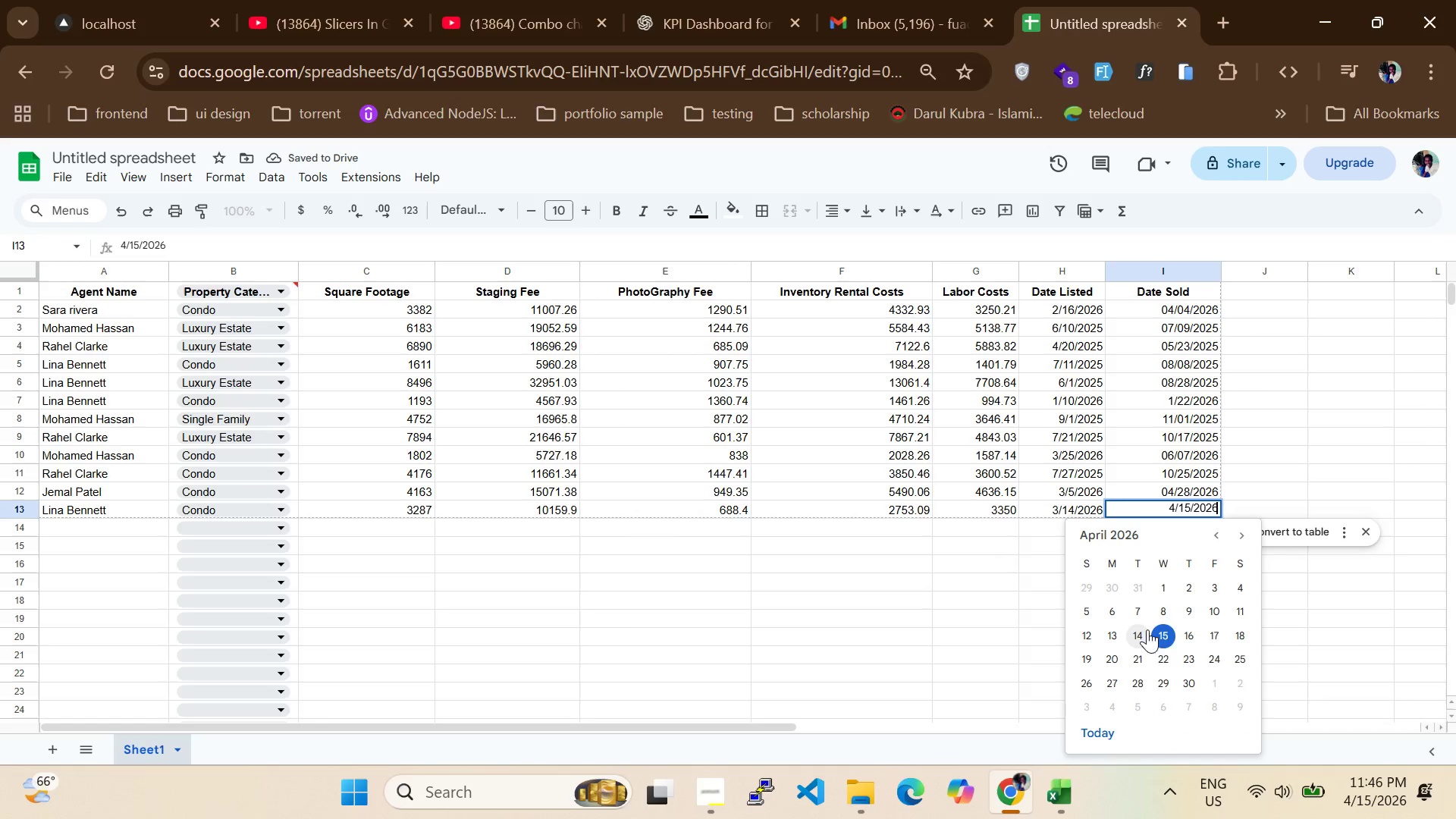 
left_click([1191, 638])
 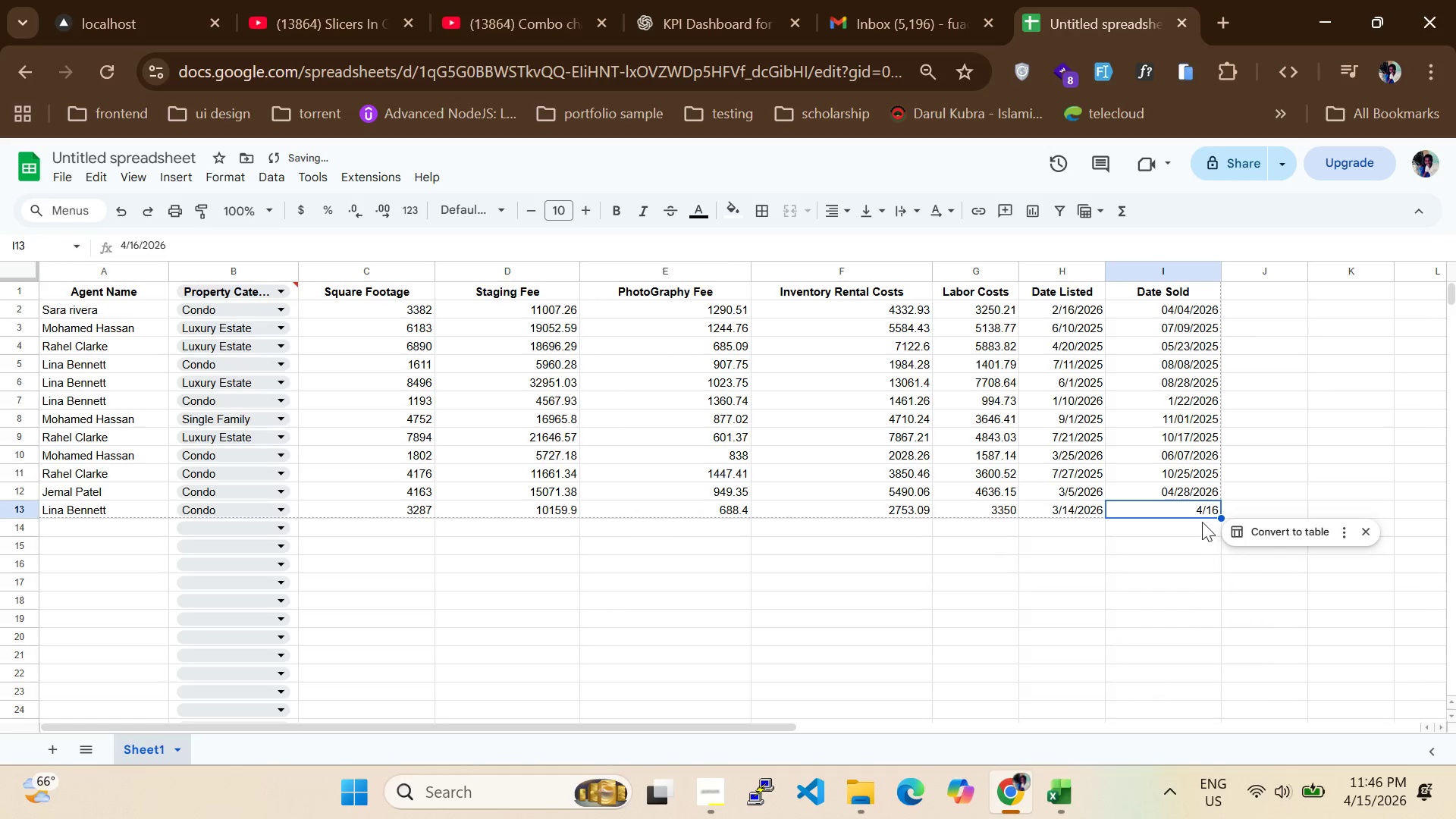 
double_click([1202, 514])
 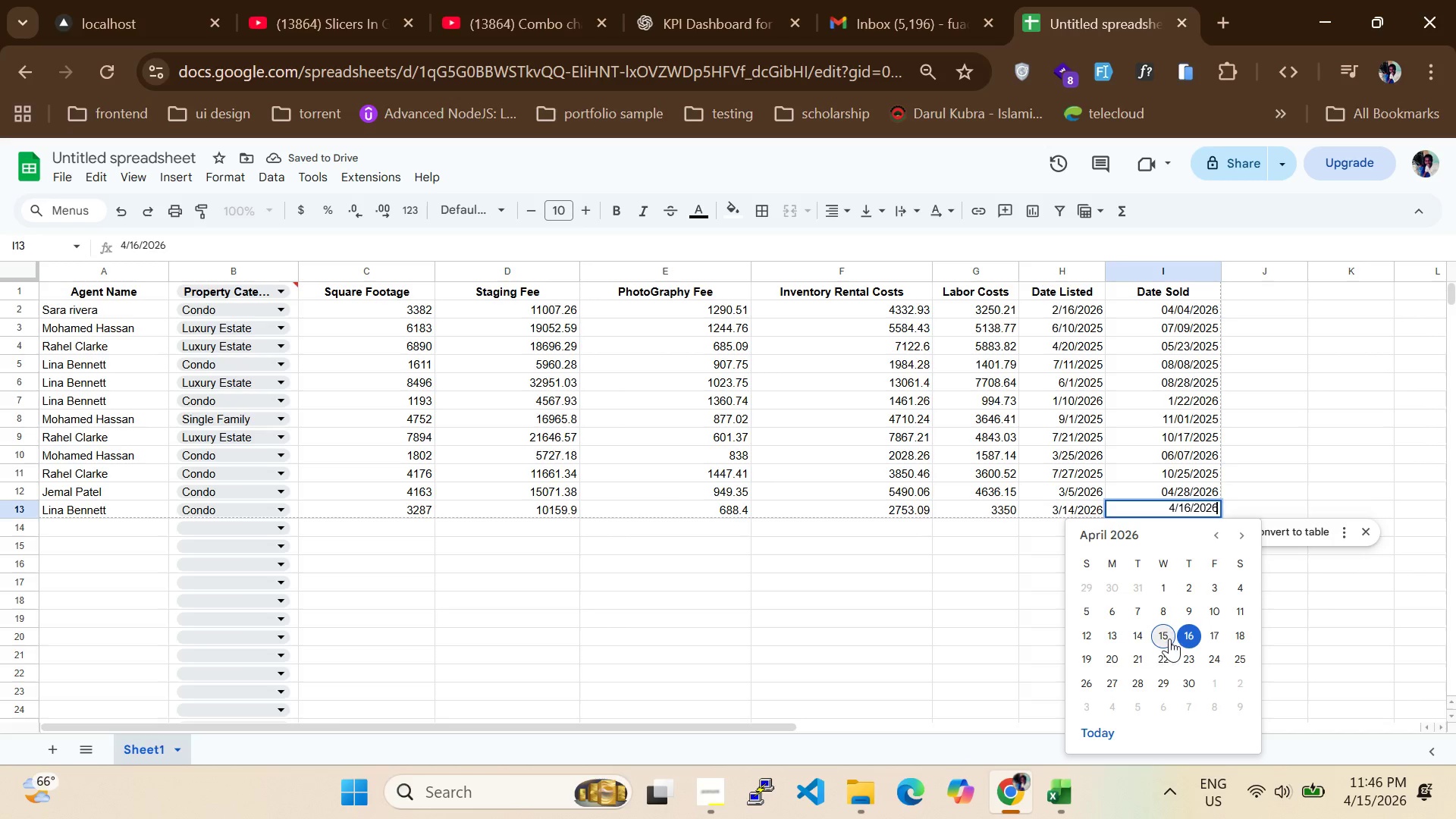 
left_click([1178, 639])
 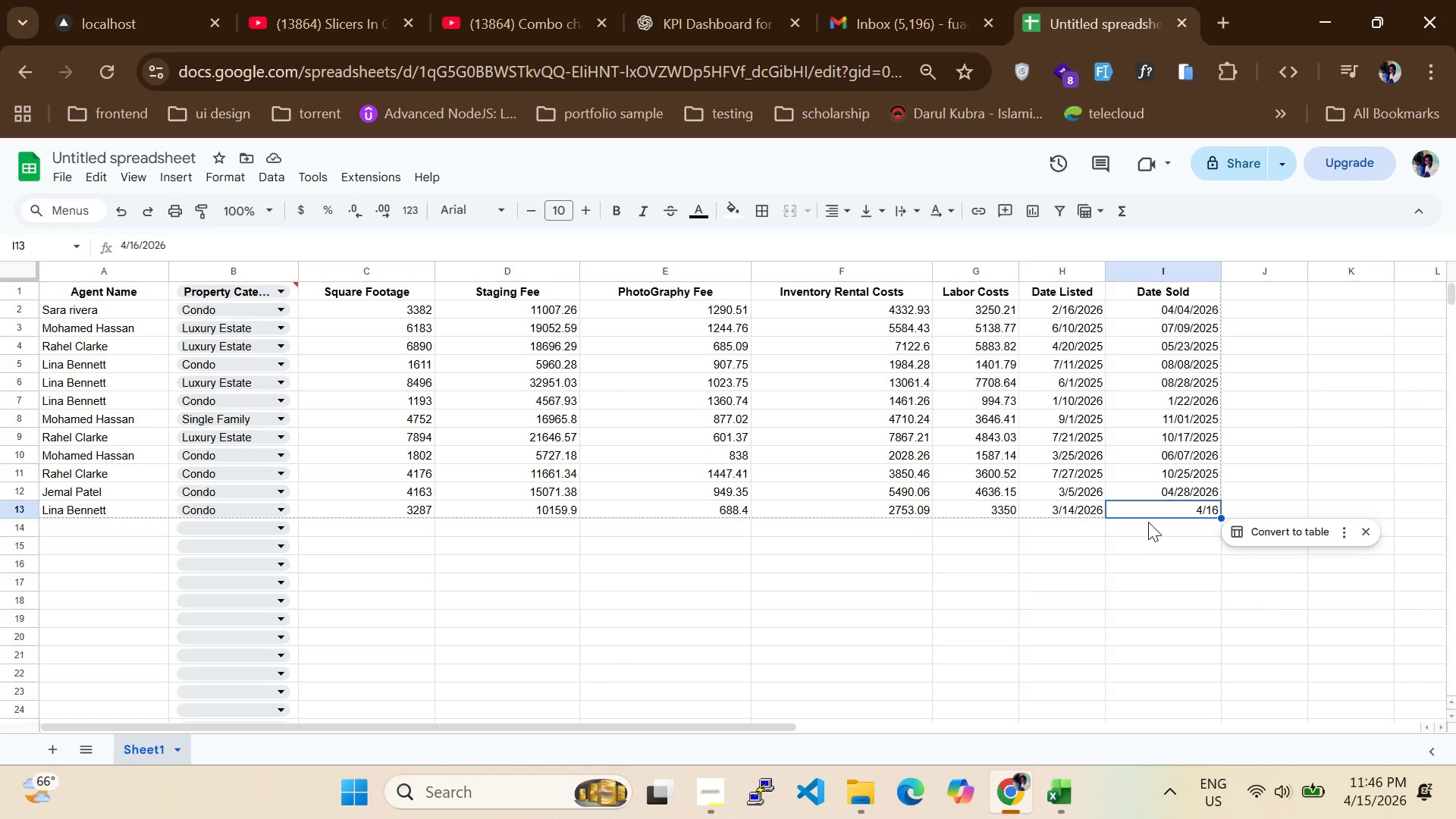 
left_click([1138, 508])
 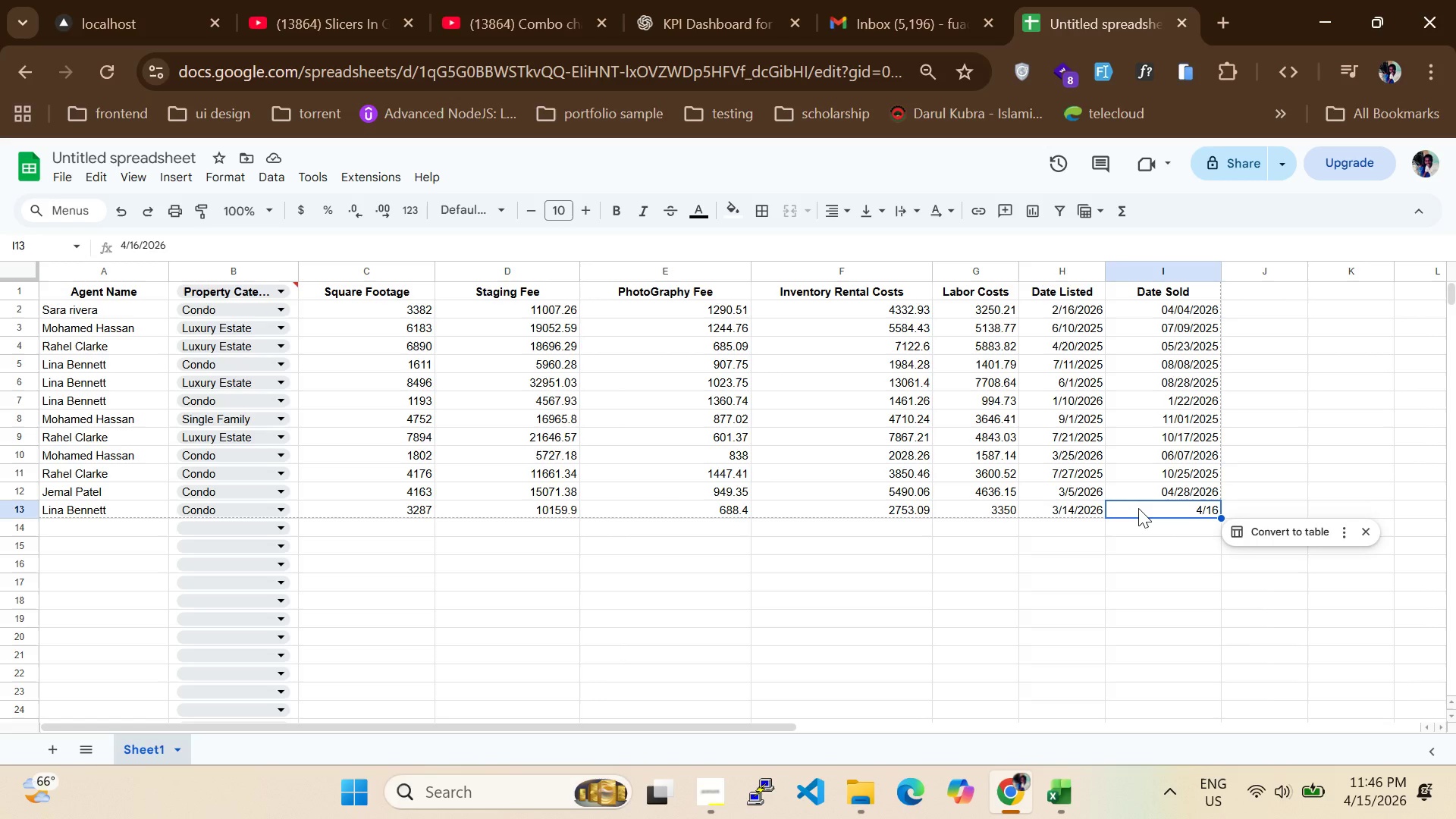 
double_click([1138, 508])
 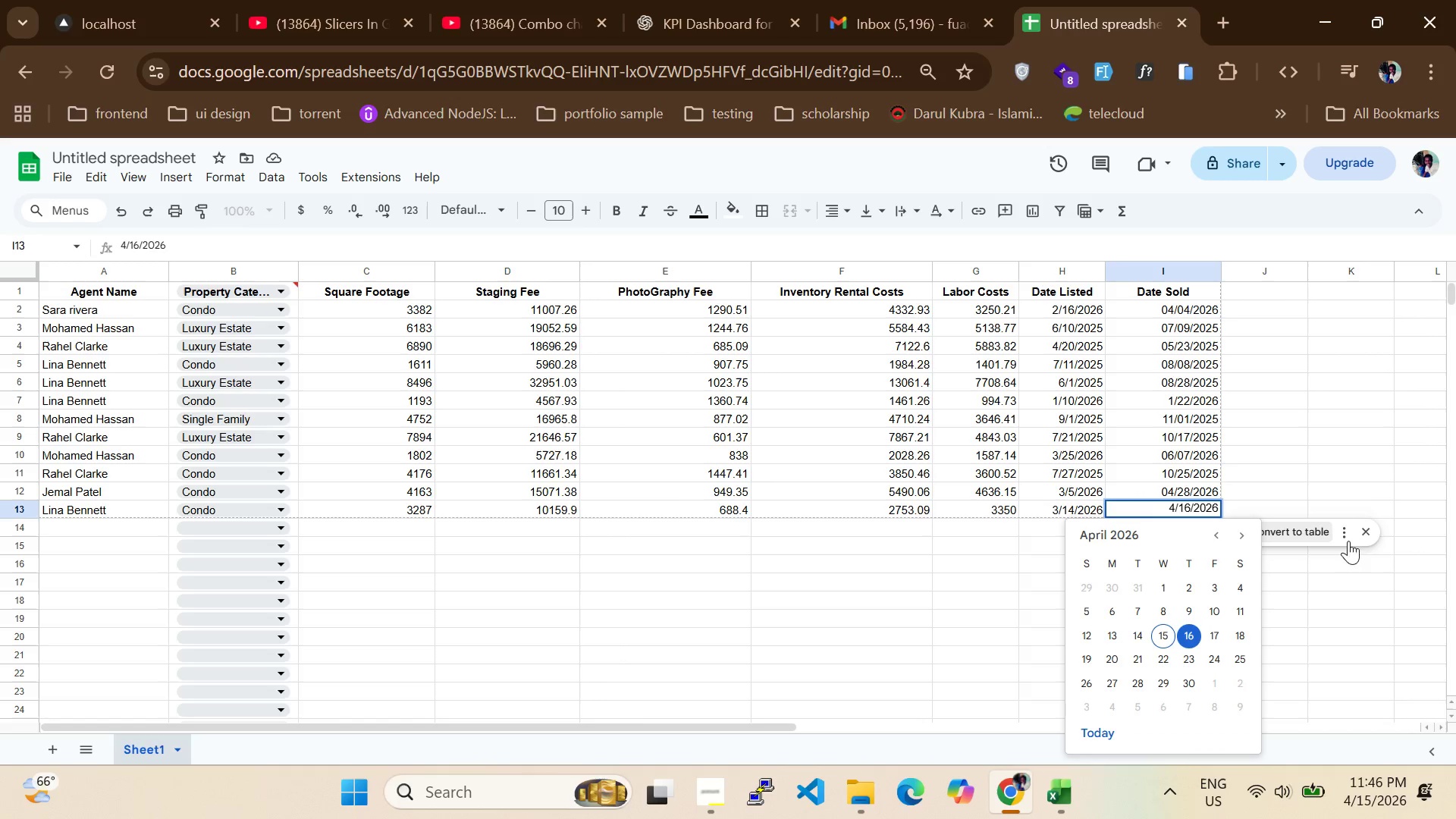 
left_click([1364, 537])
 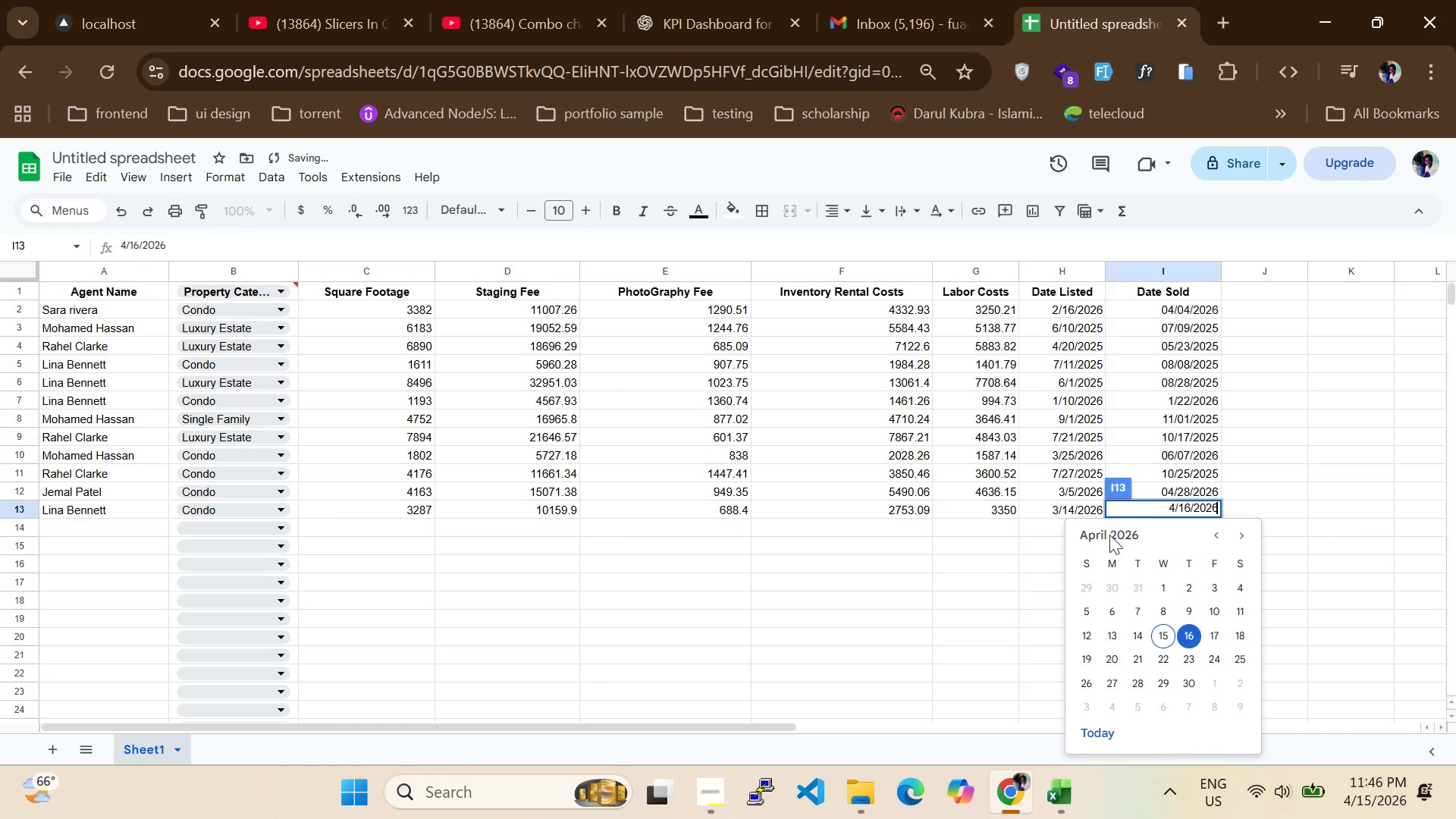 
left_click([902, 604])
 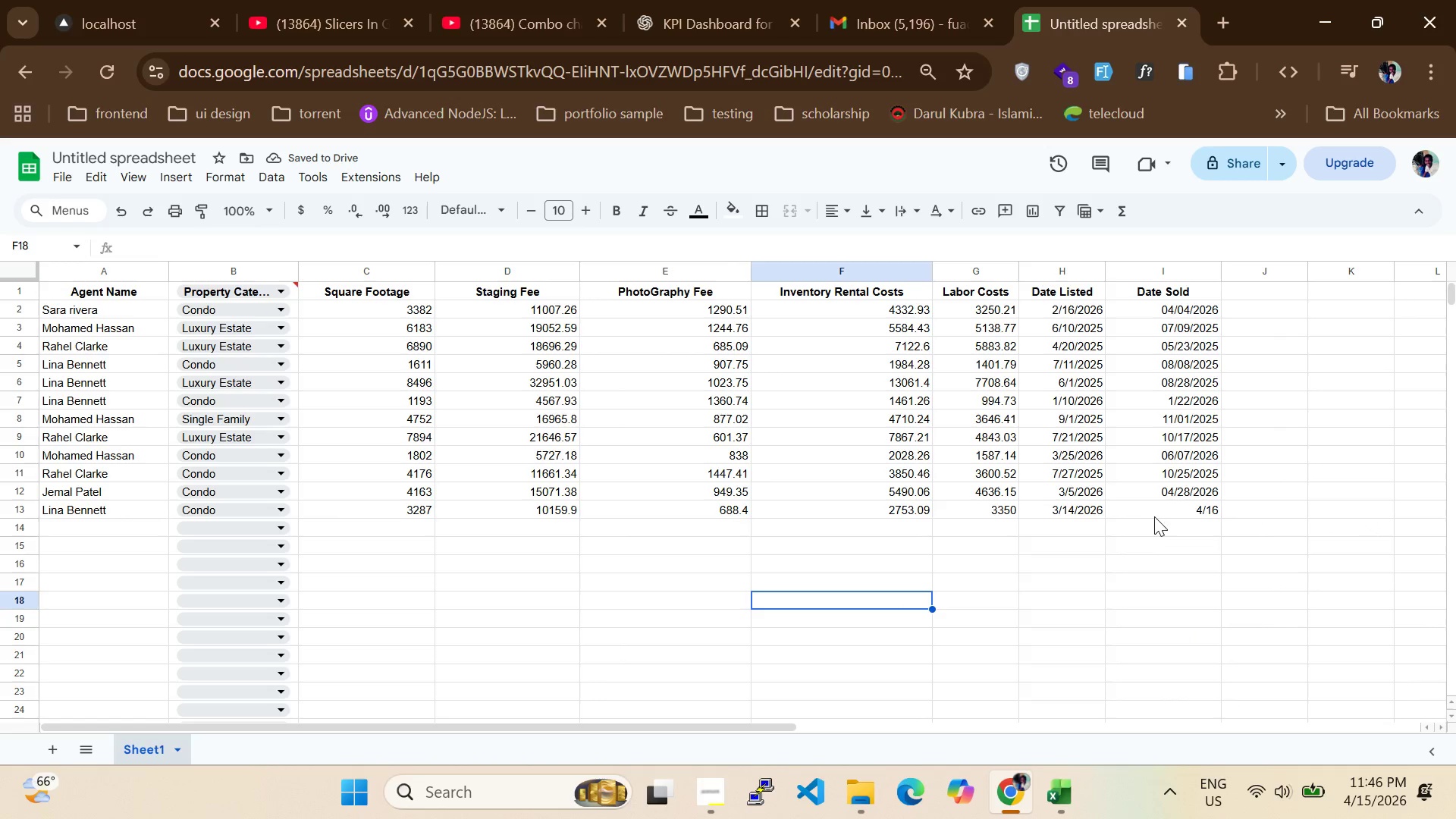 
left_click([1159, 513])
 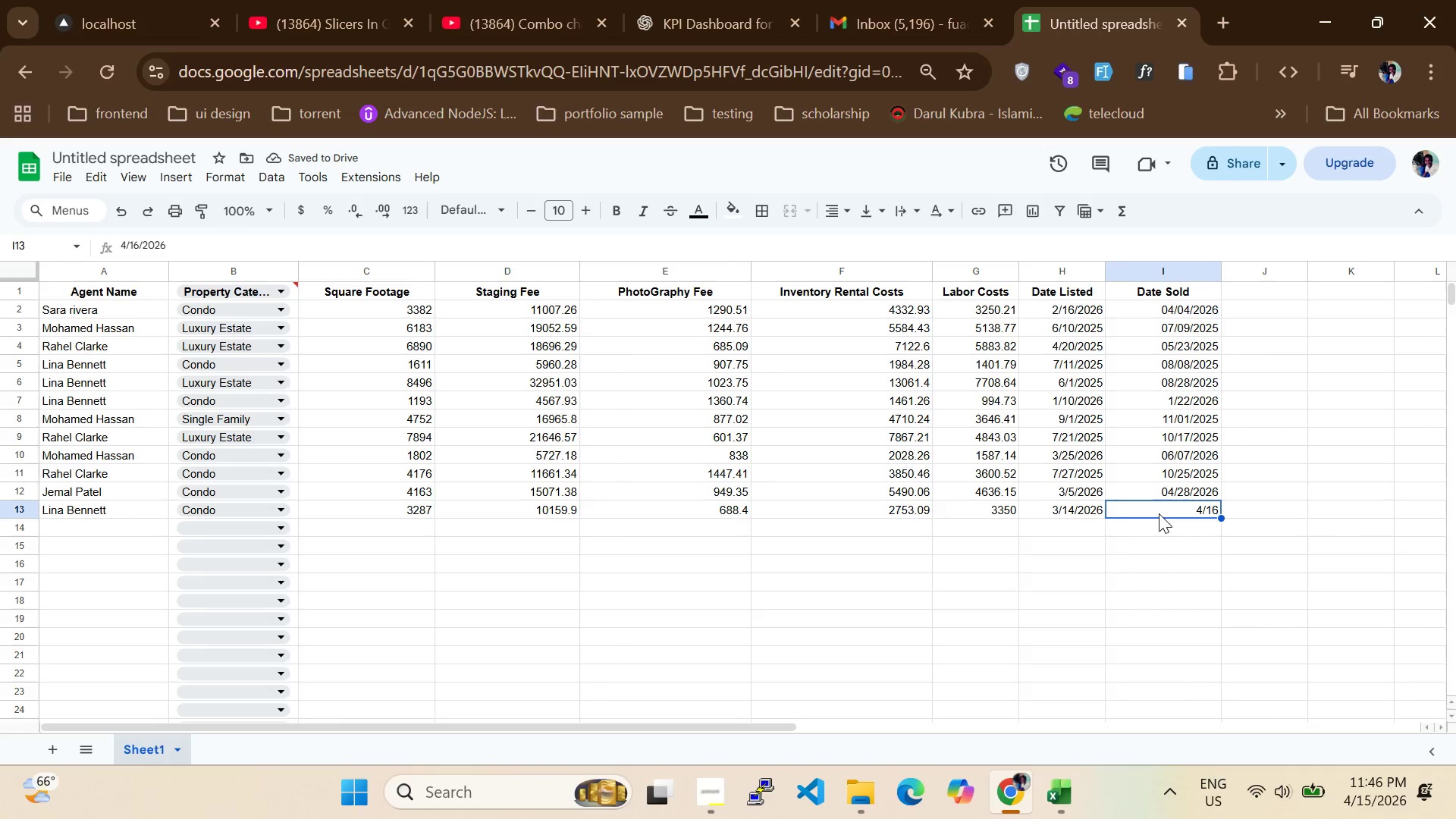 
double_click([1159, 513])
 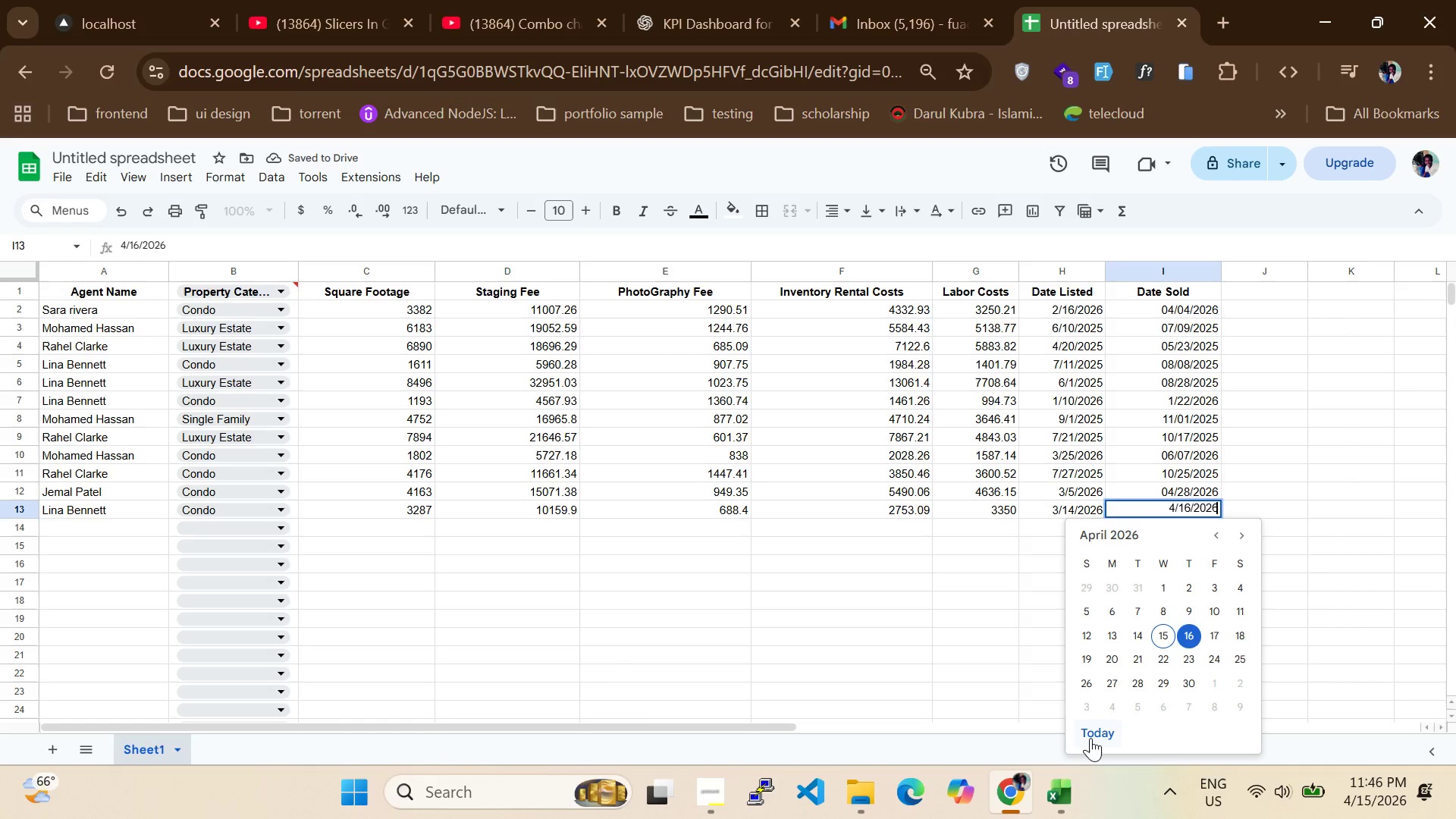 
left_click([1090, 738])
 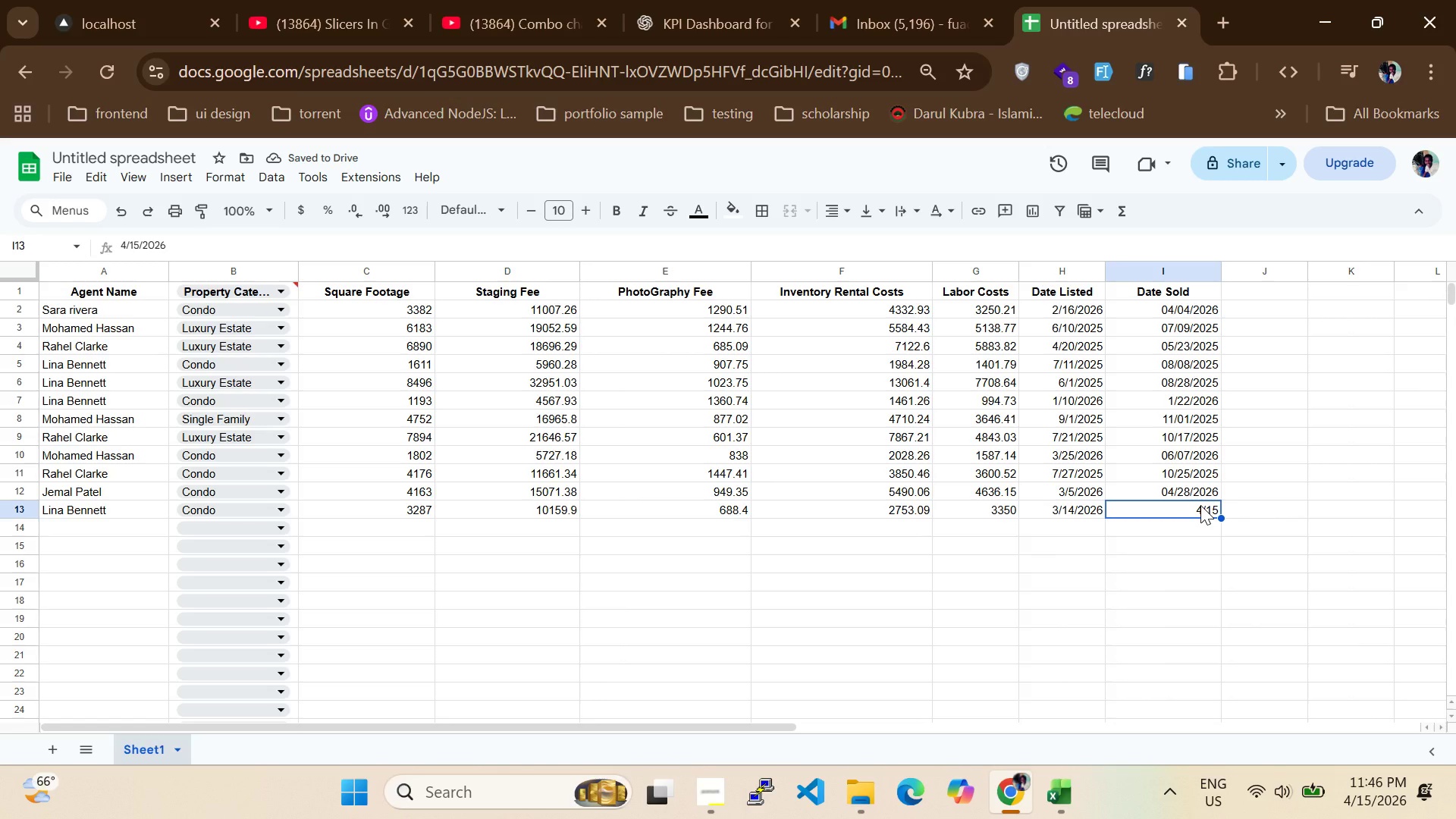 
double_click([1193, 507])
 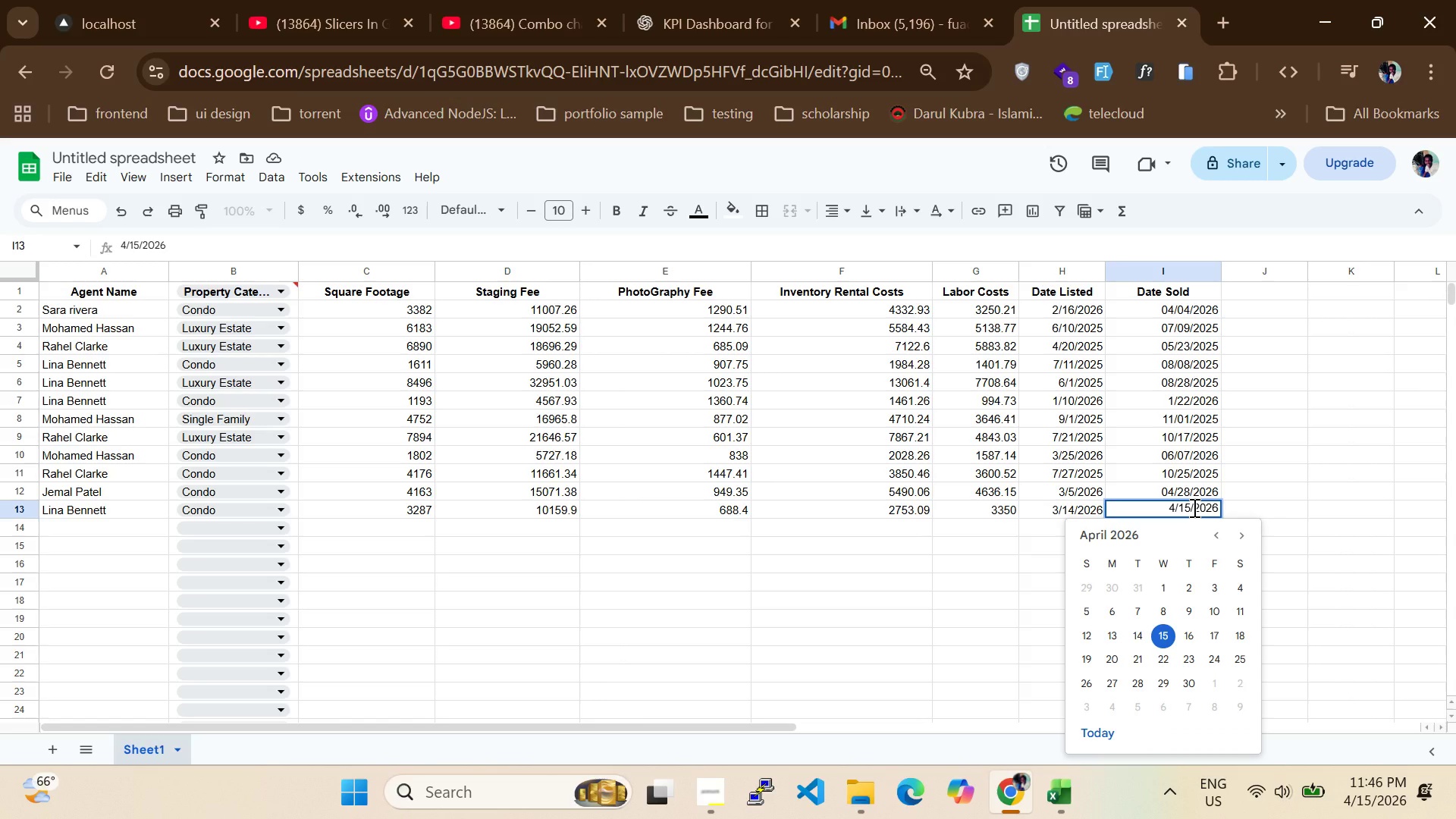 
hold_key(key=ArrowLeft, duration=1.02)
 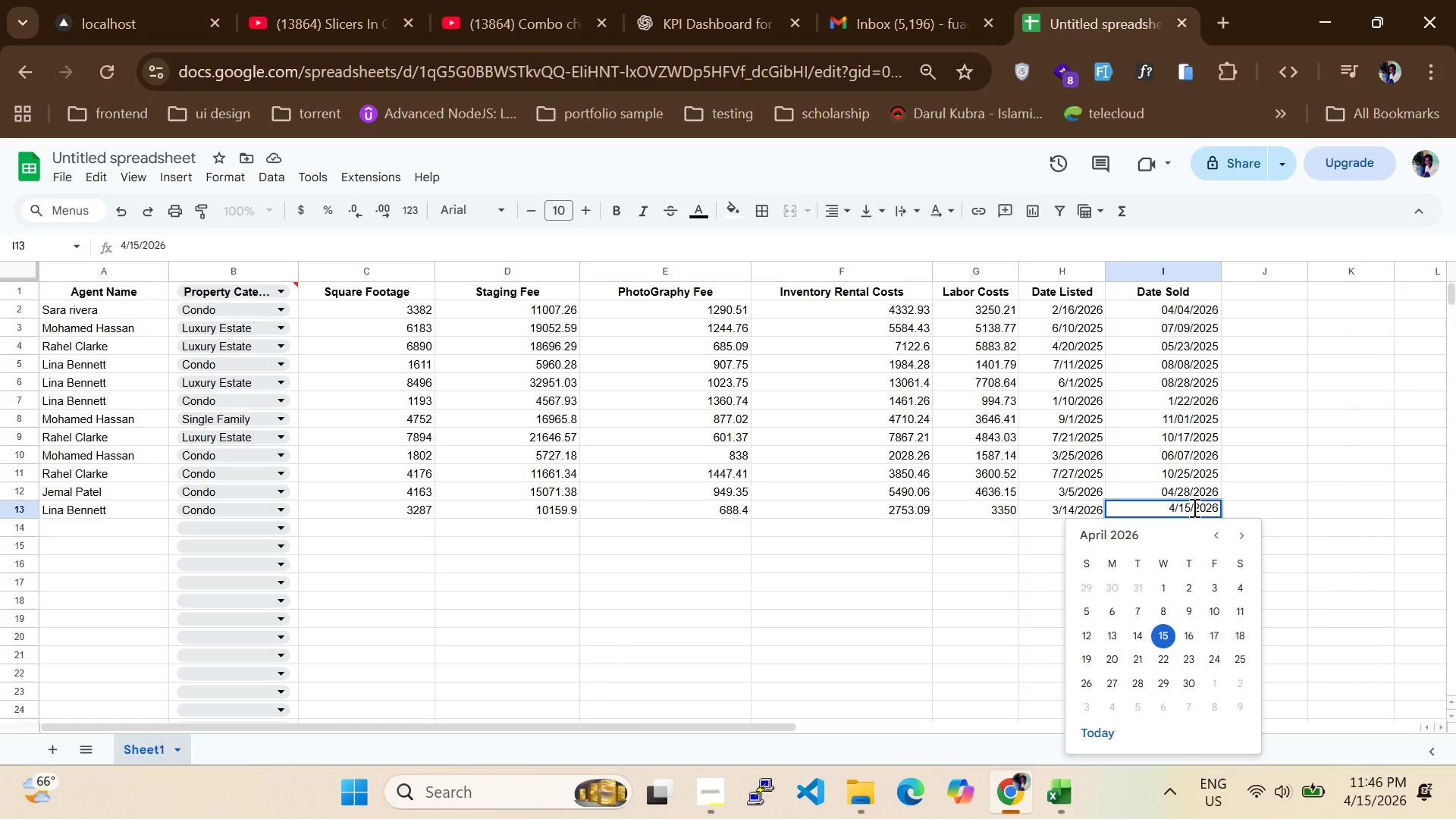 
key(0)
 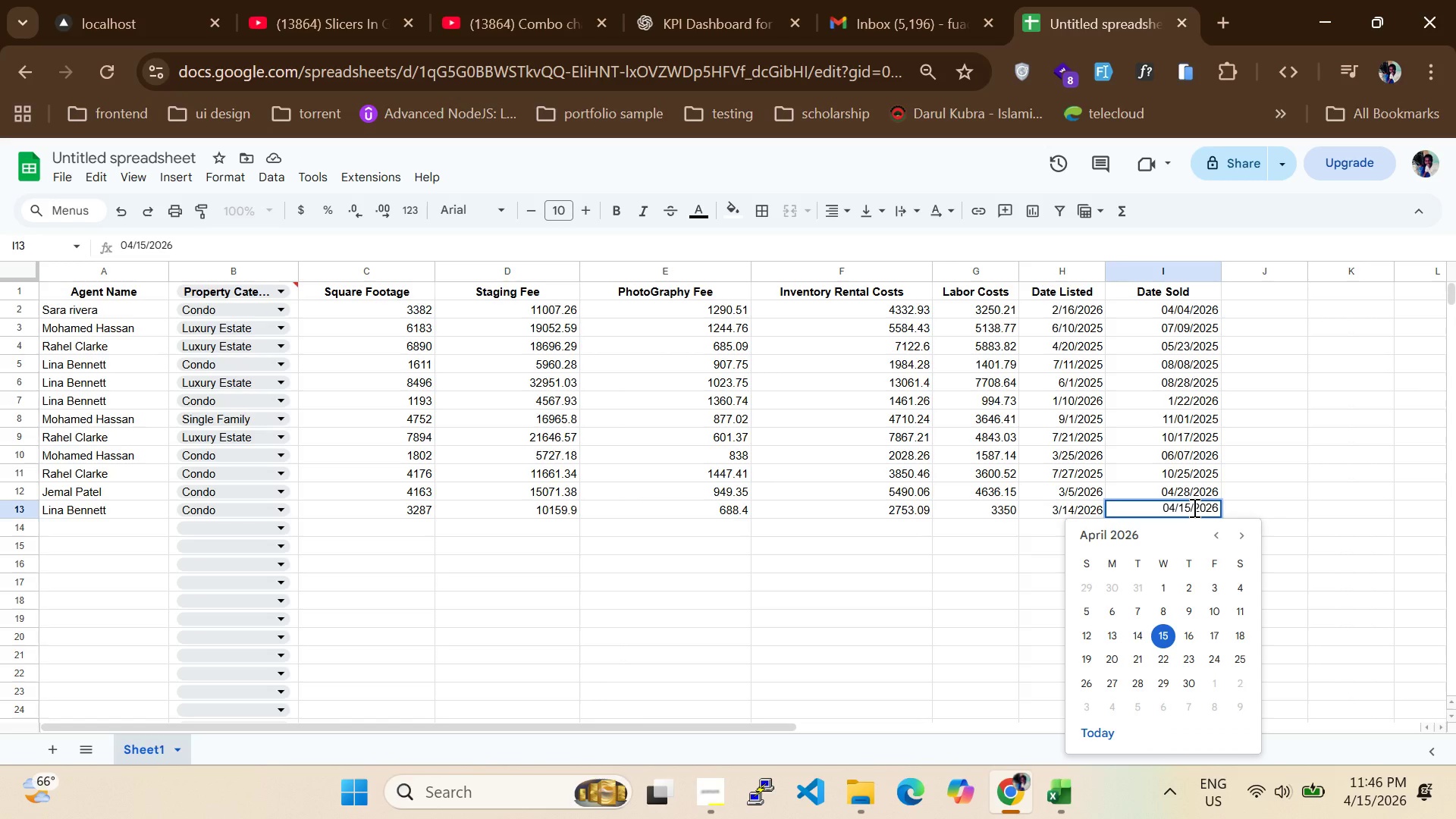 
hold_key(key=Enter, duration=0.34)
 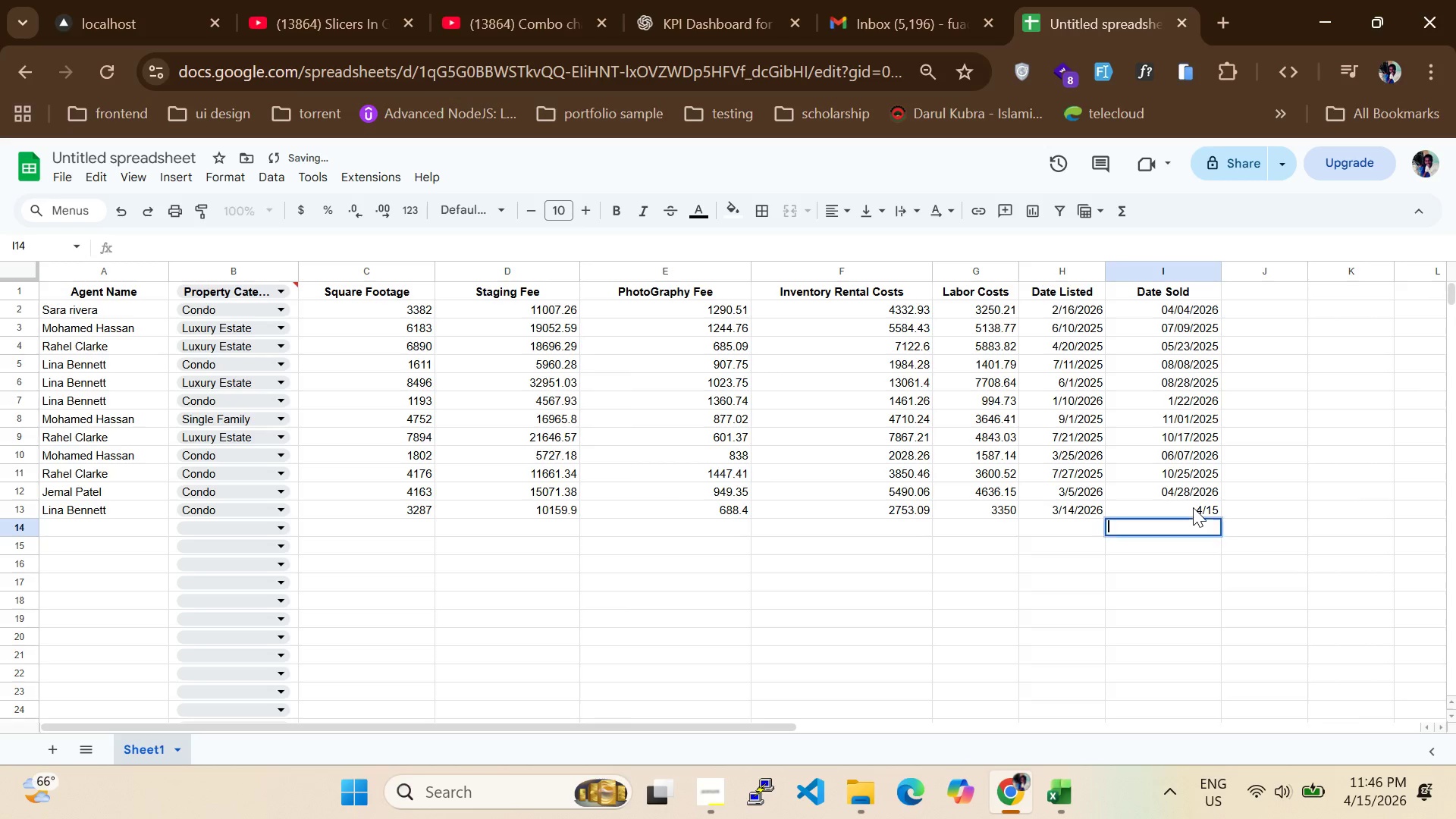 
key(Enter)
 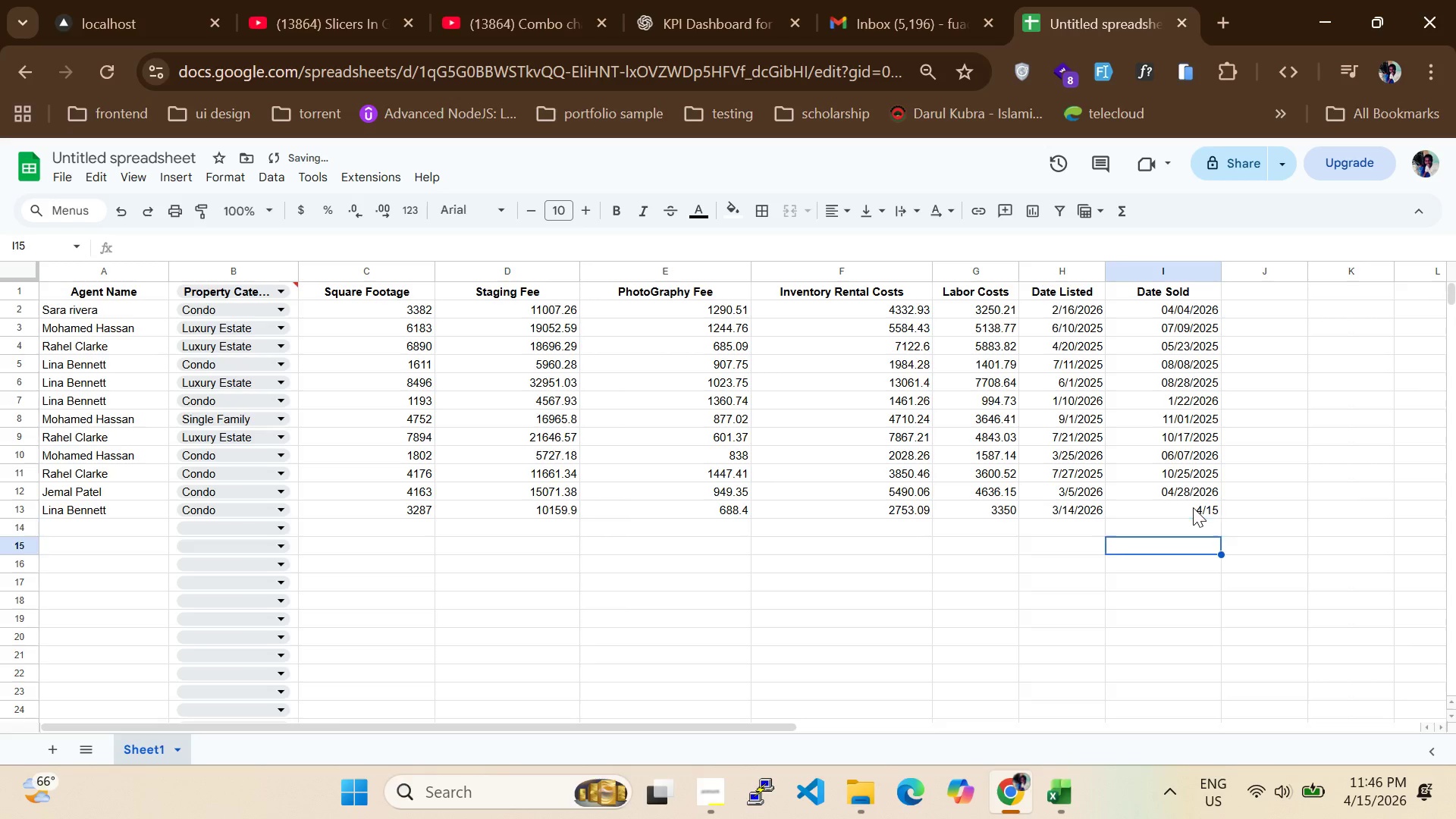 
key(Enter)
 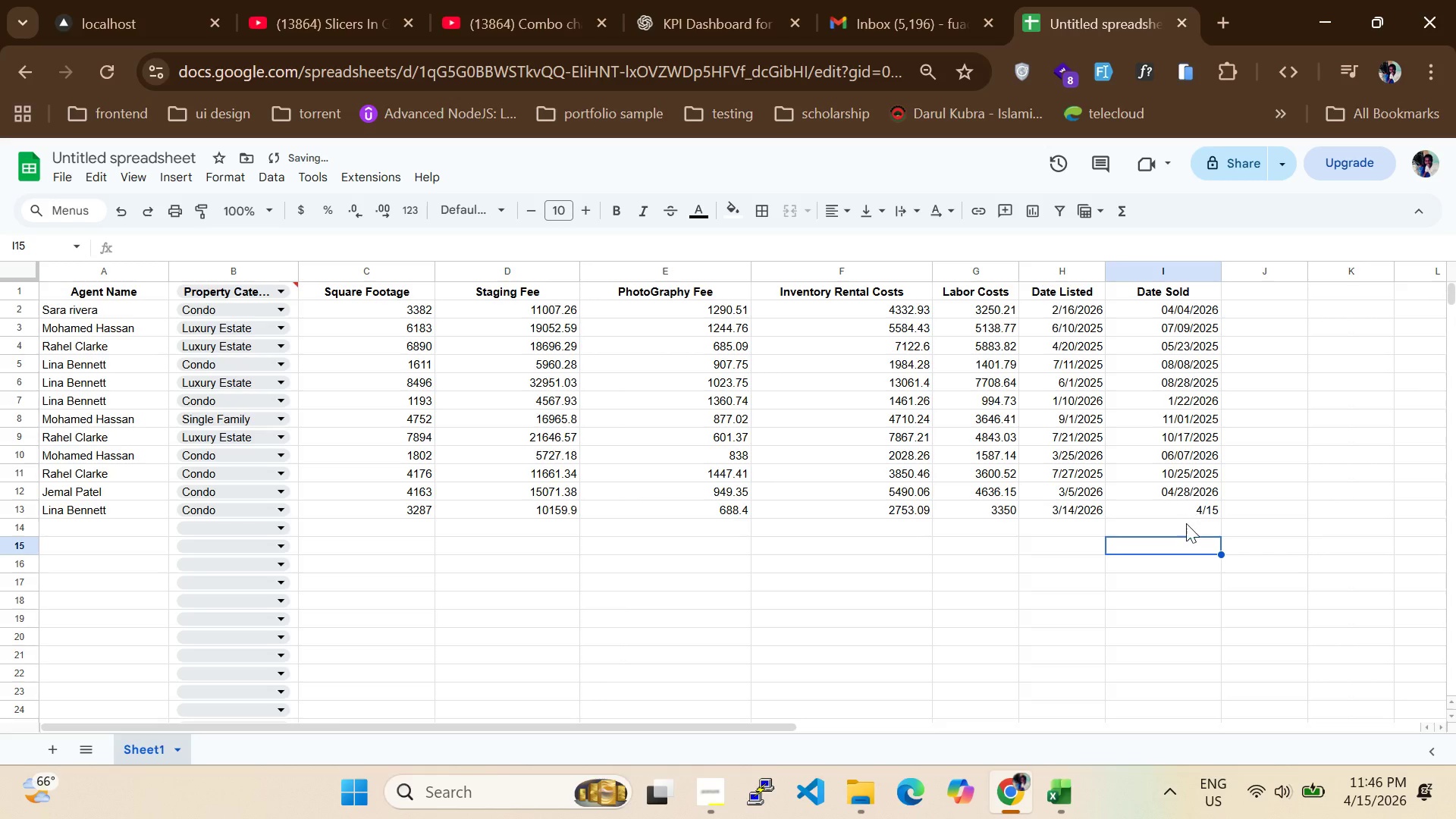 
double_click([1186, 523])
 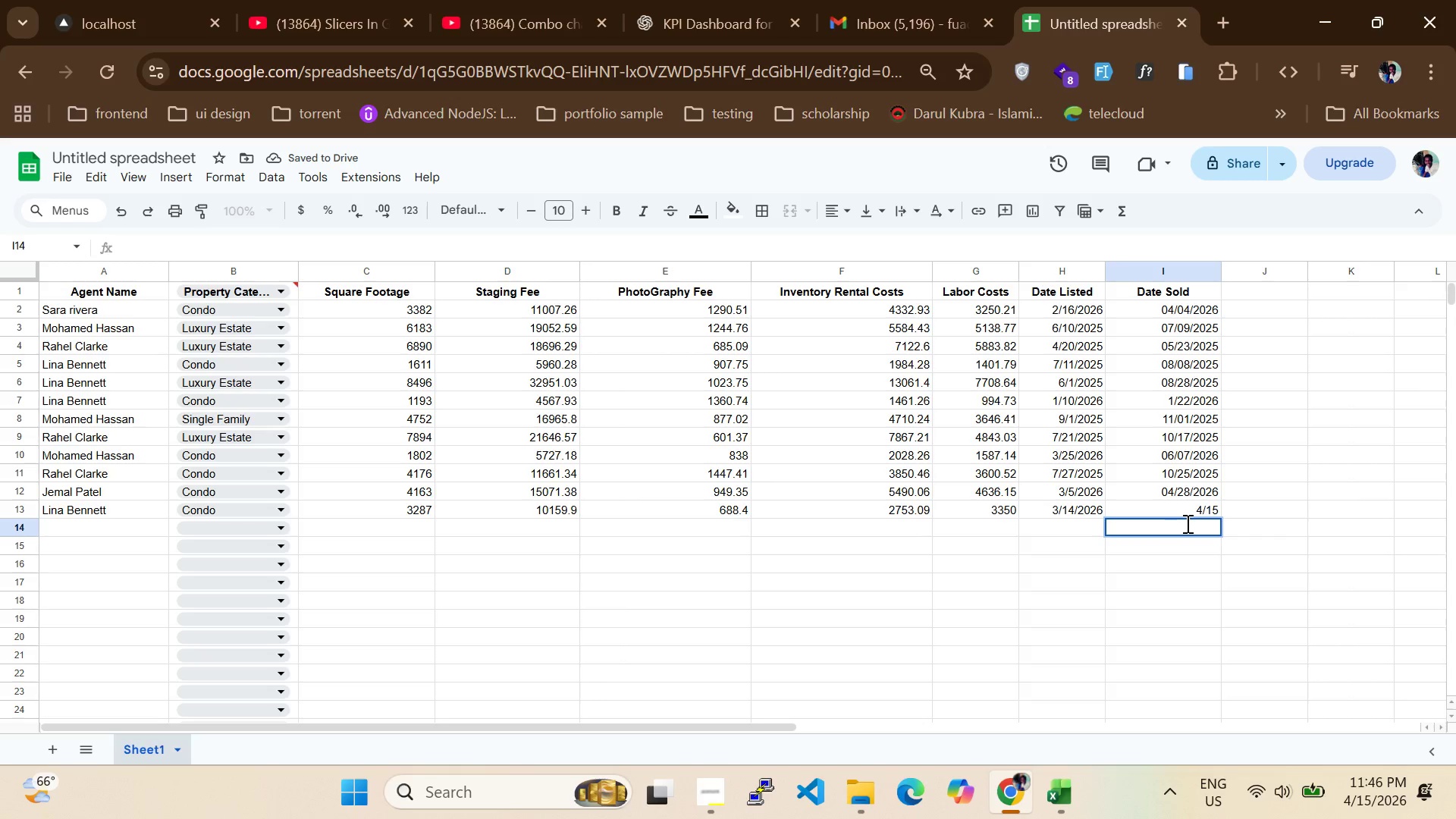 
key(Delete)
 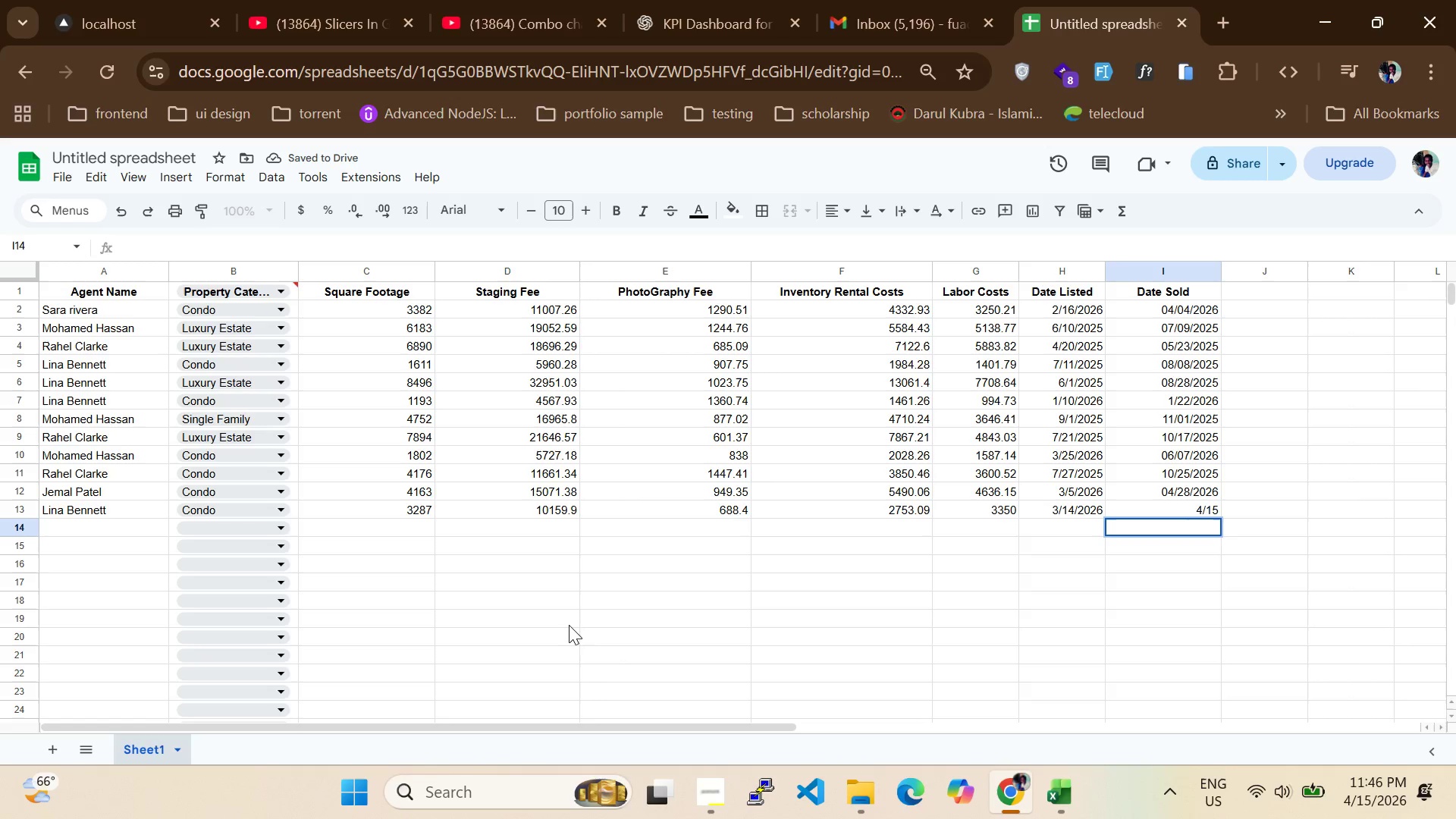 
scroll: coordinate [569, 625], scroll_direction: up, amount: 11.0
 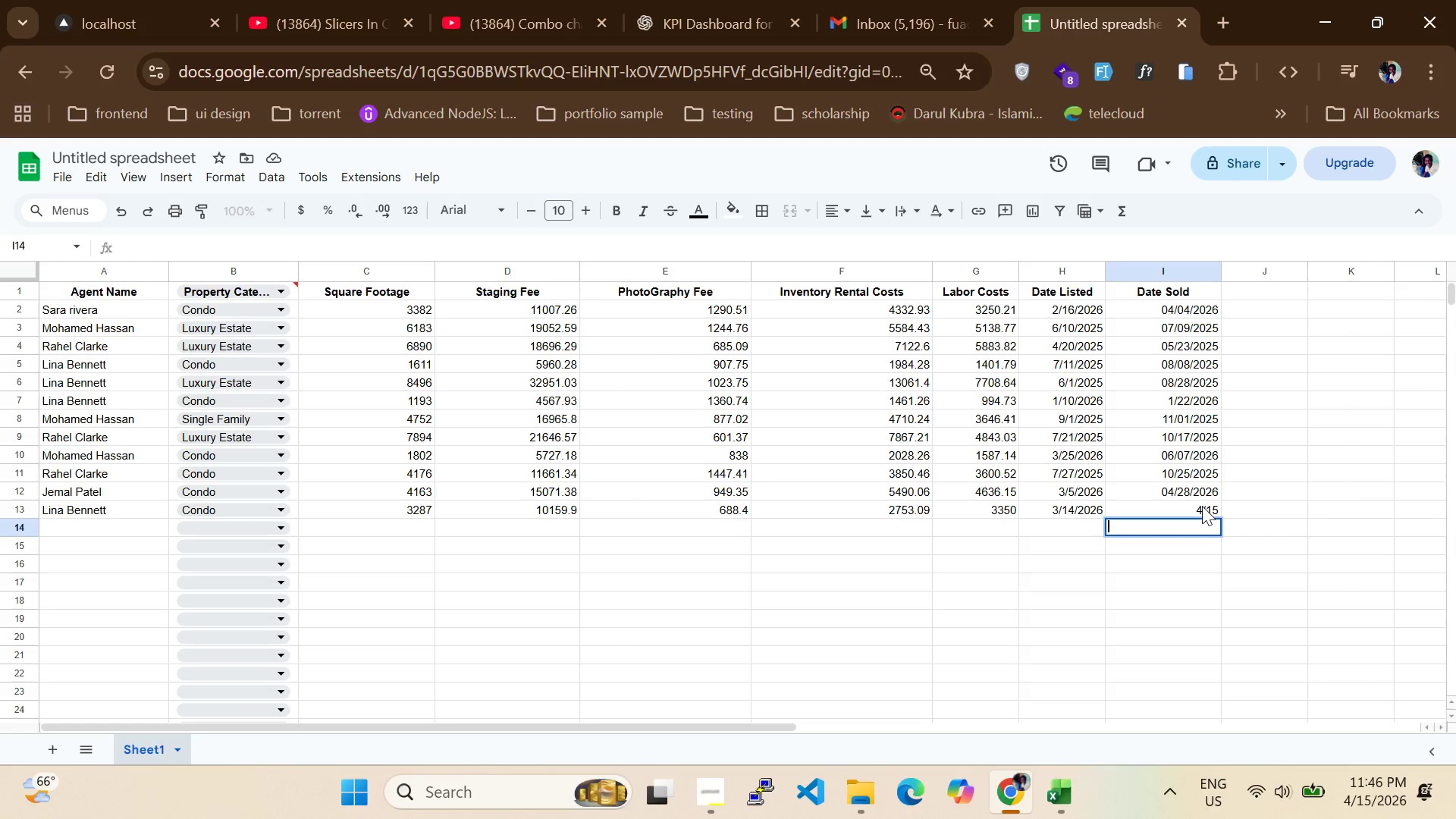 
left_click([1202, 506])
 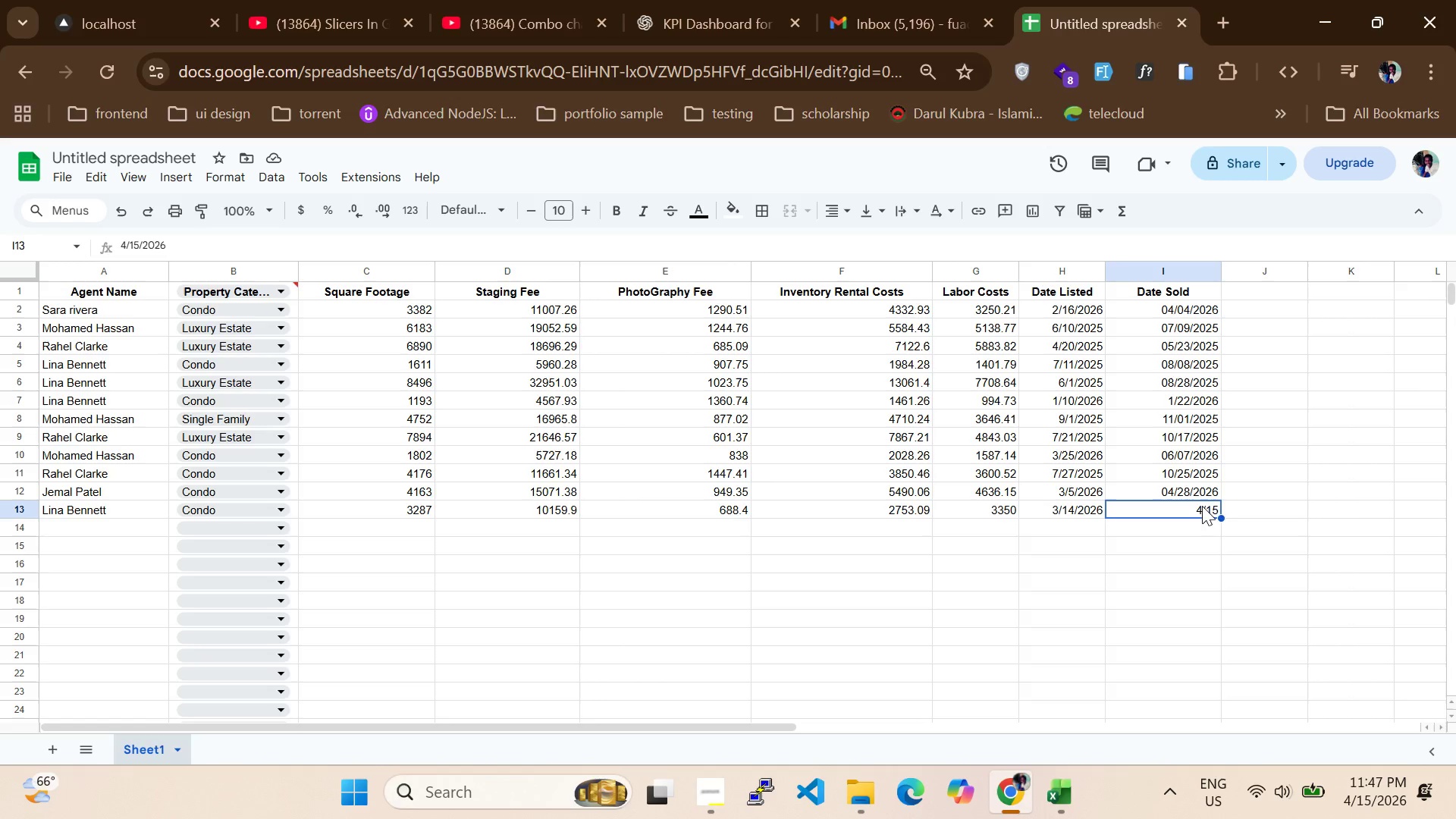 
left_click([1213, 510])
 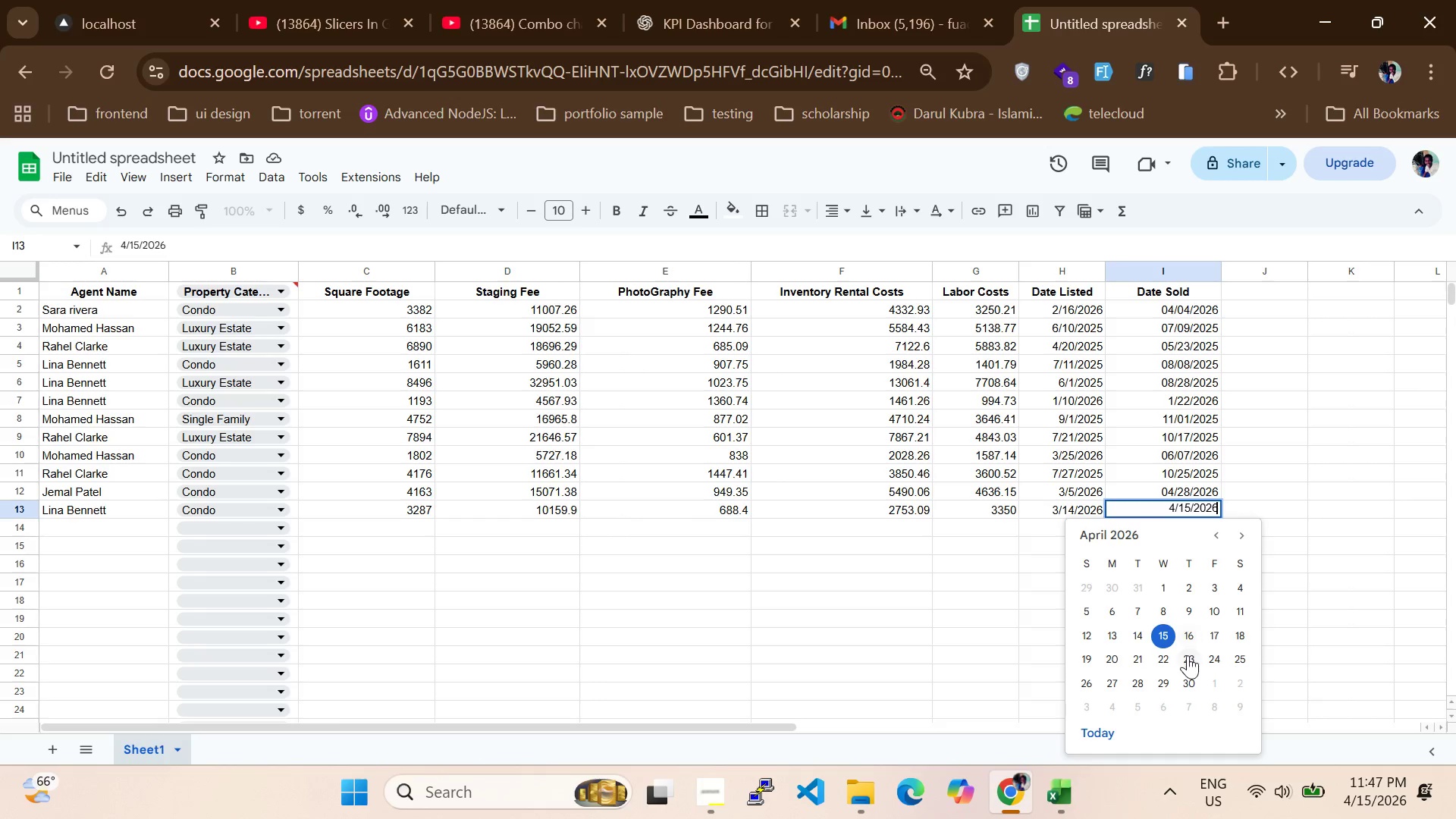 
double_click([1213, 510])
 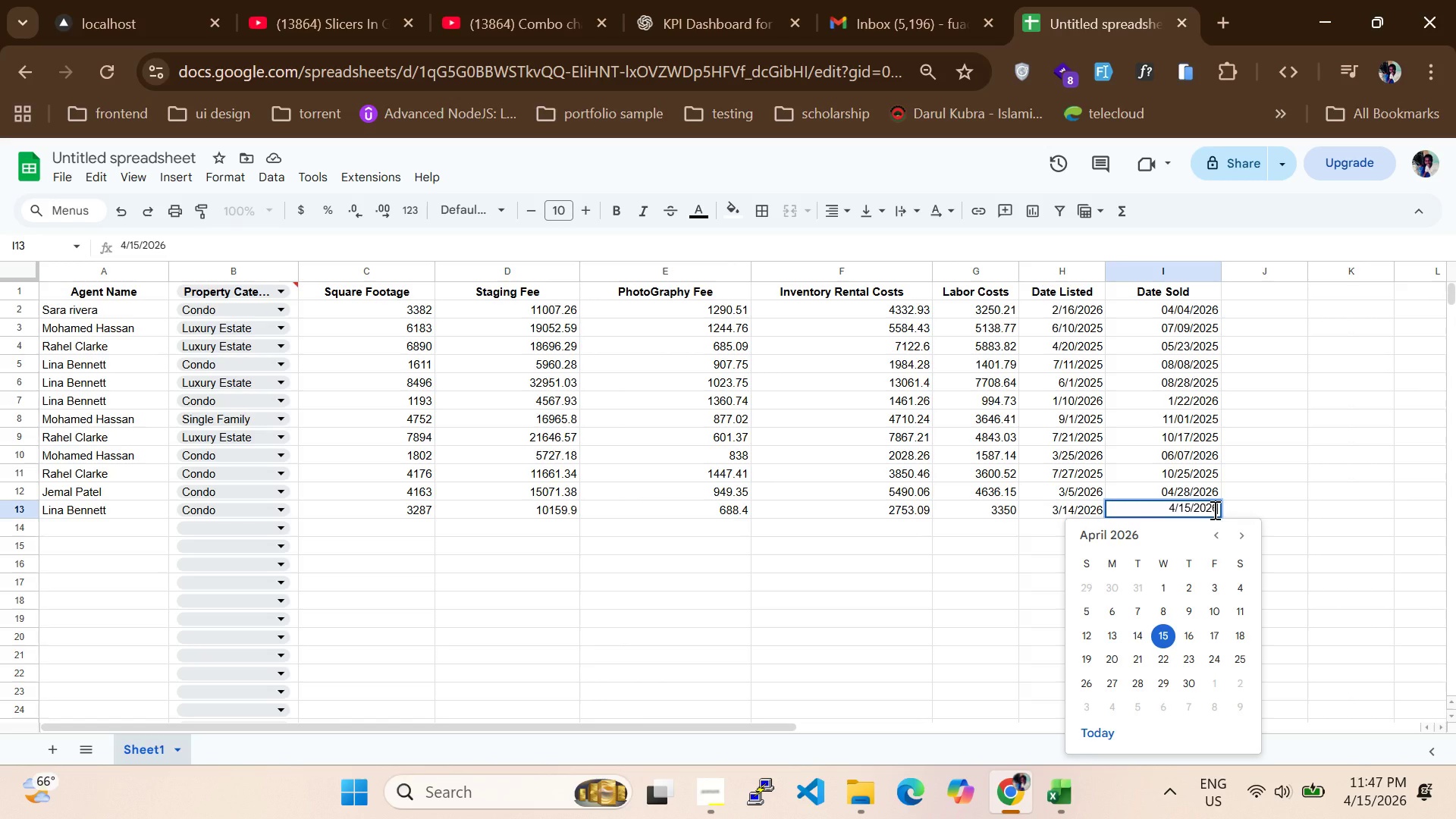 
key(Control+ControlLeft)
 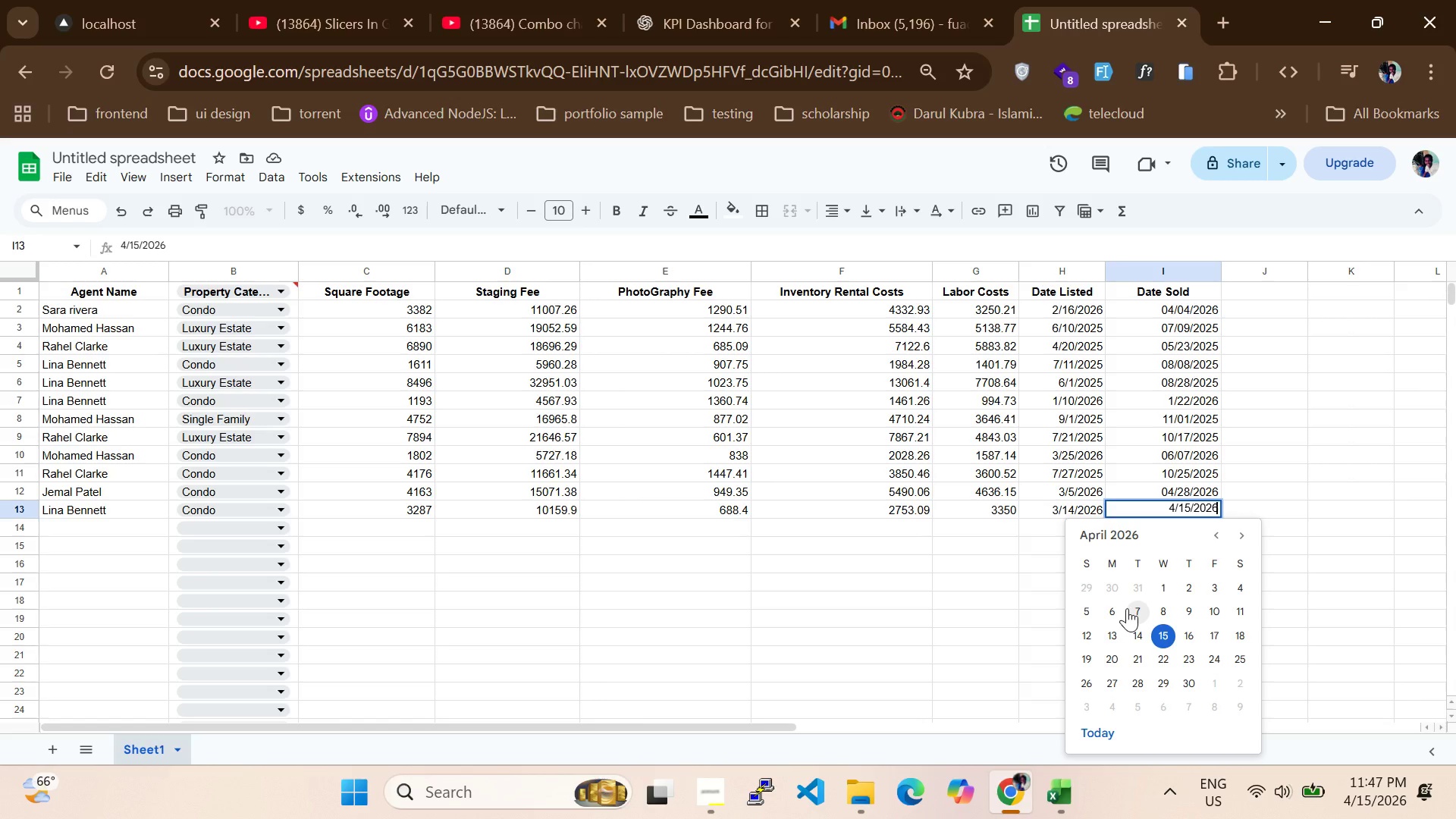 
key(Control+Shift+ShiftLeft)
 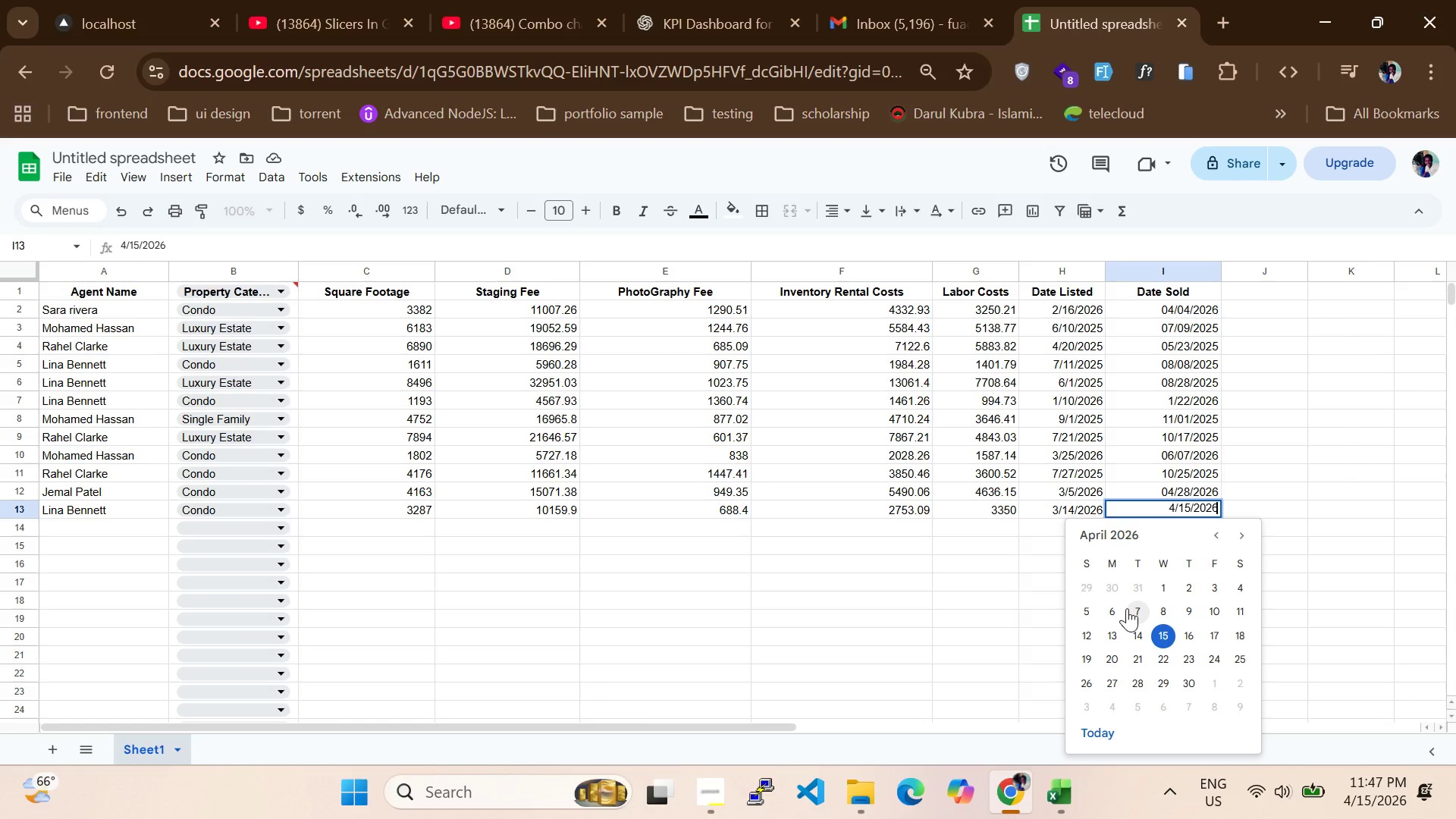 
key(Control+Z)
 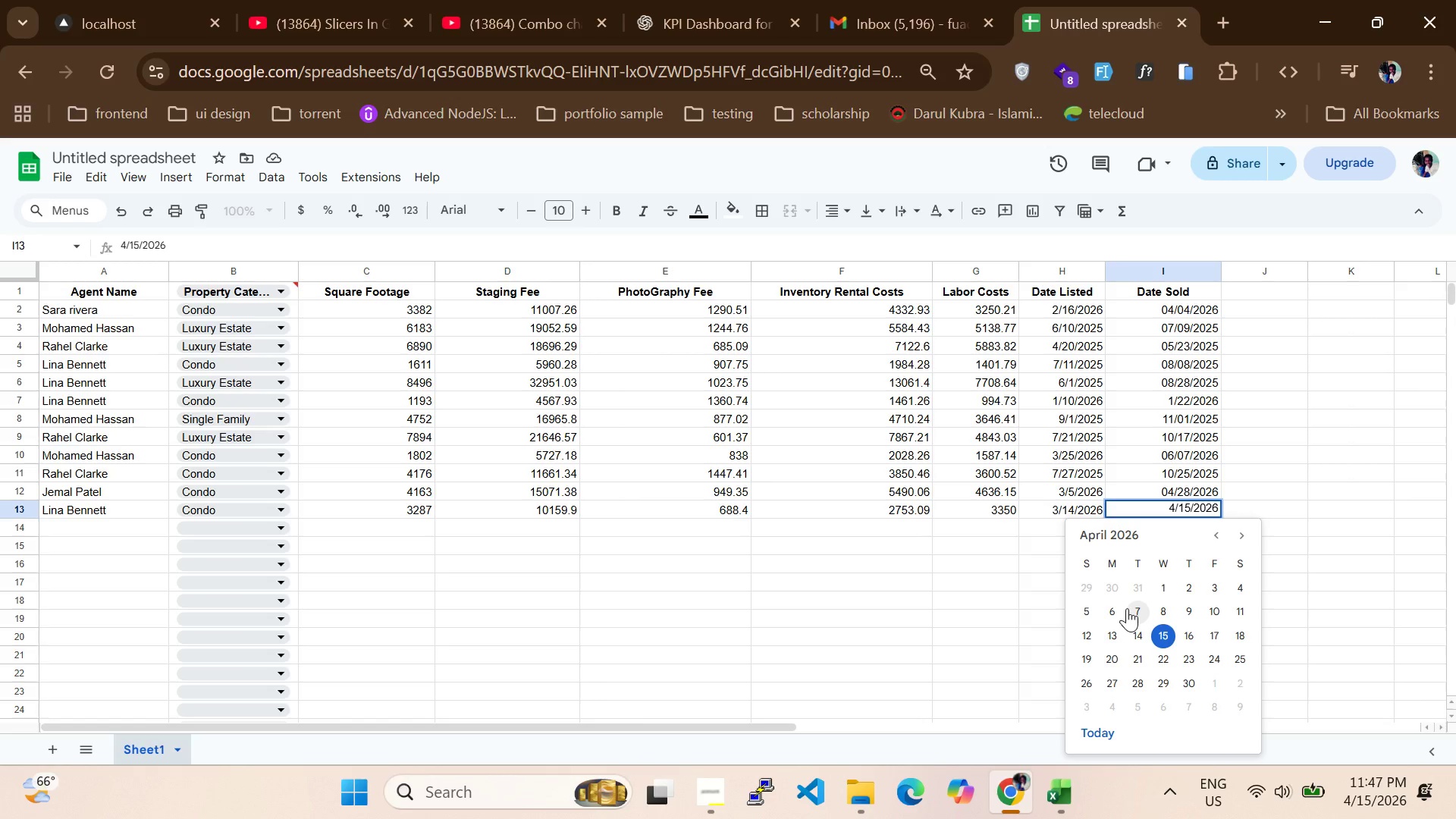 
key(Control+Z)
 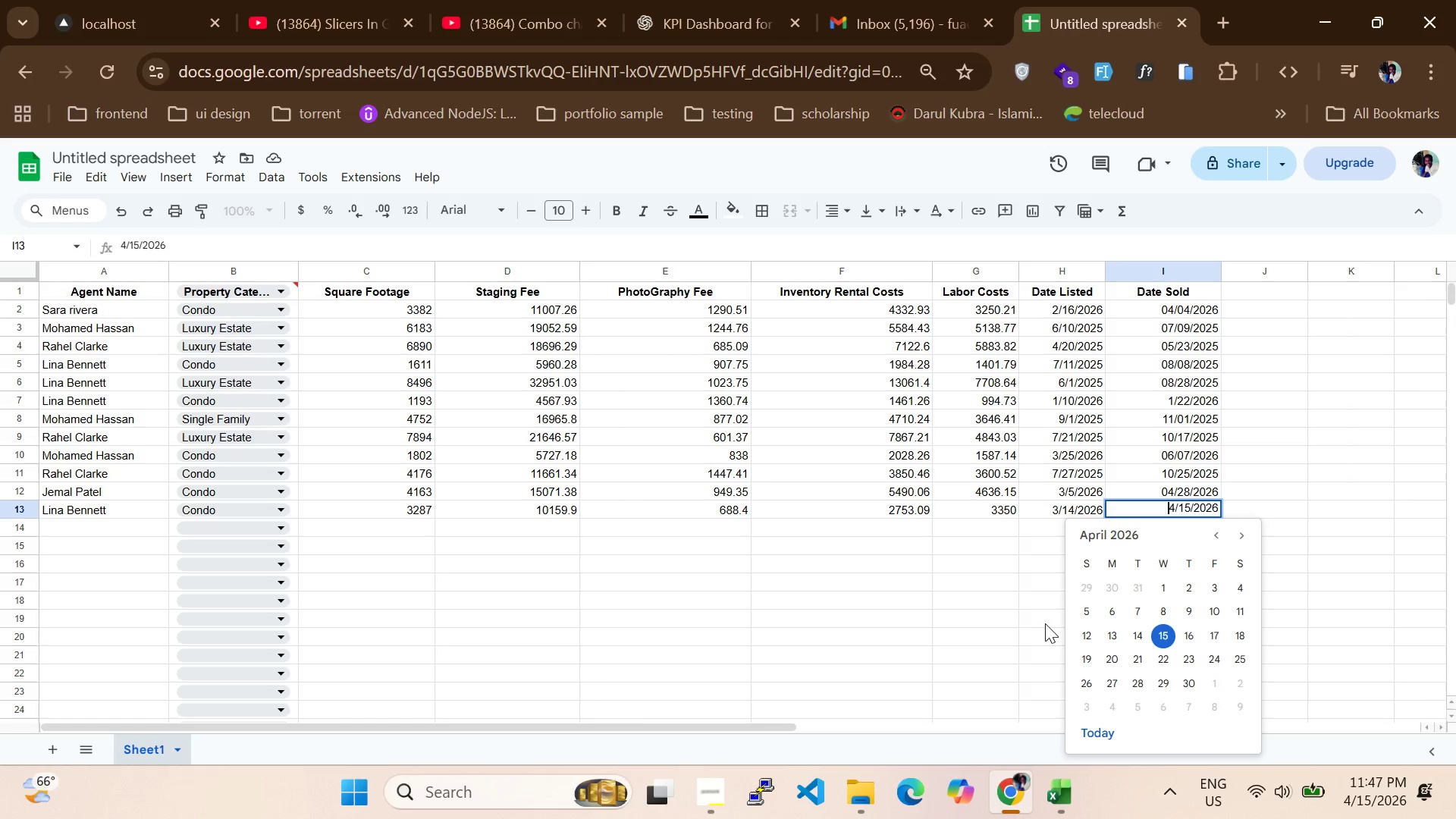 
left_click([1045, 623])
 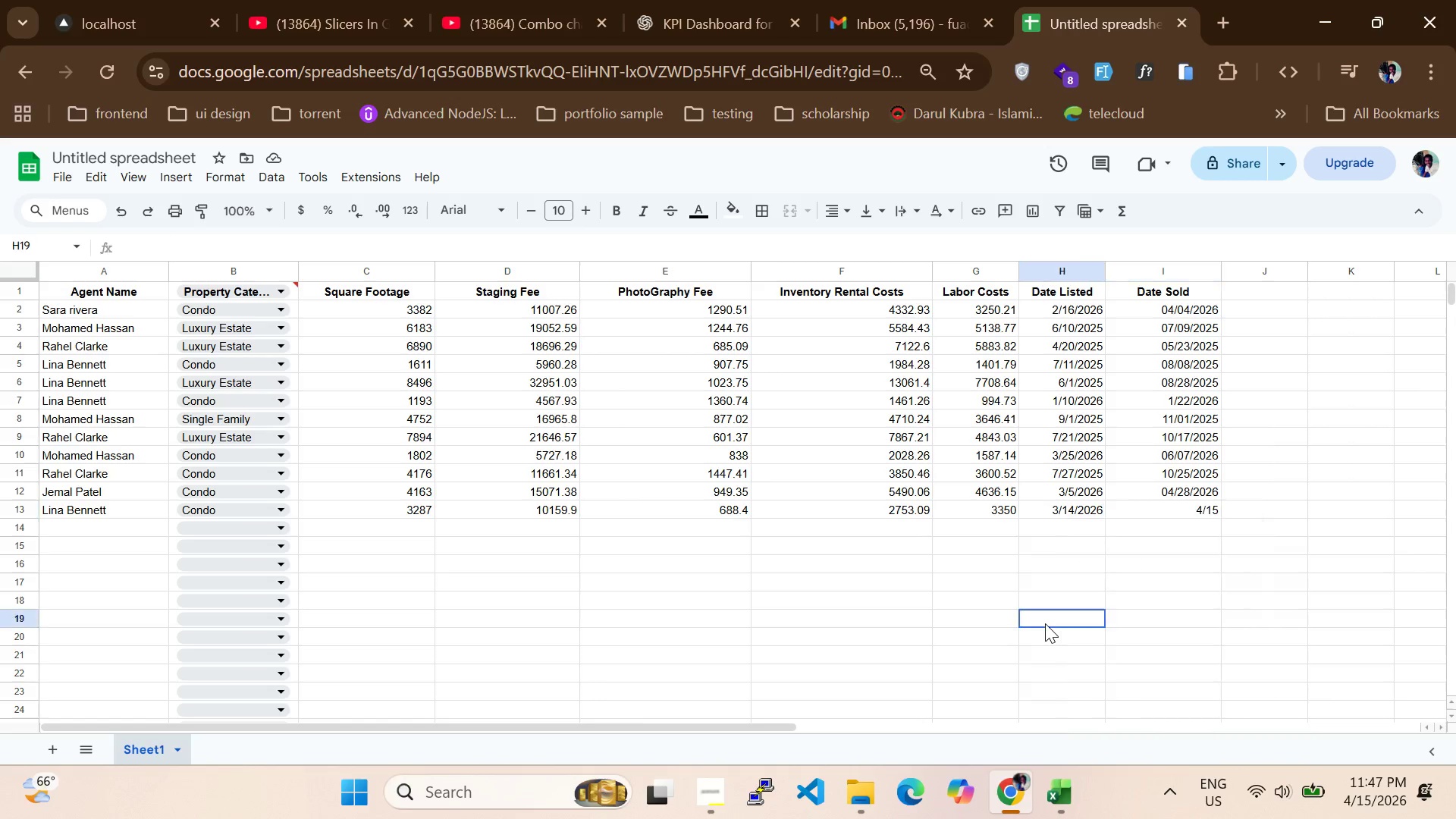 
key(Control+Z)
 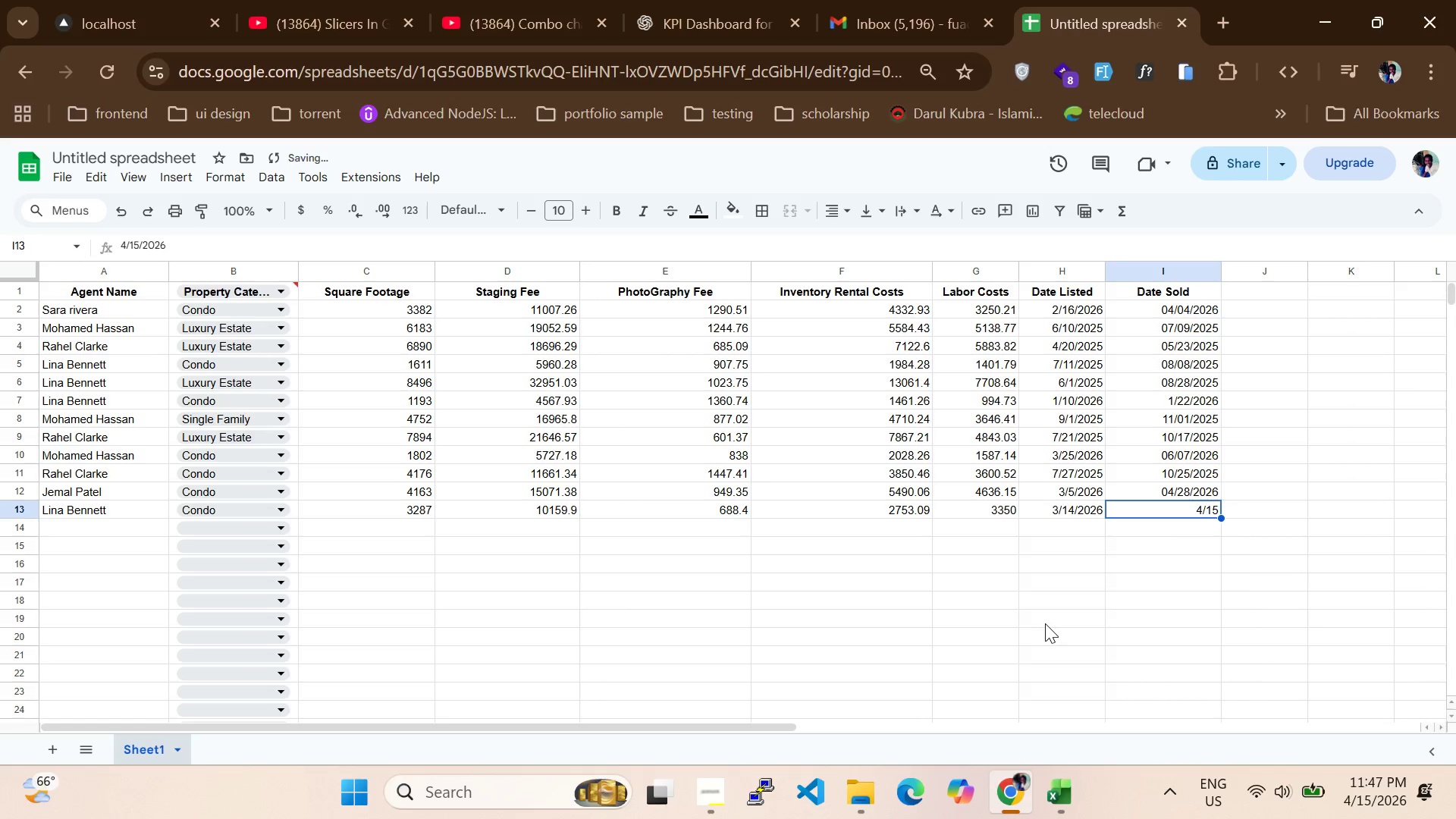 
key(Control+Z)
 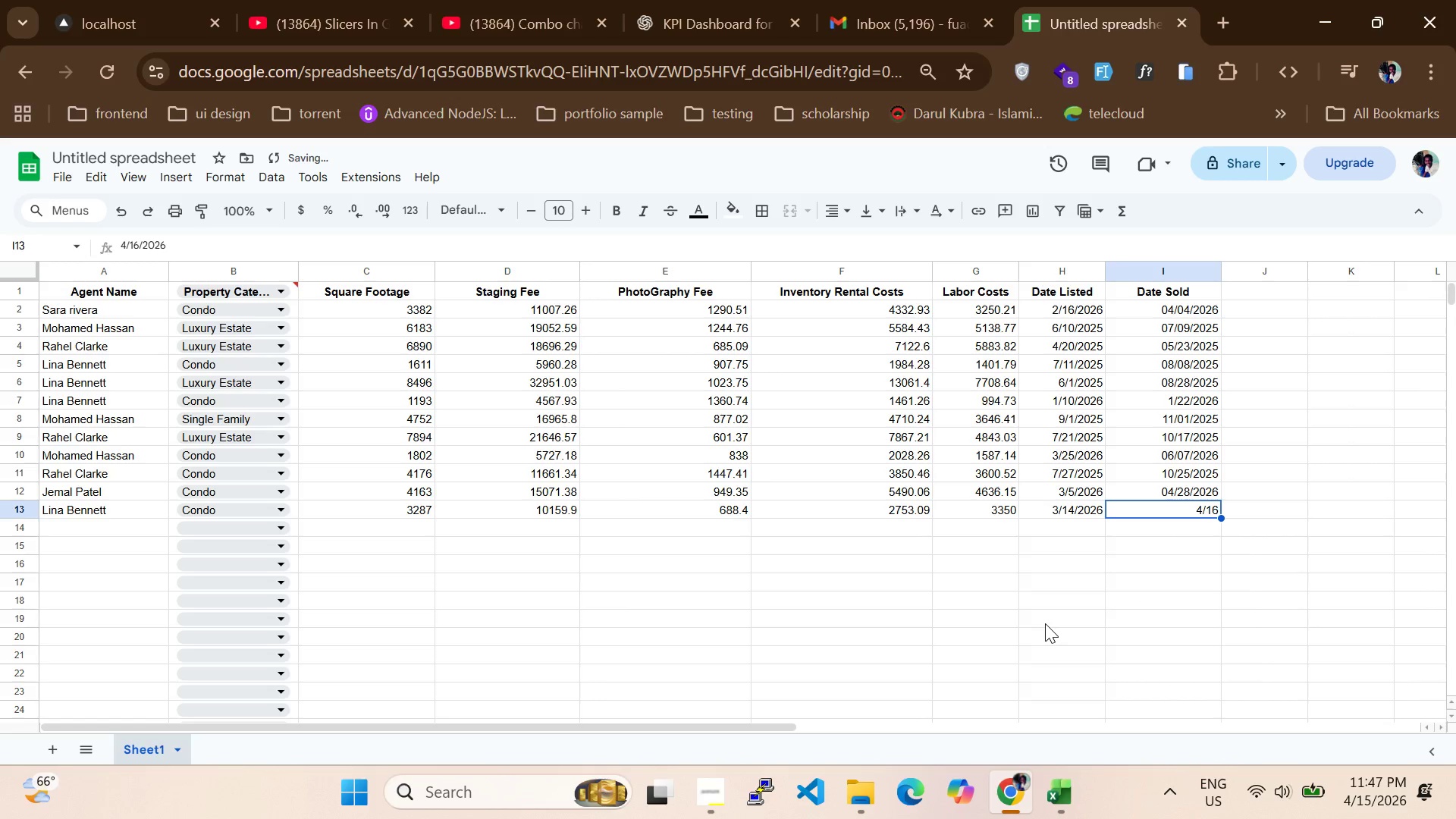 
key(Control+Z)
 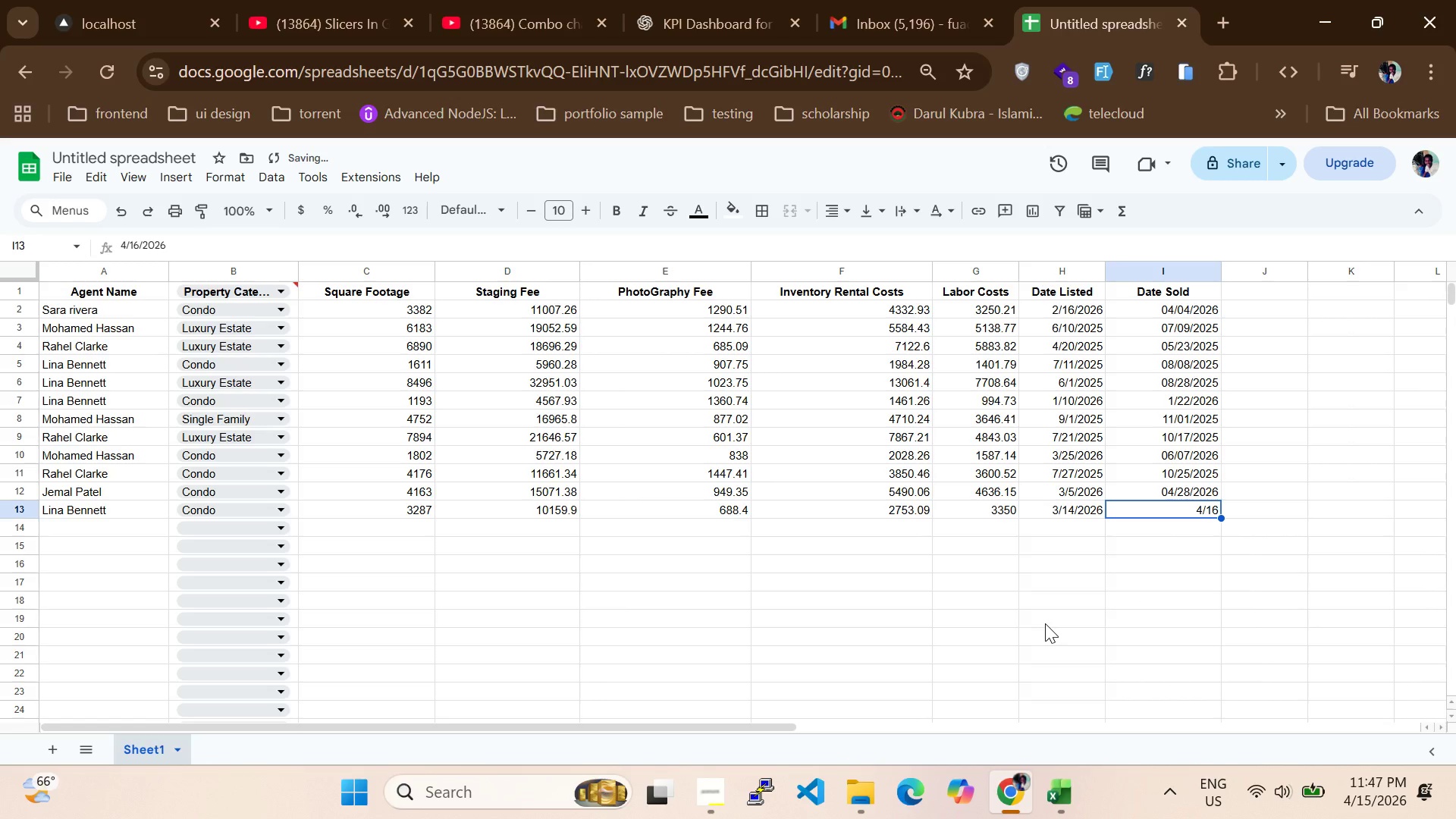 
key(Control+Z)
 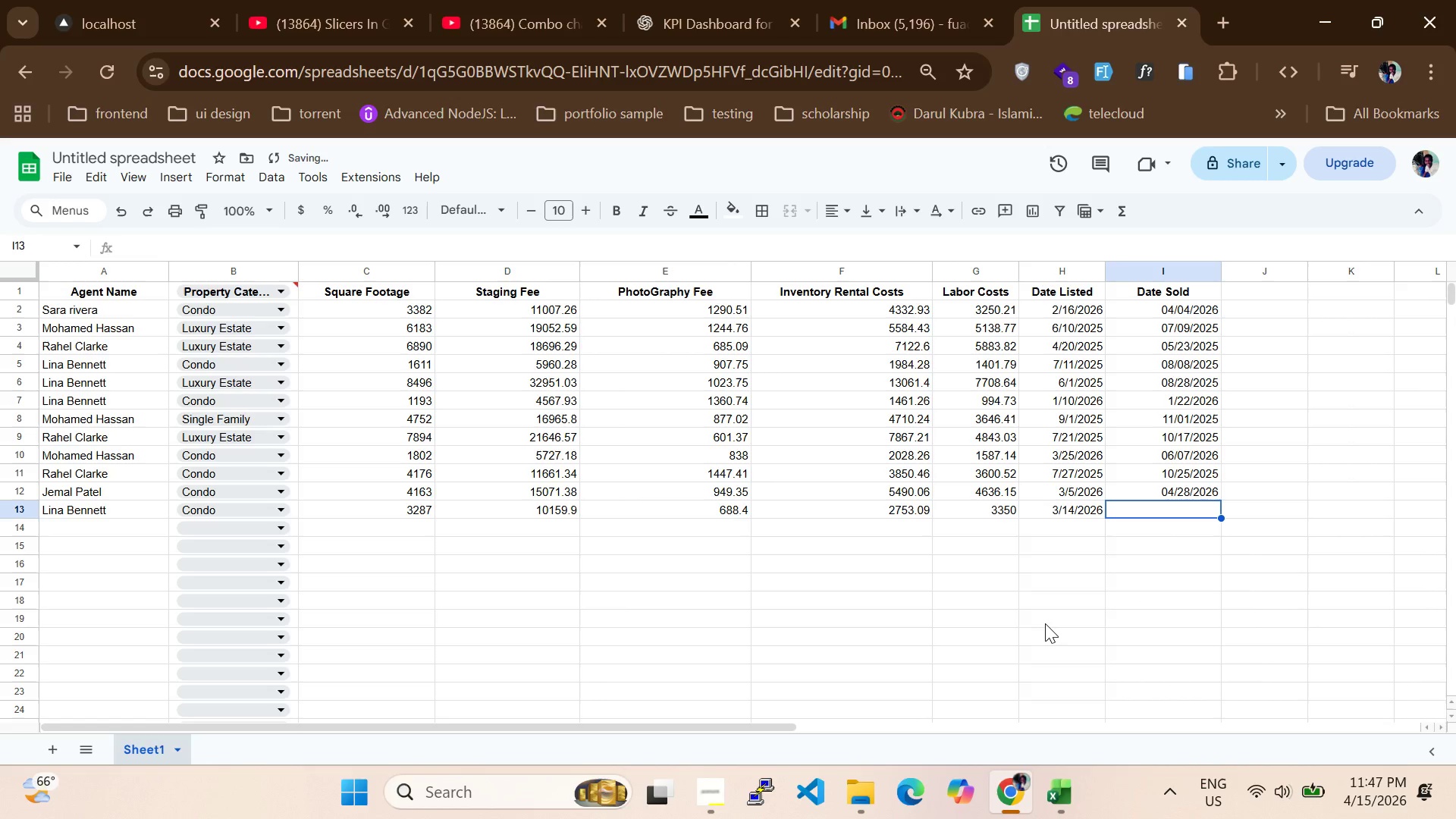 
key(Control+Z)
 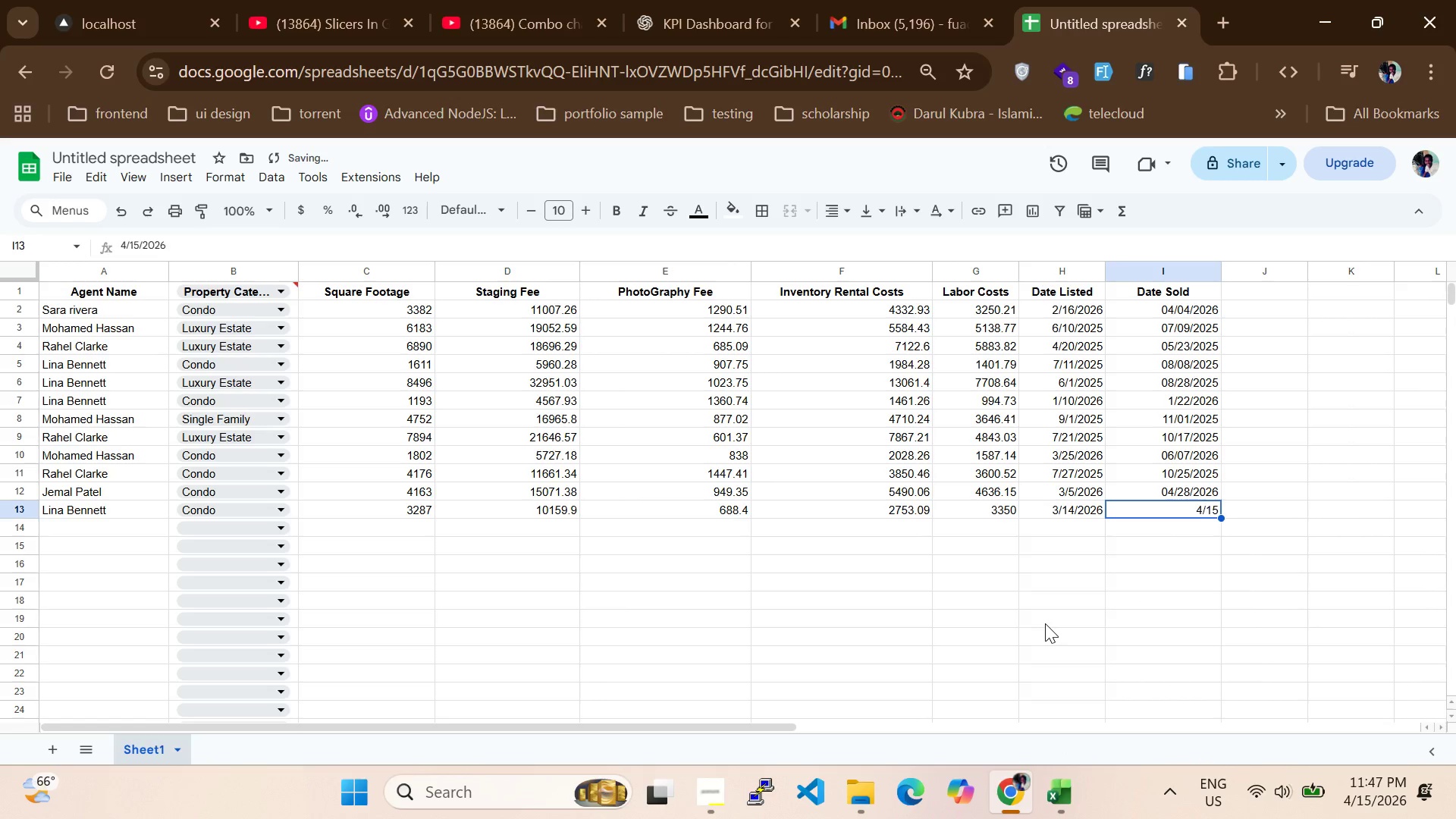 
key(Control+Z)
 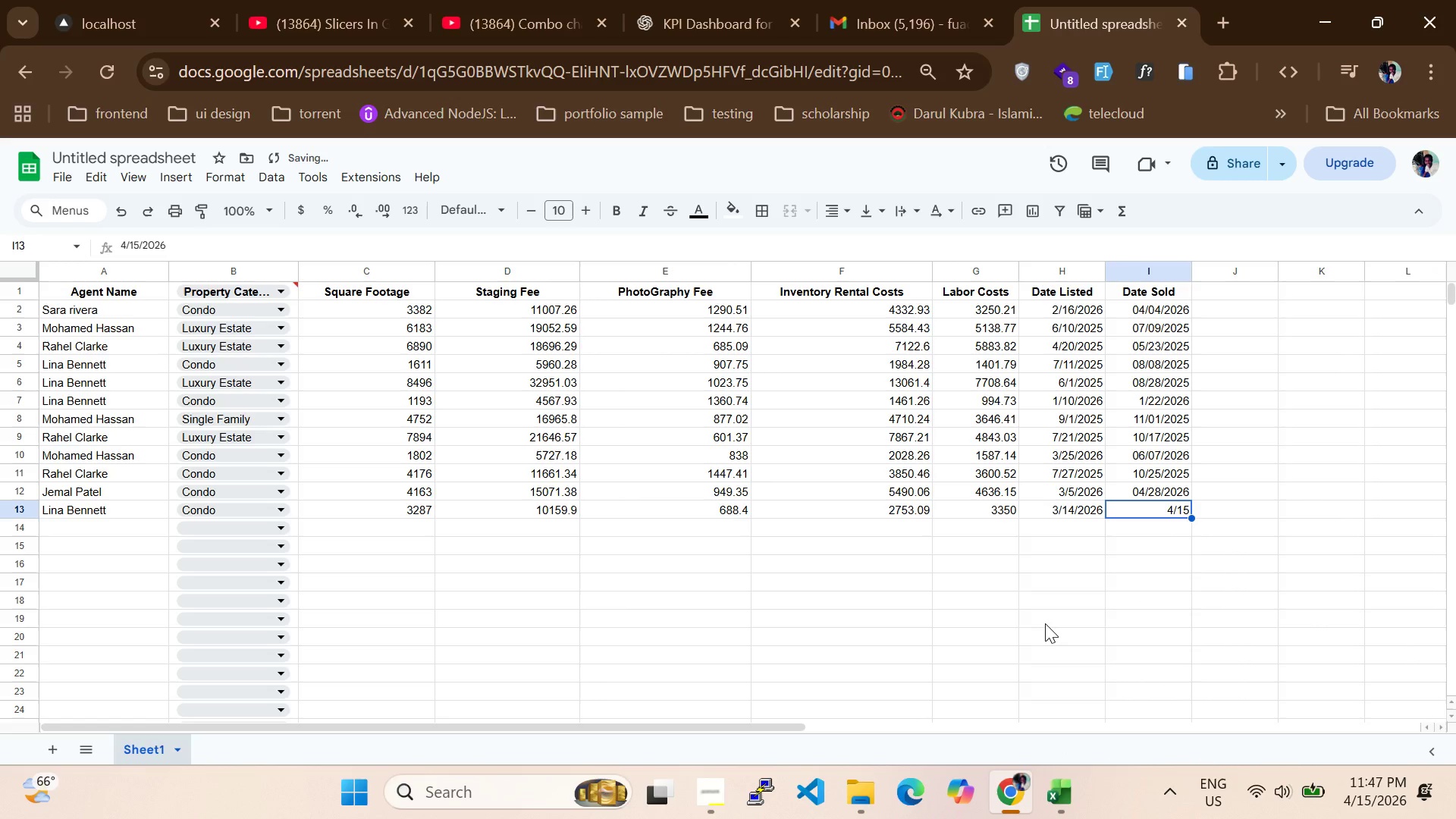 
key(Control+Z)
 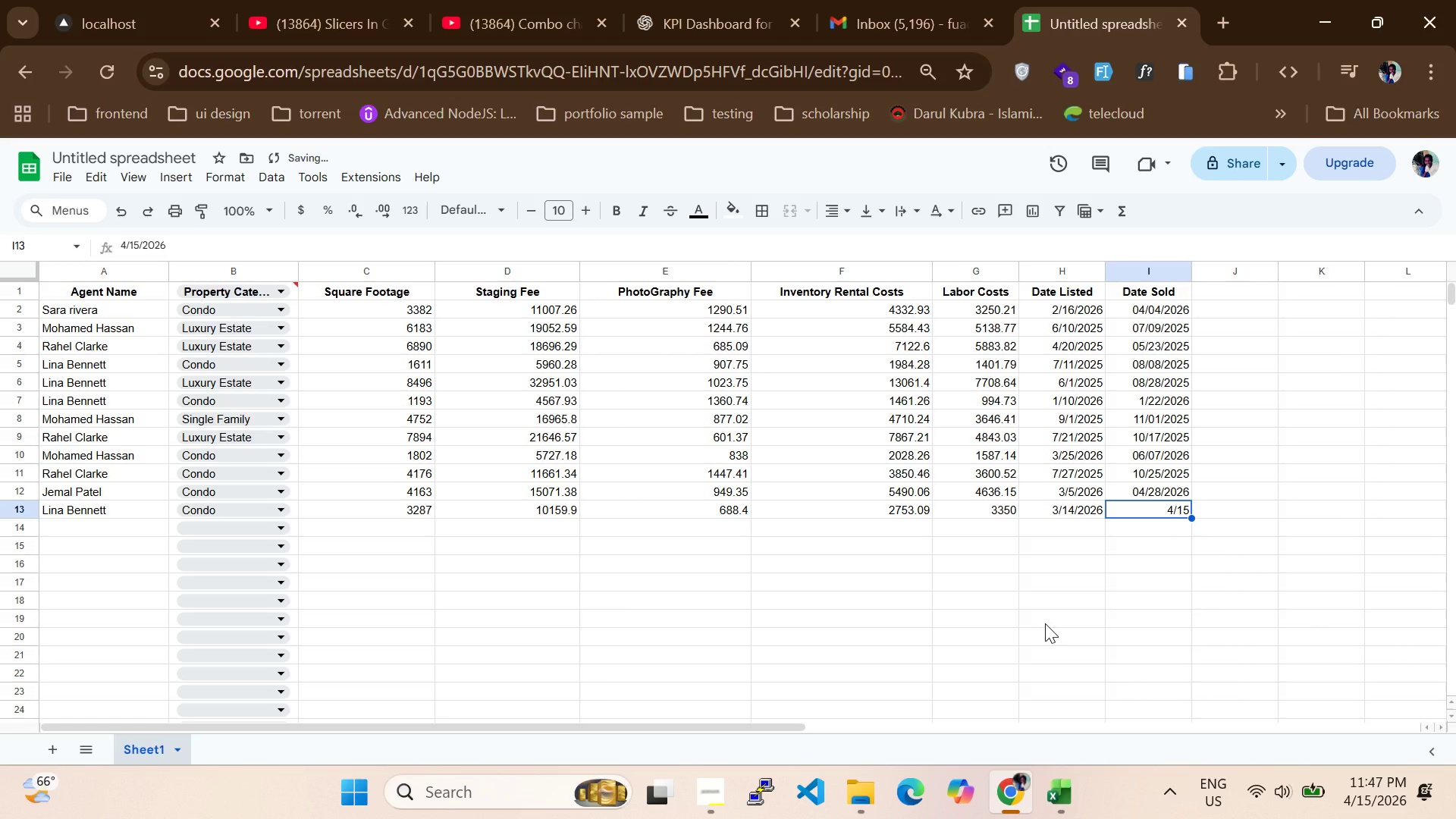 
key(Control+Z)
 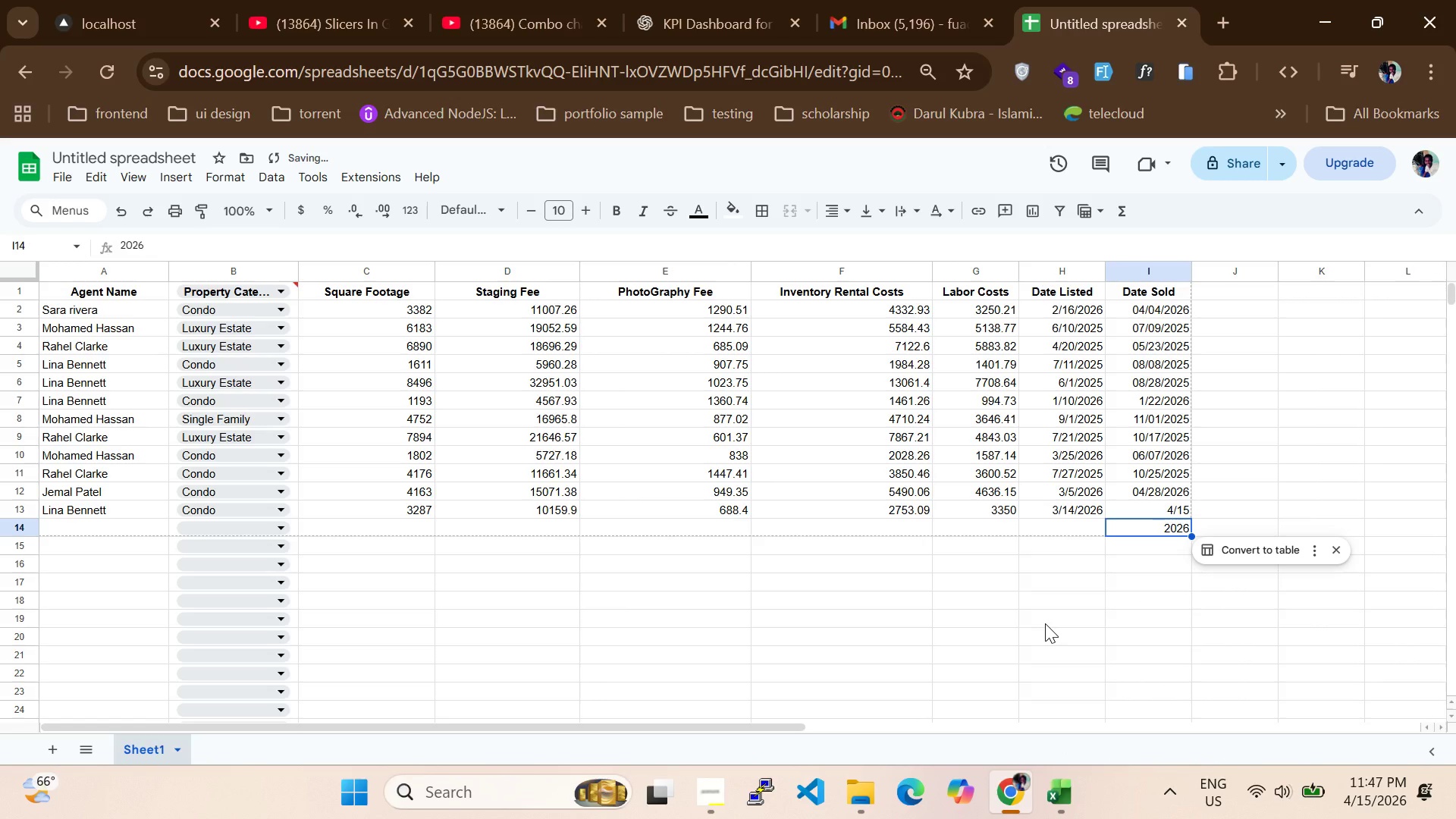 
key(Control+Z)
 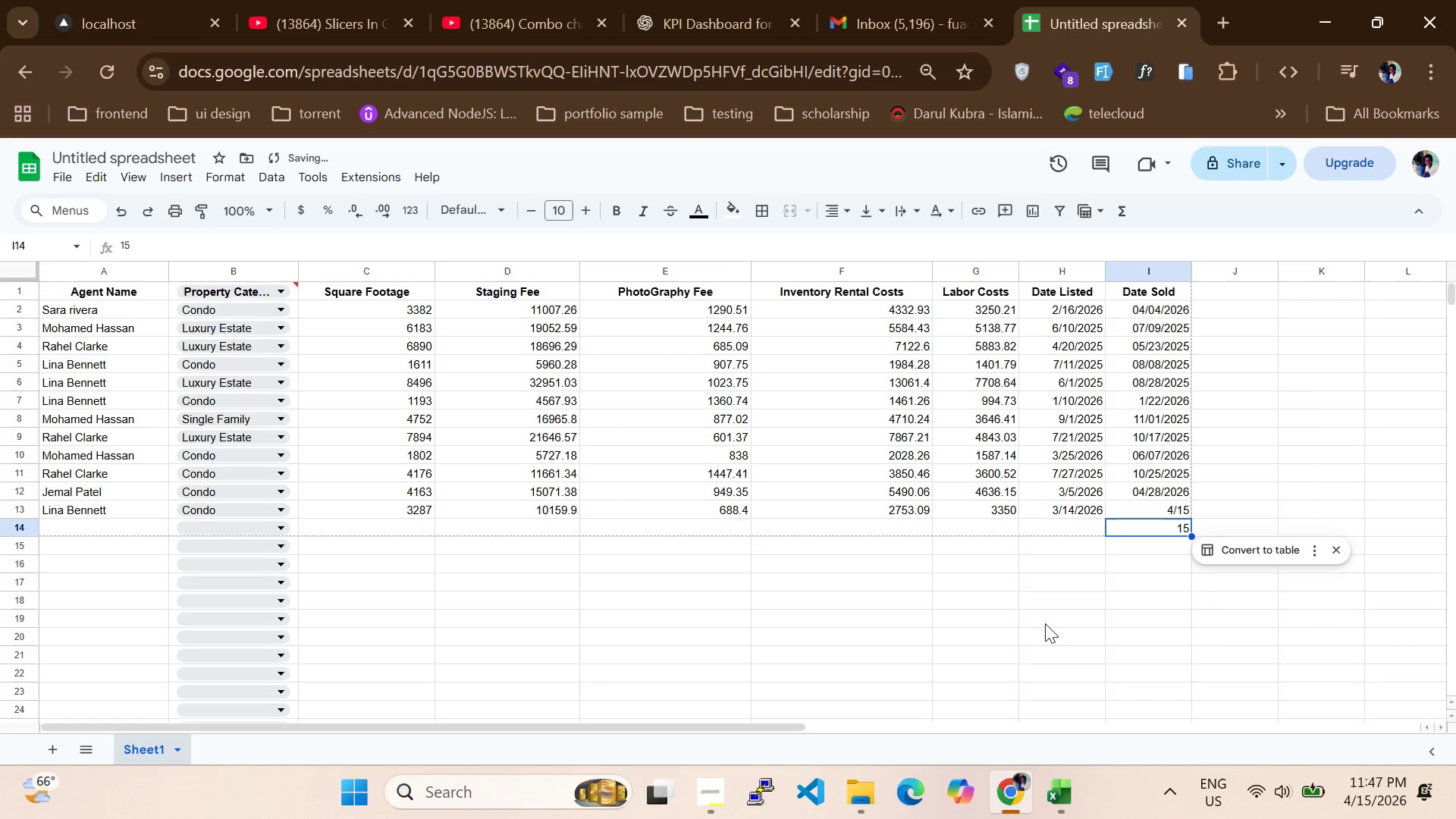 
key(Control+Z)
 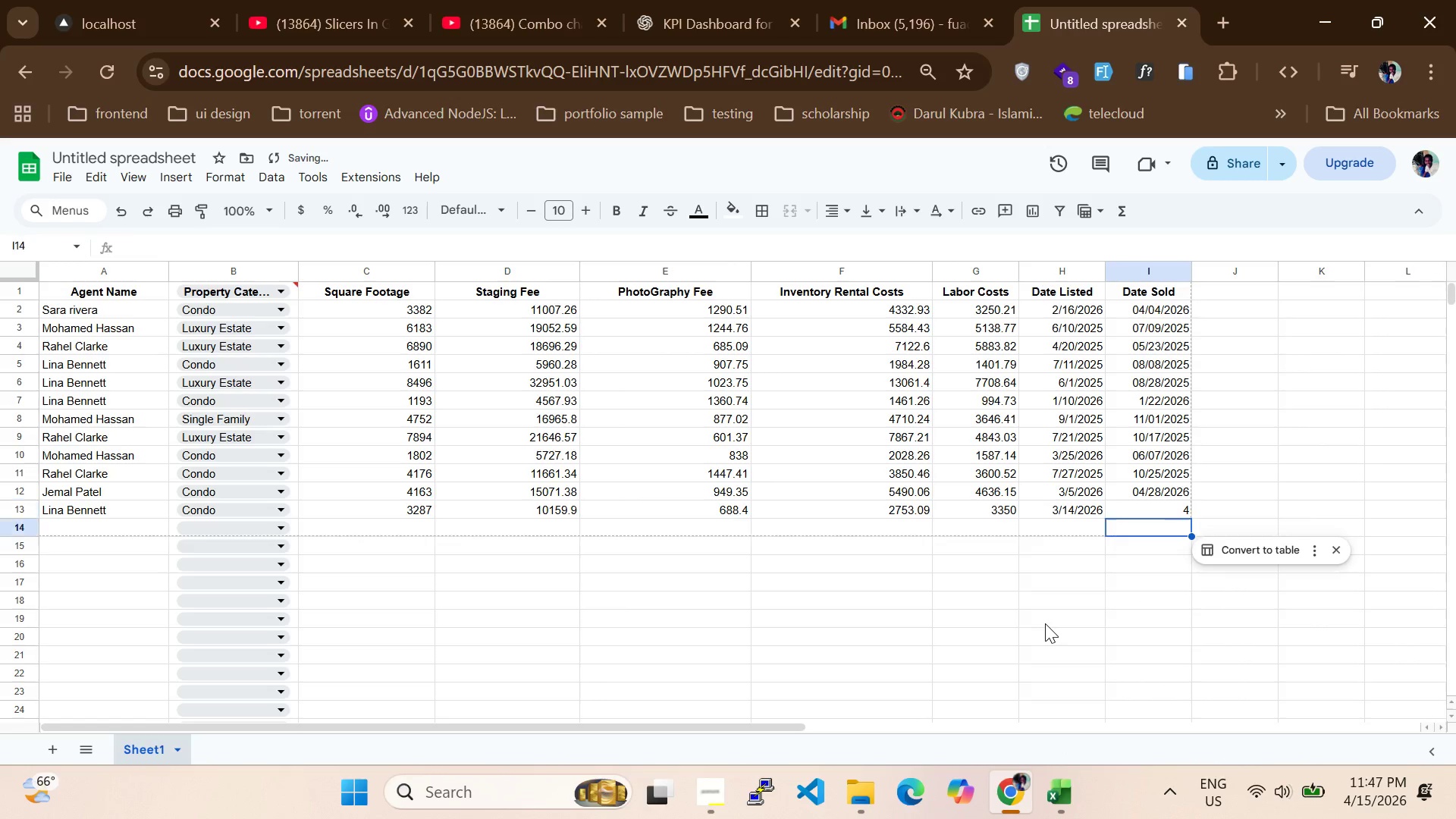 
key(Control+Z)
 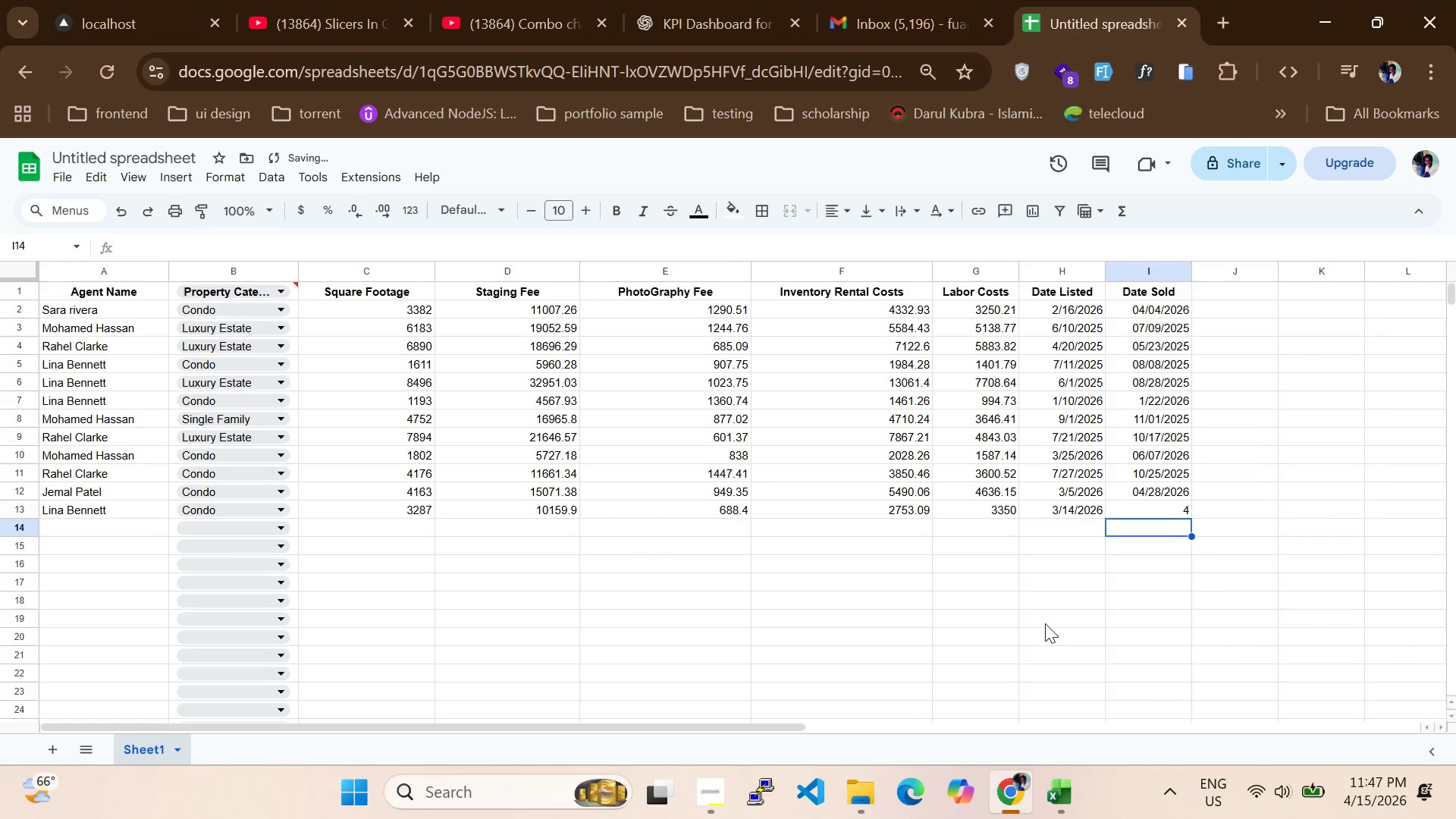 
key(Control+Z)
 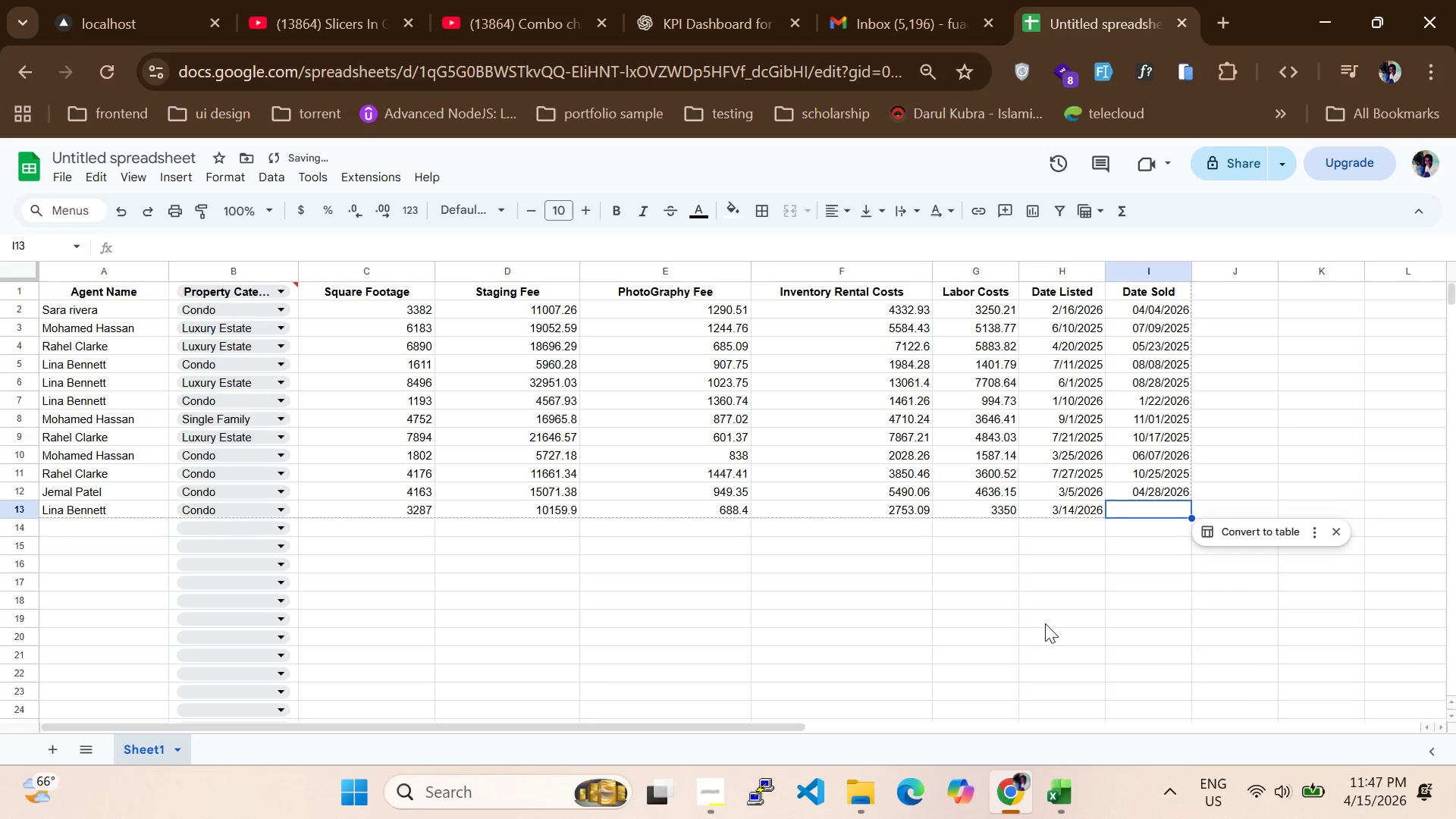 
key(Control+Z)
 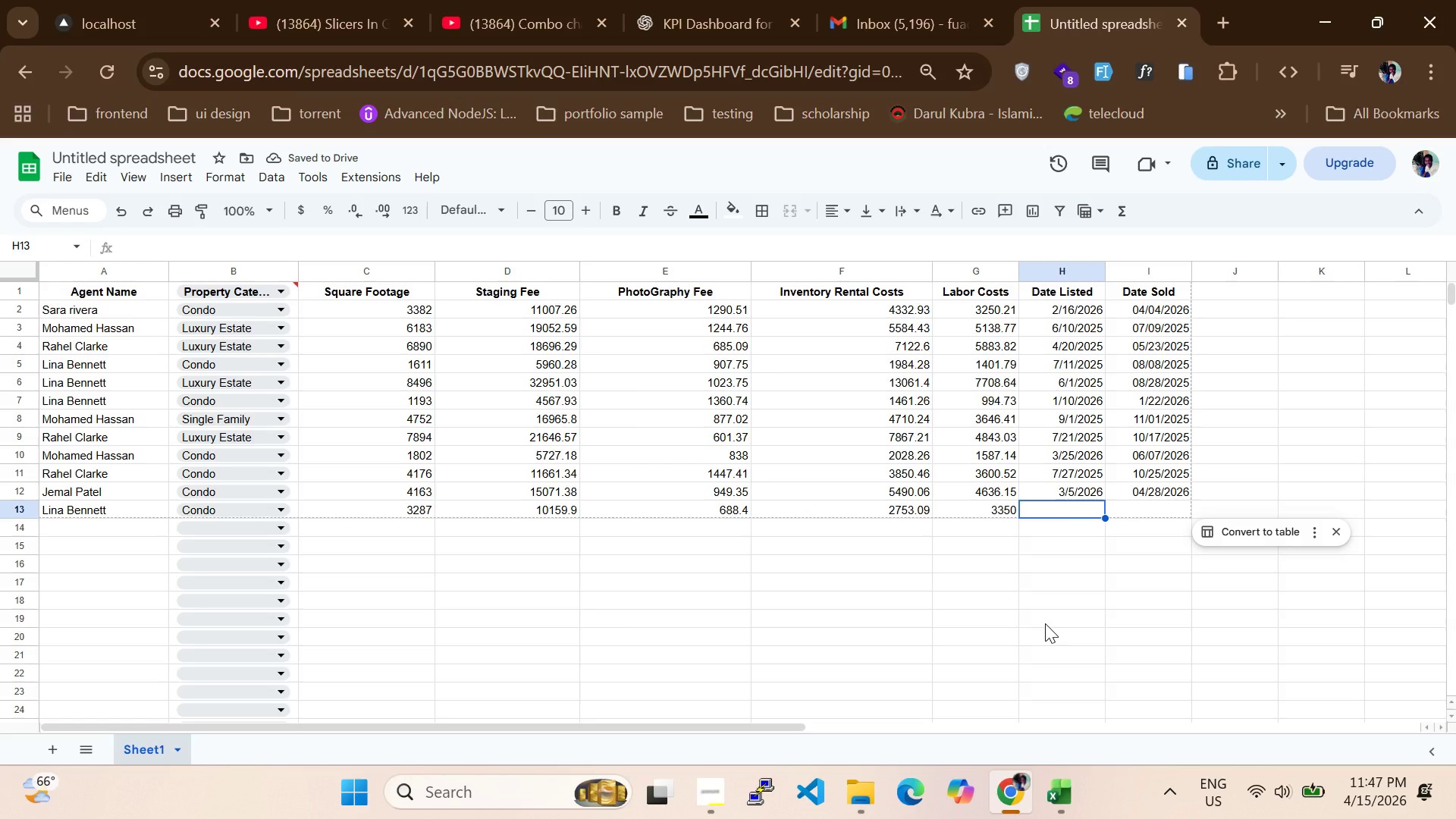 
type(03/14/2026)
 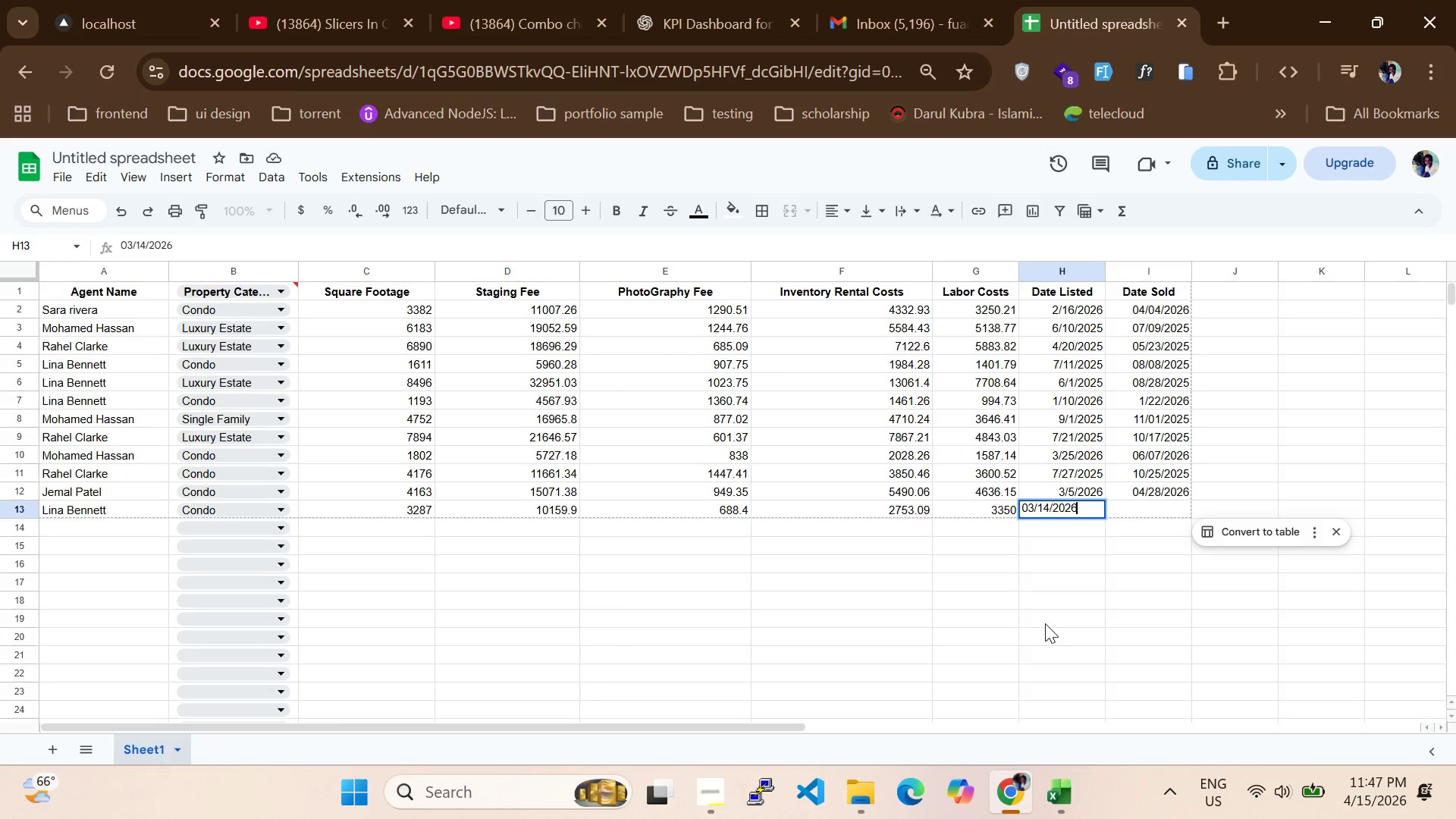 
key(Enter)
 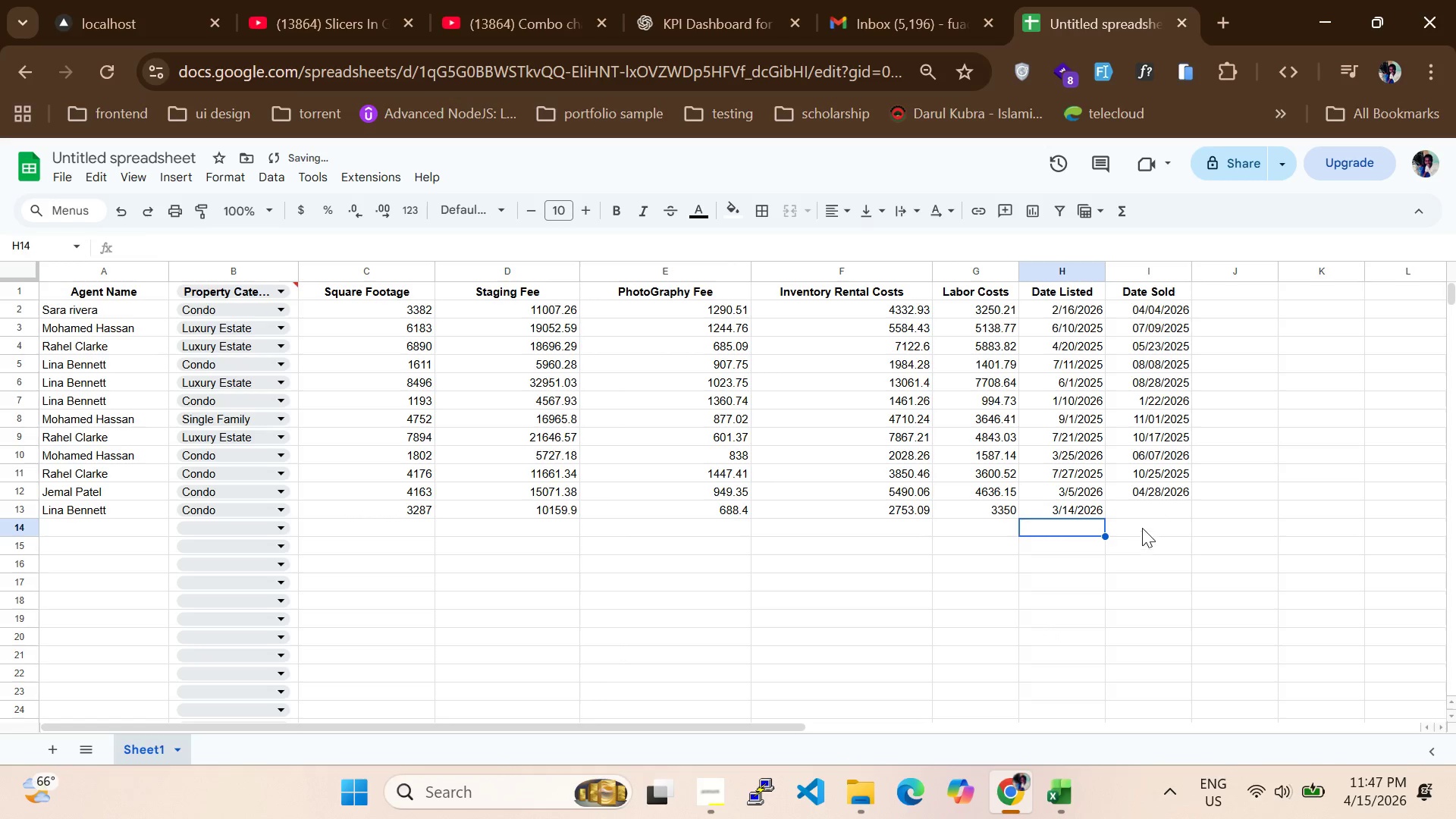 
left_click([1153, 507])
 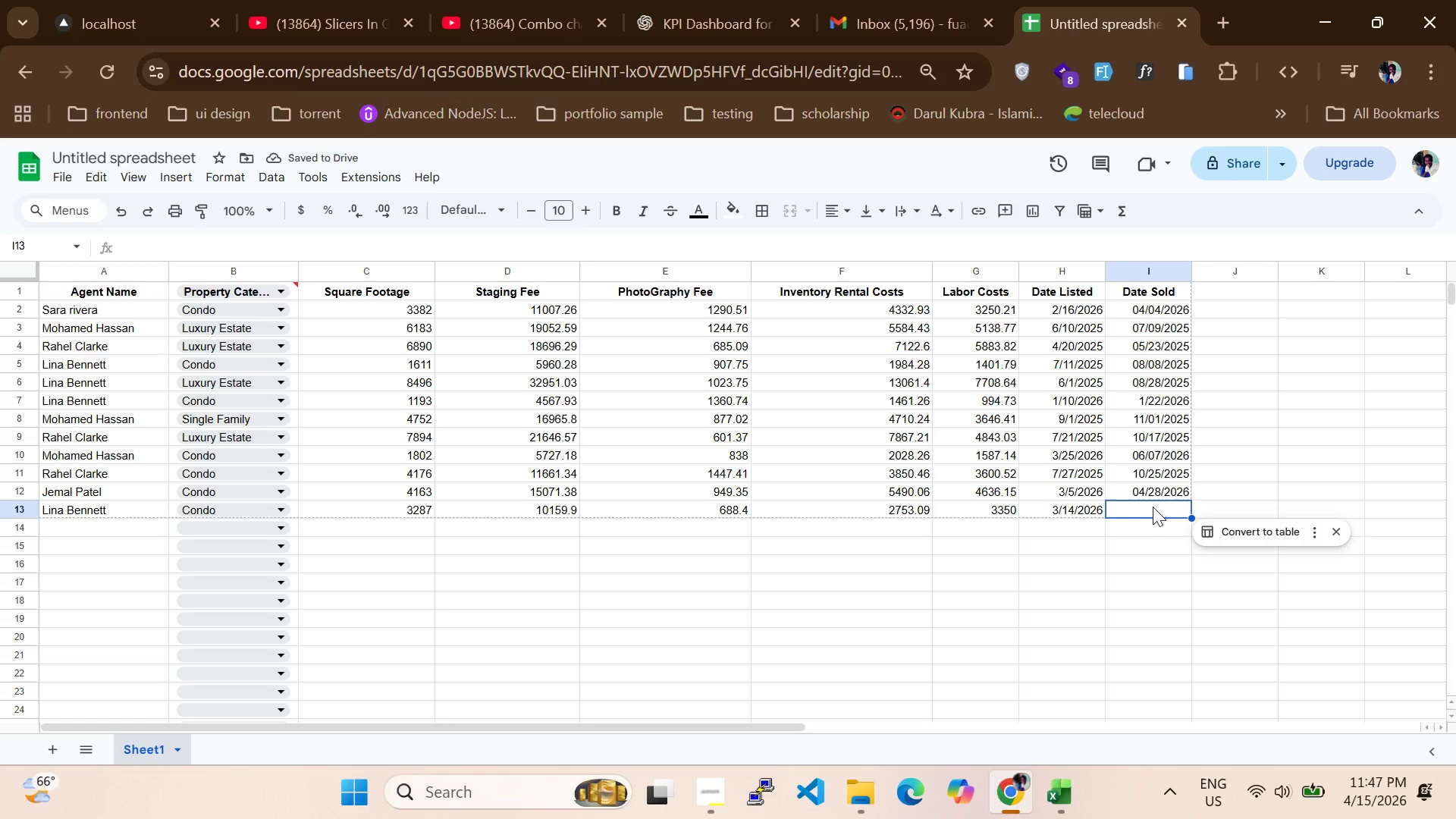 
type(04/15/2026)
 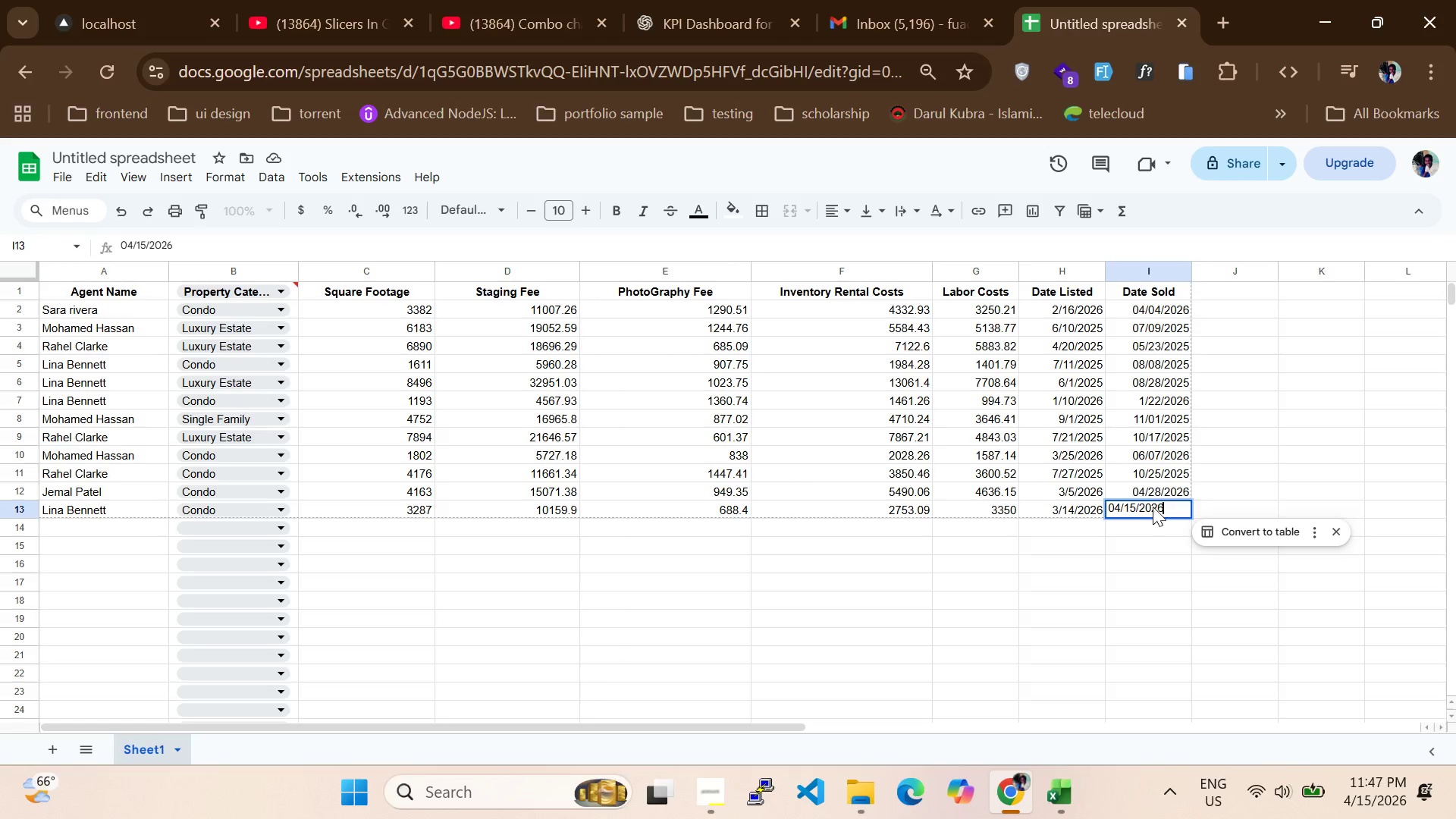 
key(Enter)
 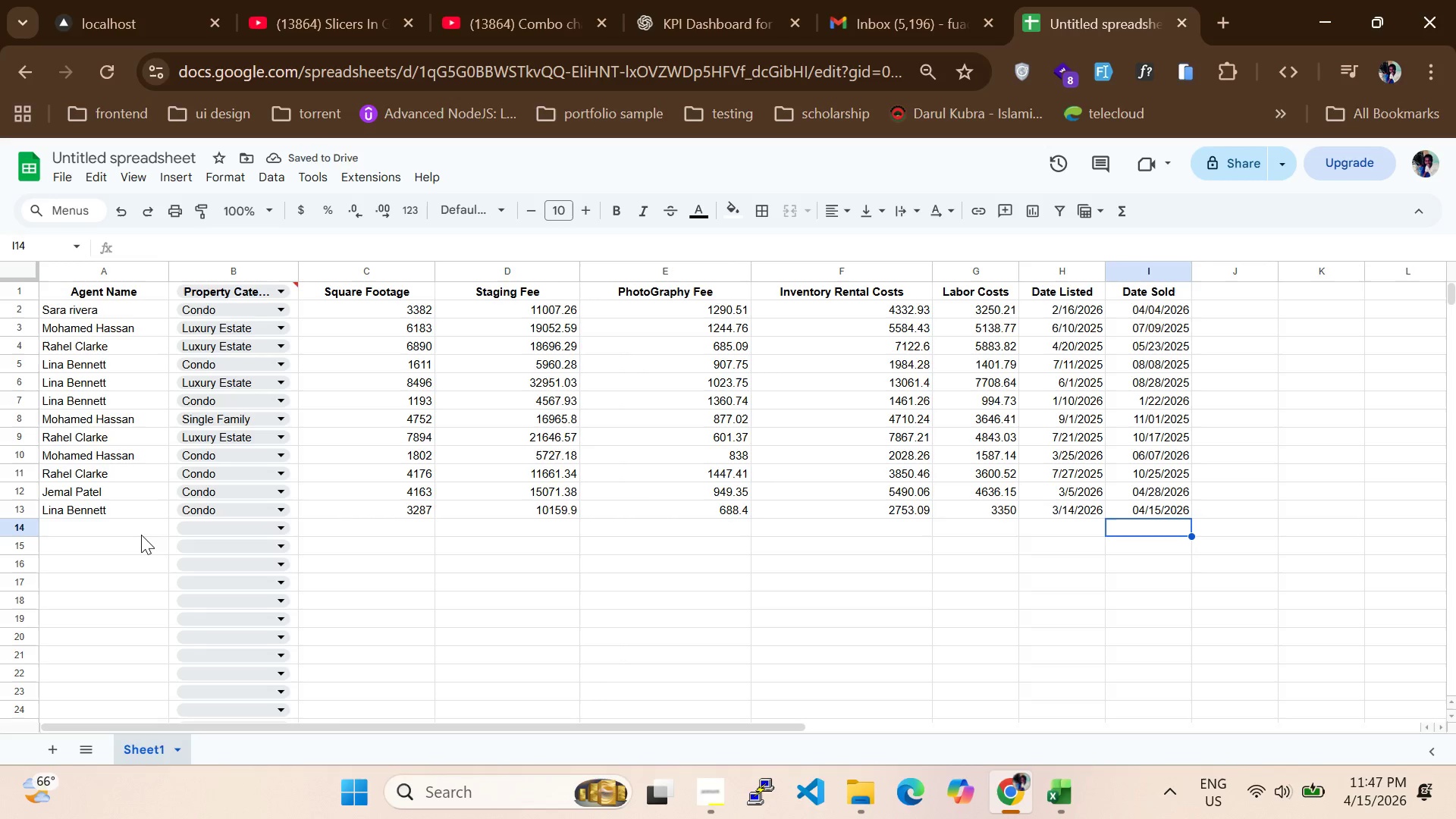 
wait(6.8)
 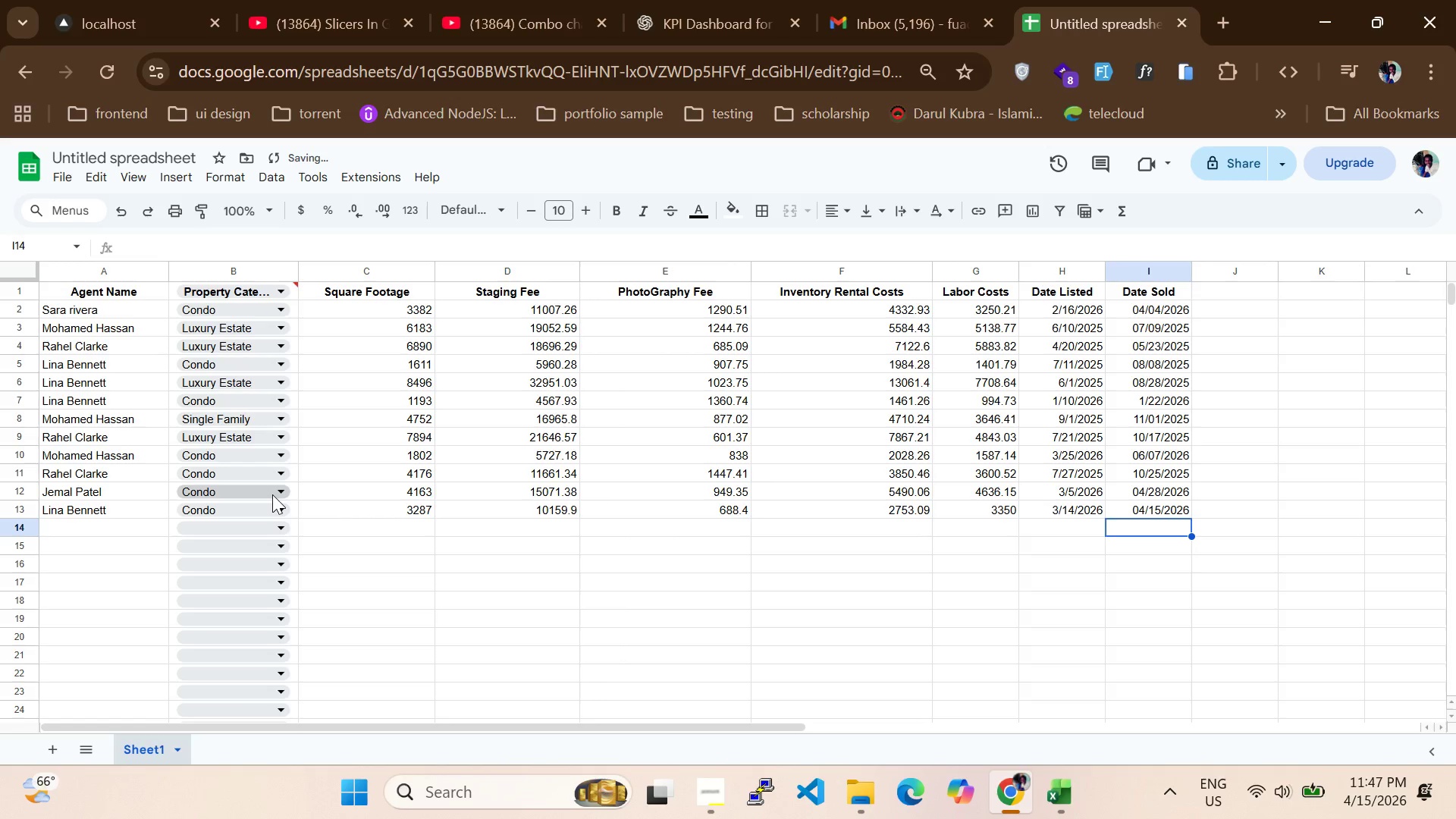 
left_click([141, 538])
 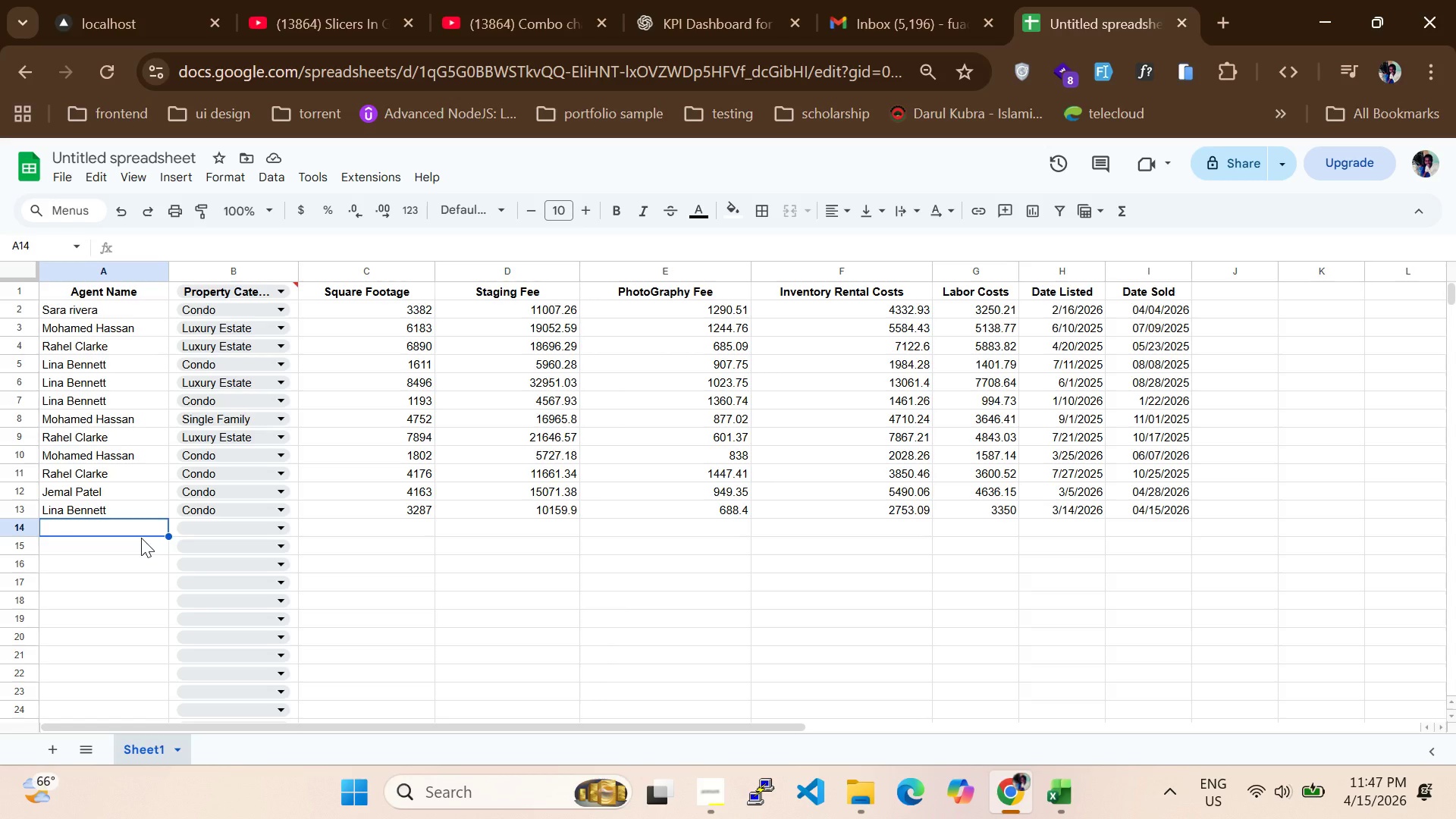 
type(Abdurahman Morgan)
 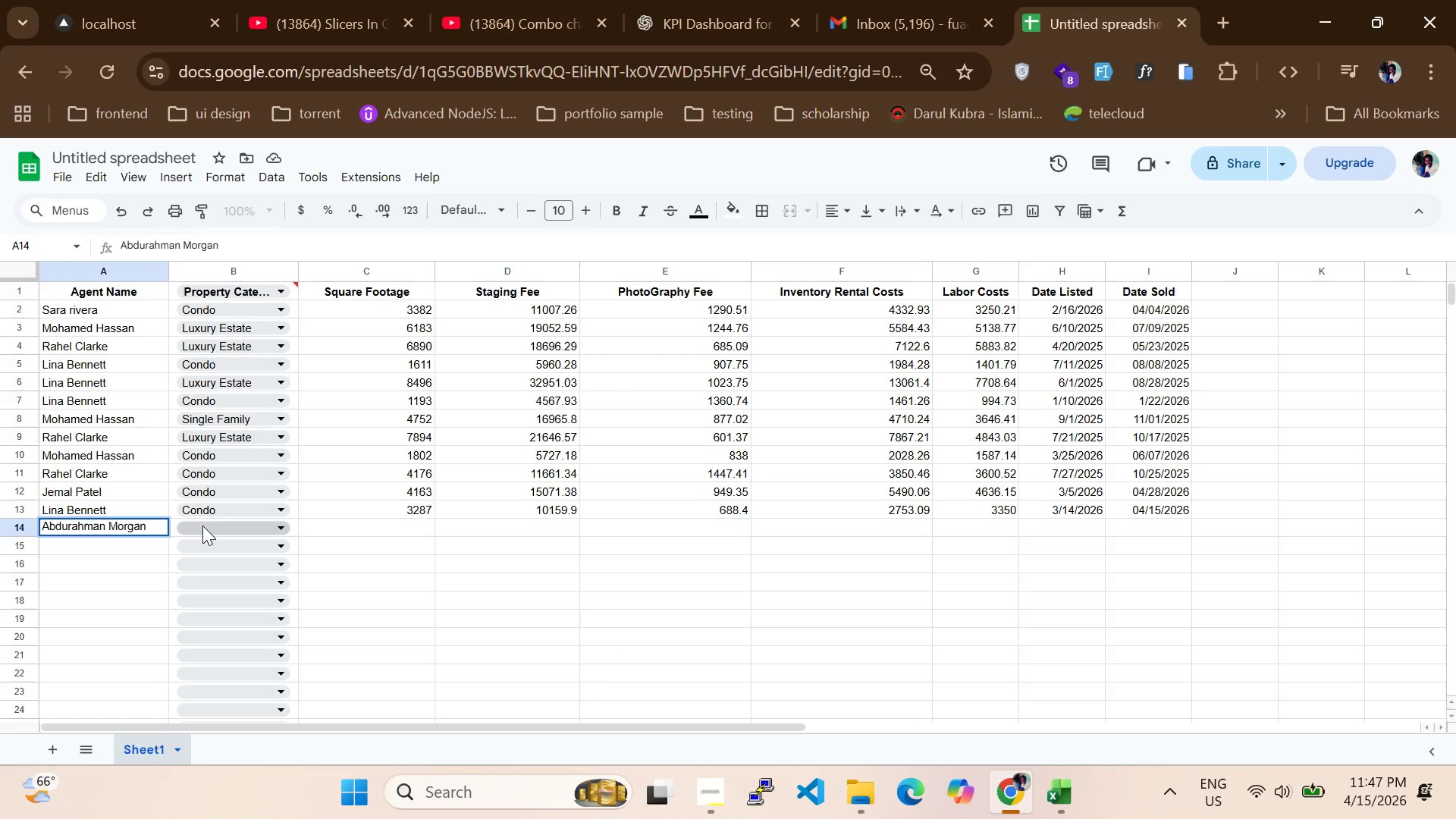 
left_click([202, 526])
 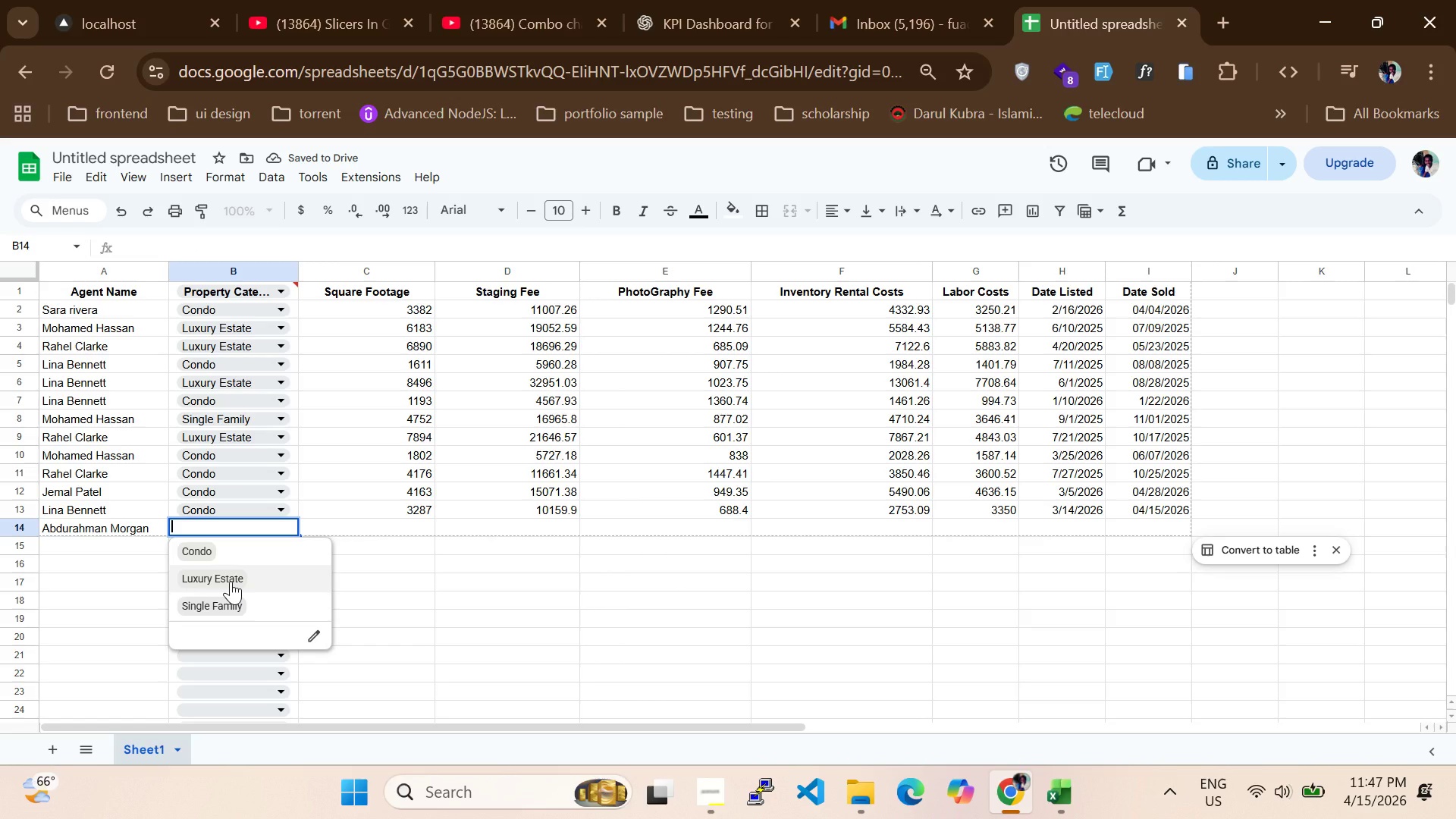 
left_click([231, 581])
 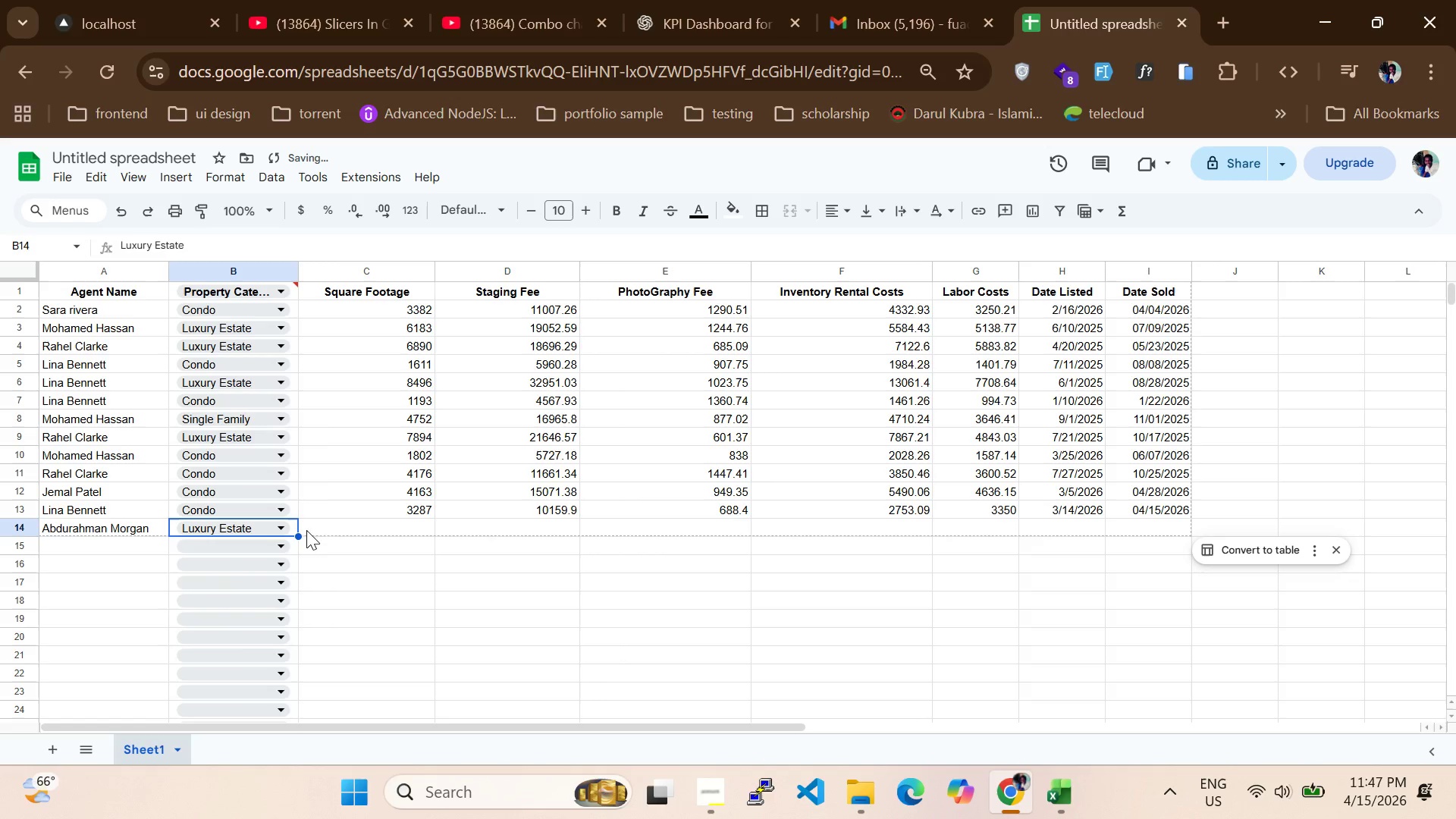 
left_click([324, 530])
 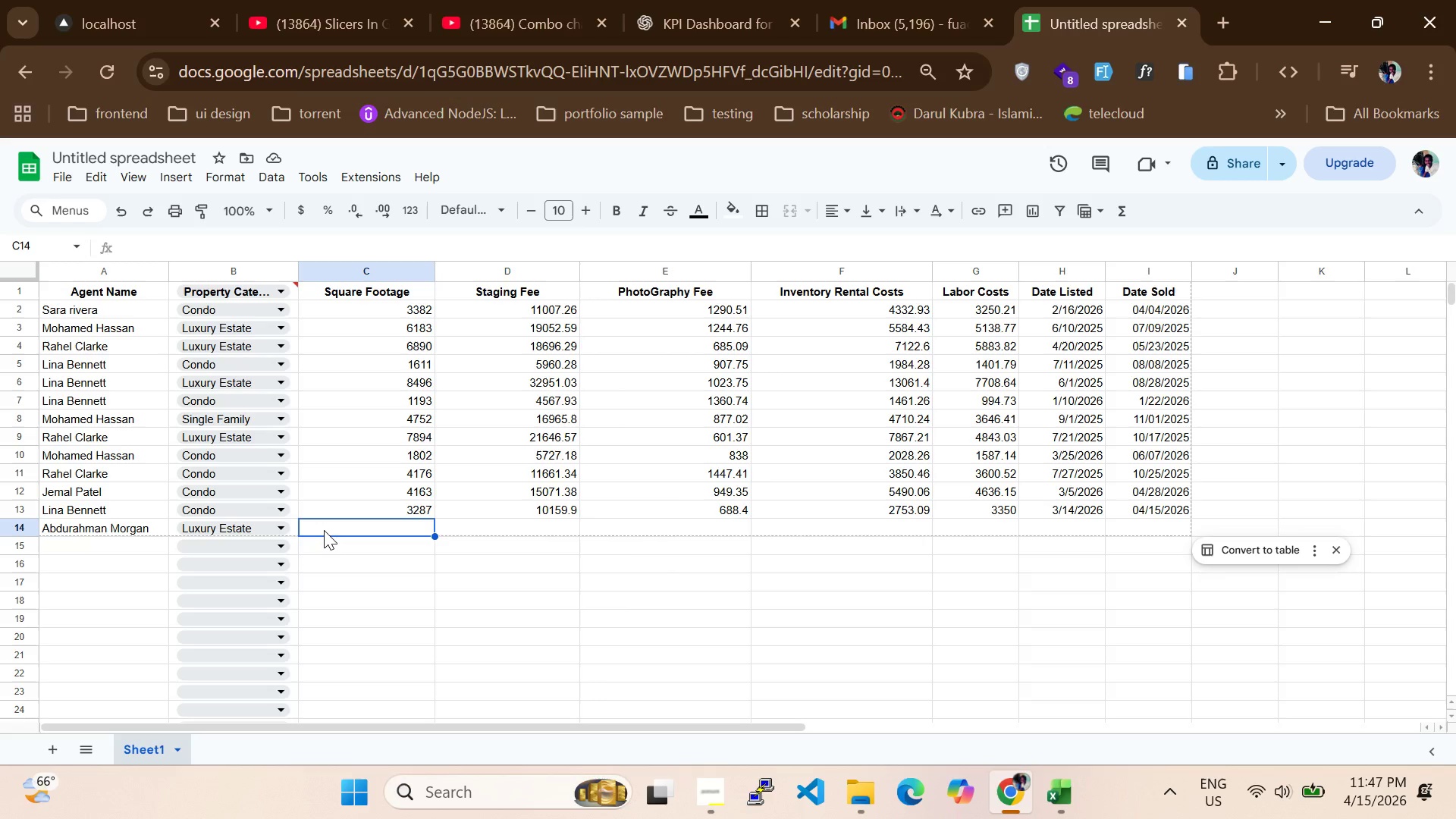 
wait(7.86)
 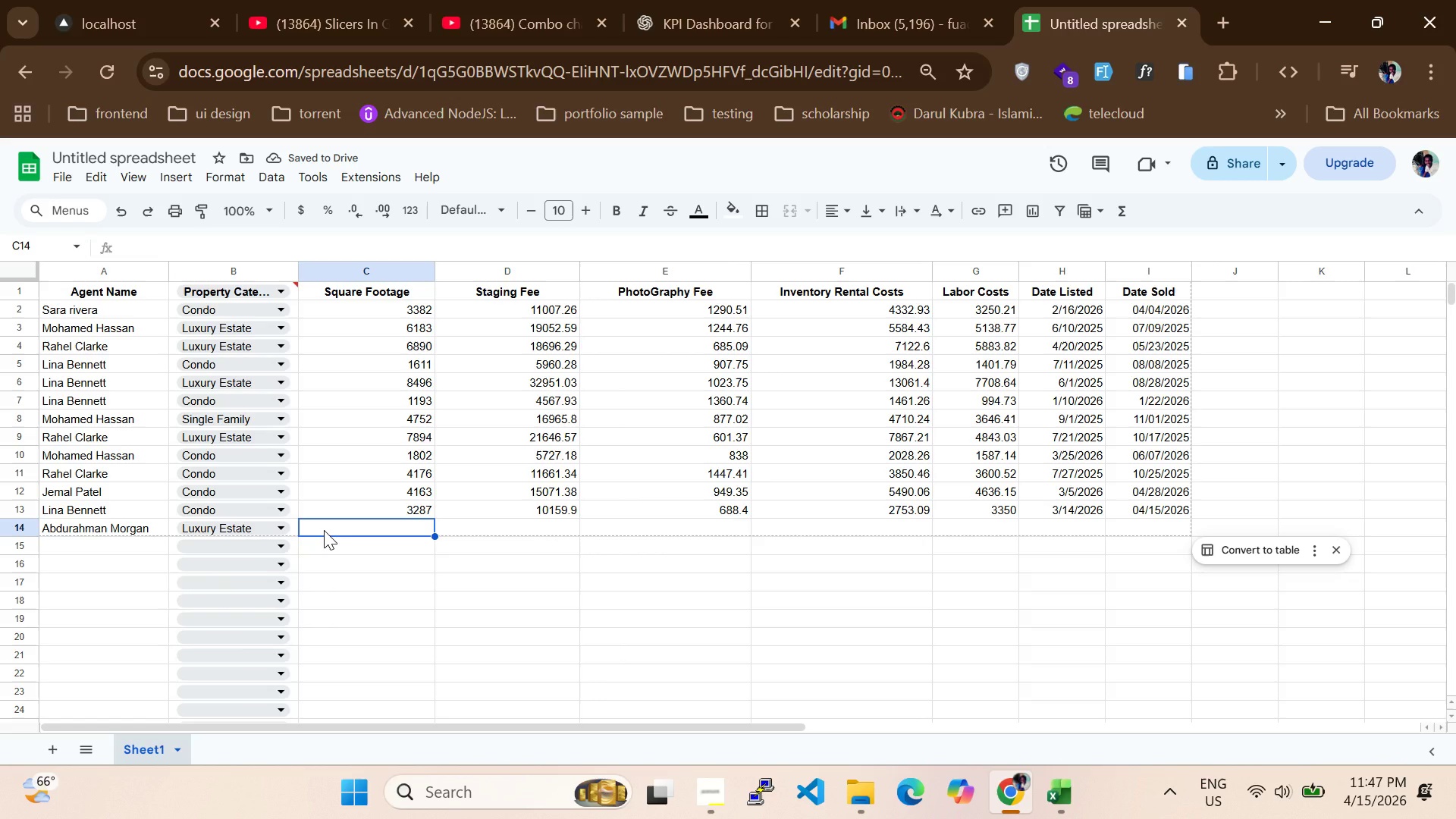 
type(8473)
 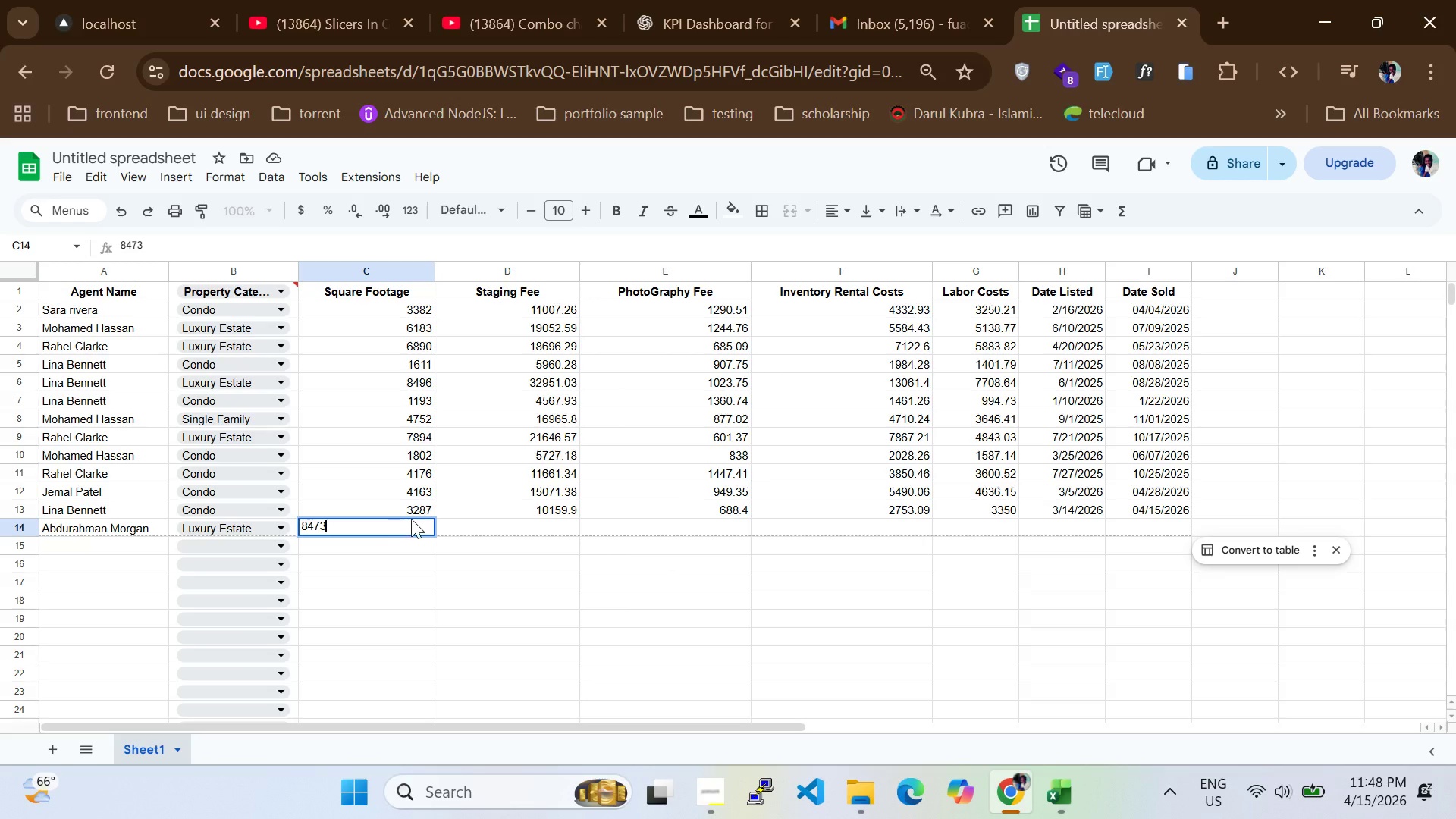 
left_click([484, 519])
 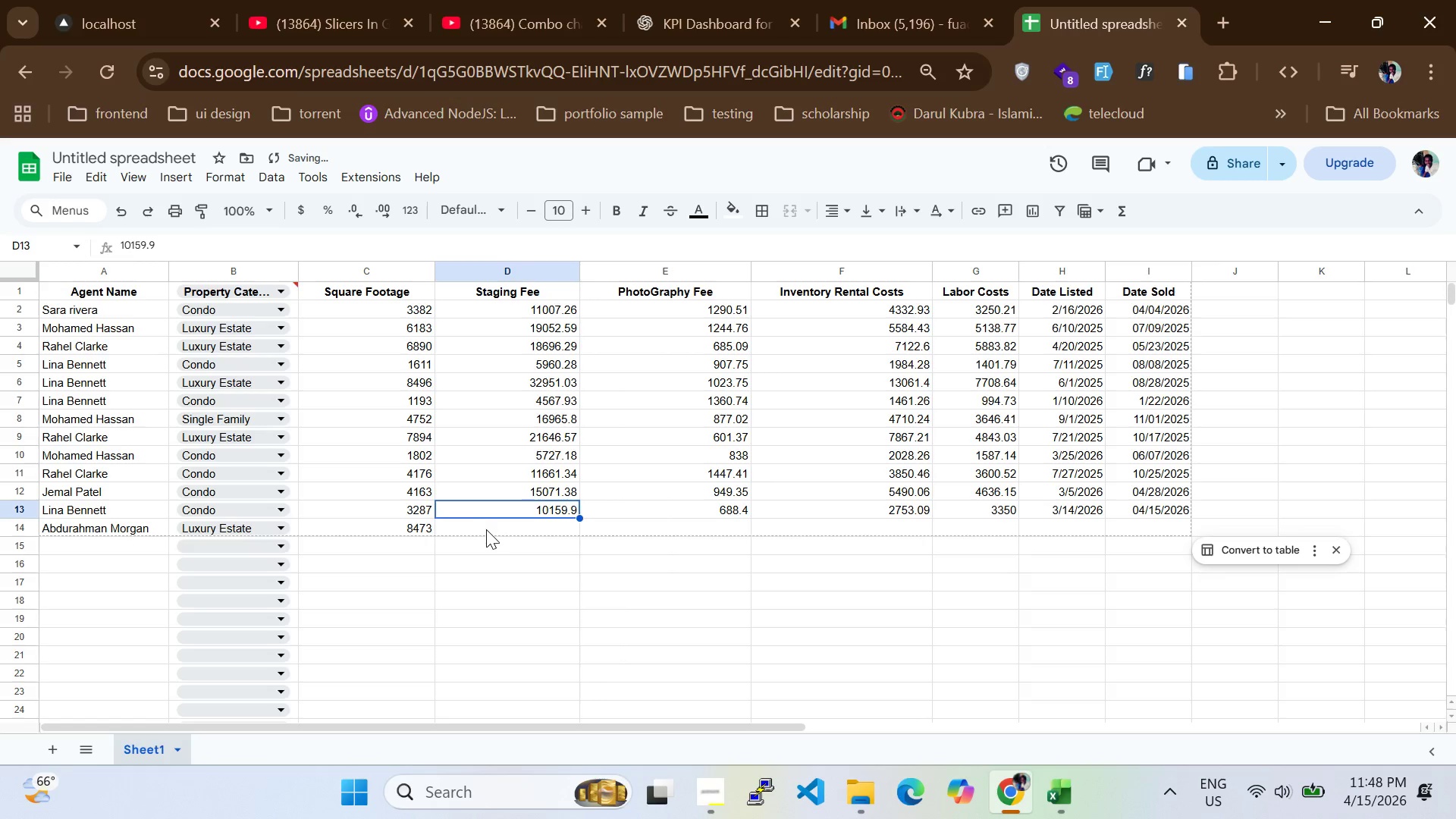 
left_click([486, 529])
 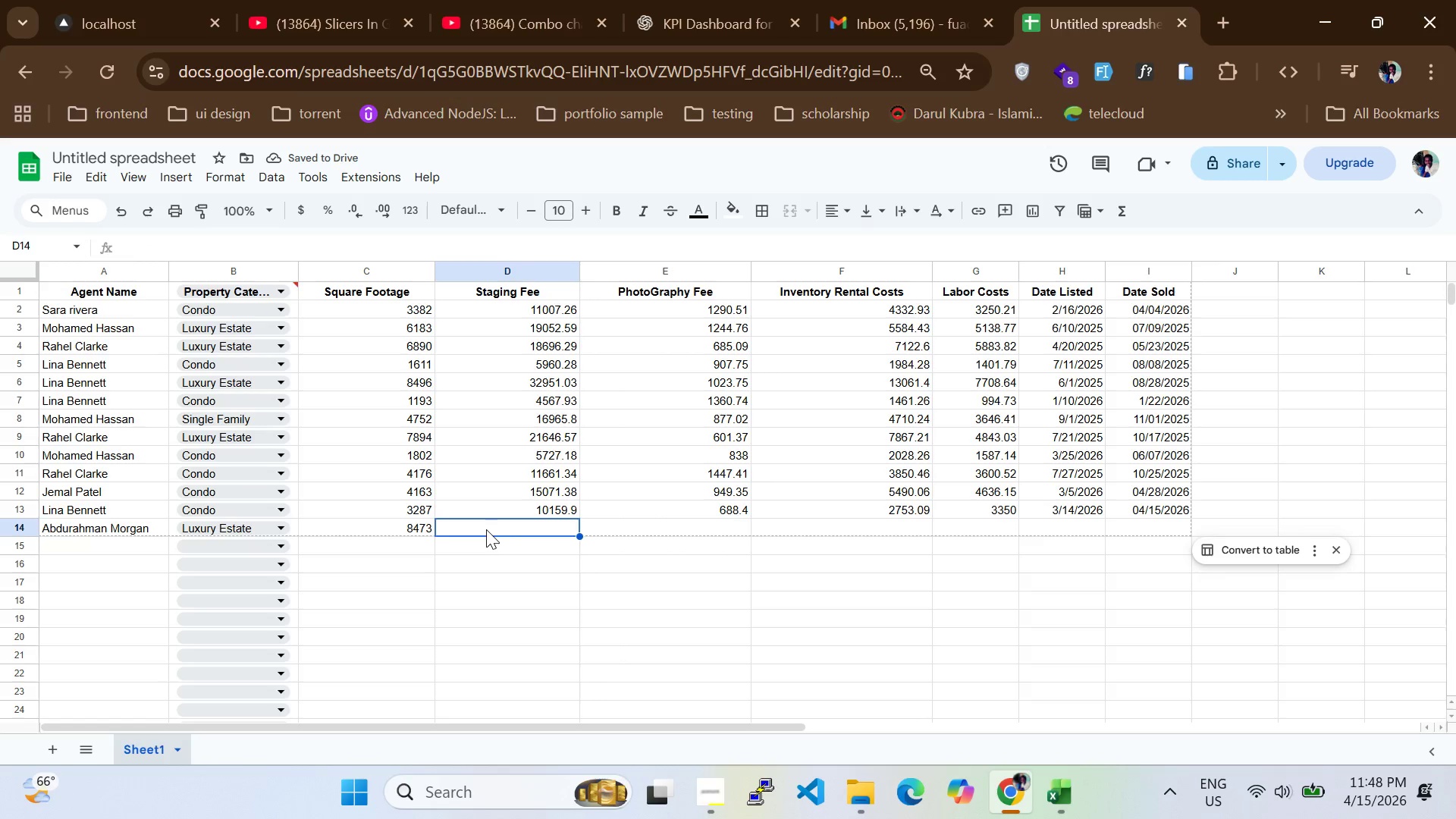 
type(31048.49)
 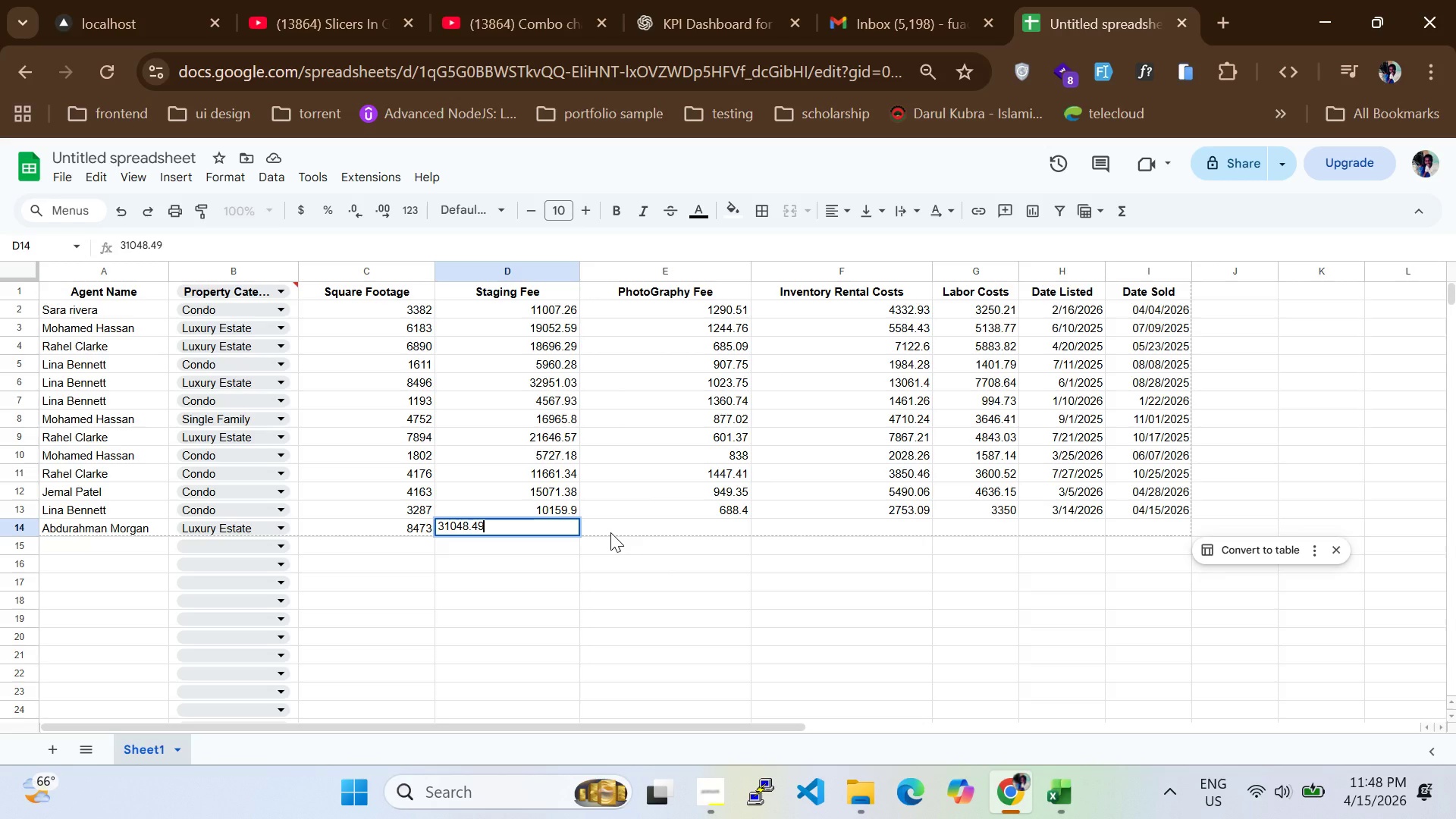 
left_click([617, 530])
 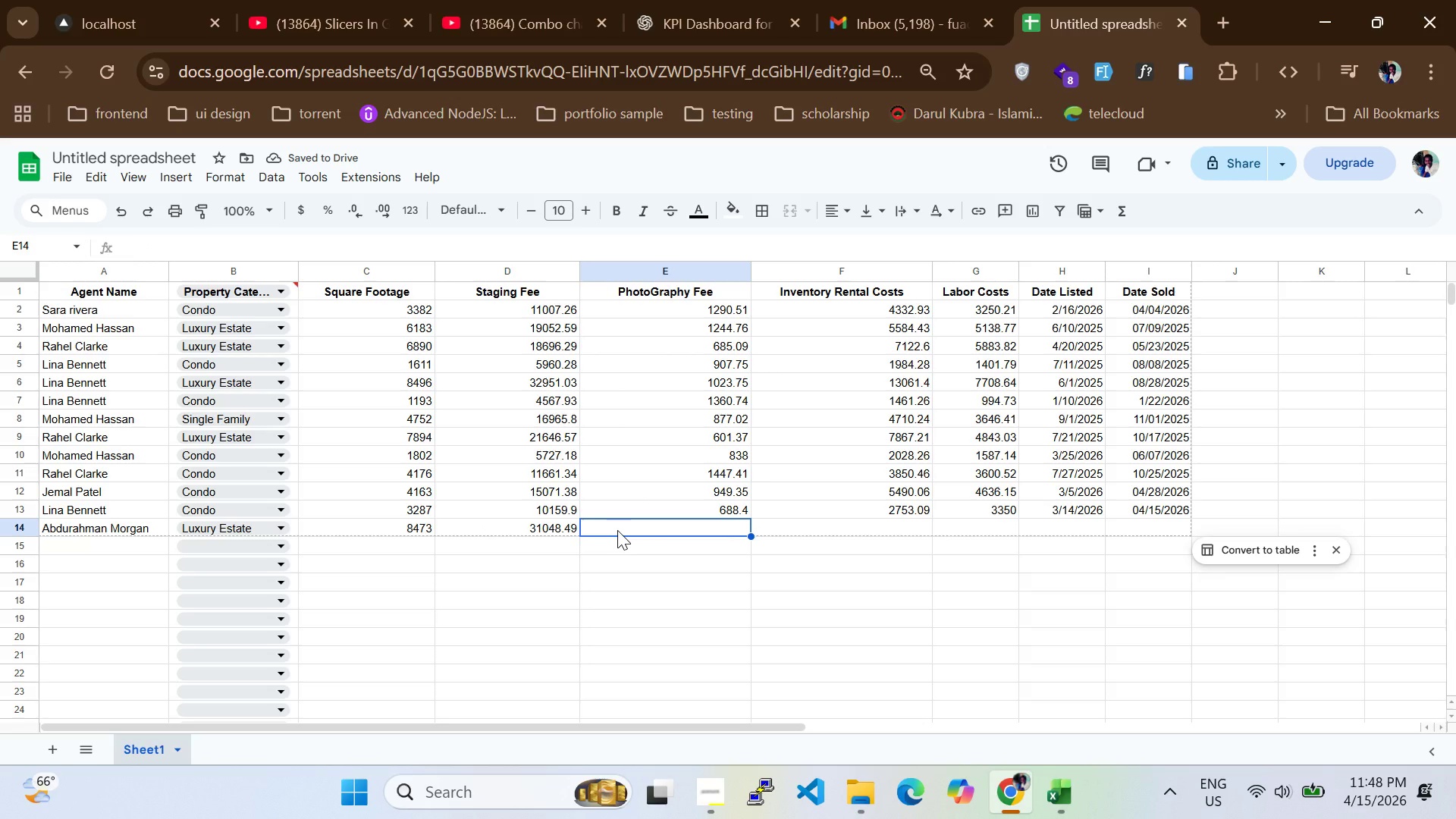 
wait(5.56)
 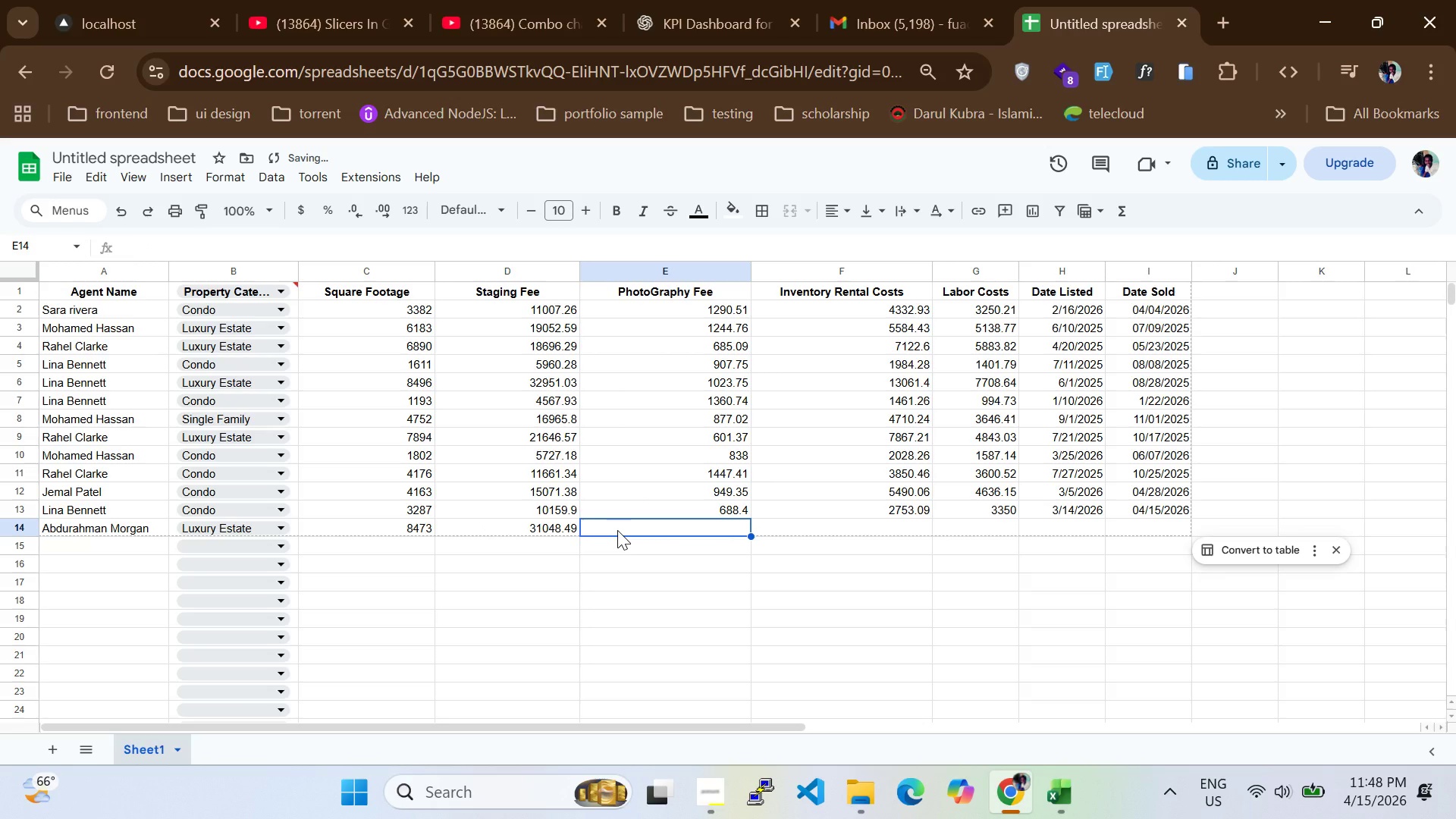 
type(638)
key(Backspace)
type(9)
 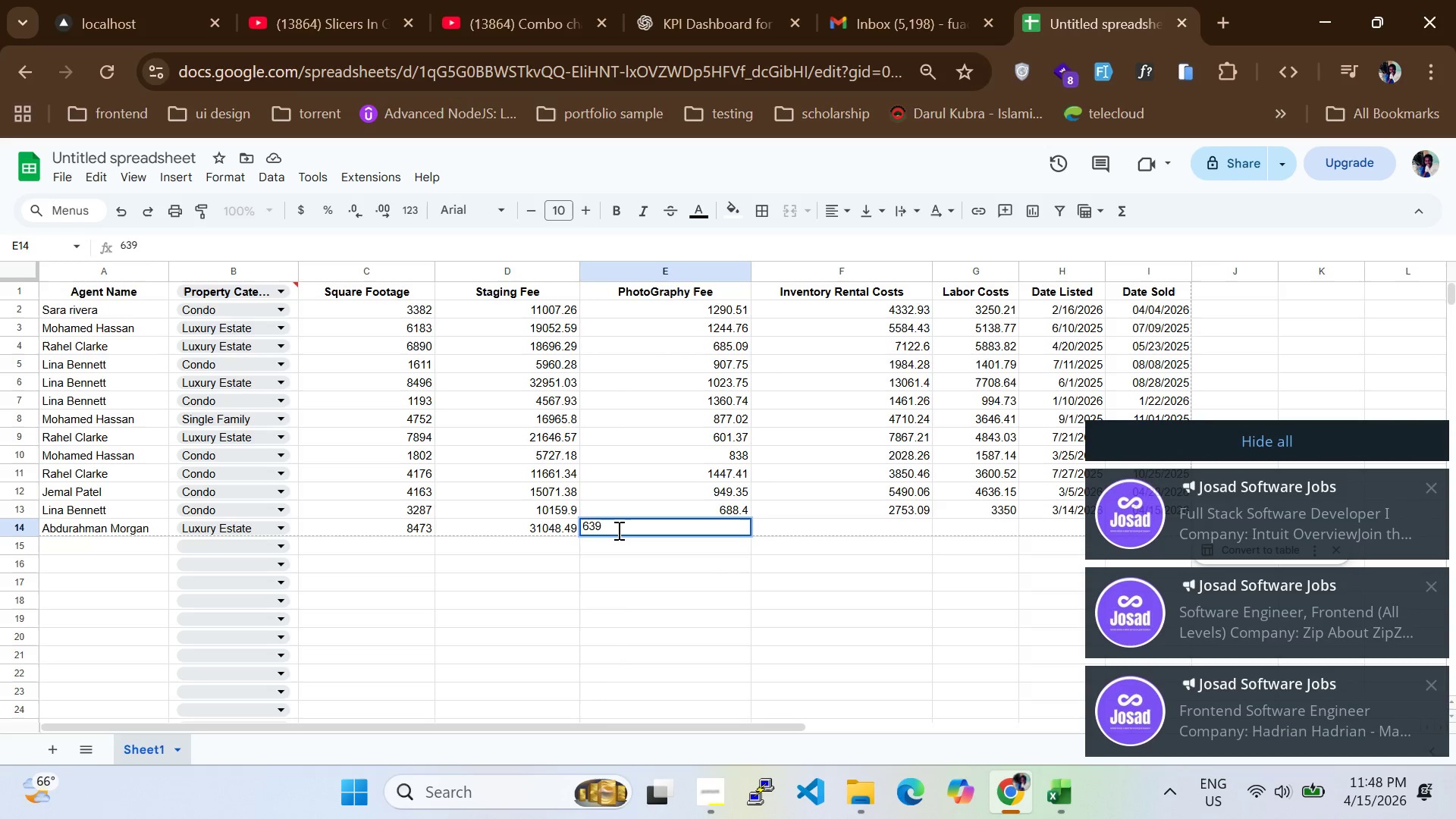 
wait(6.45)
 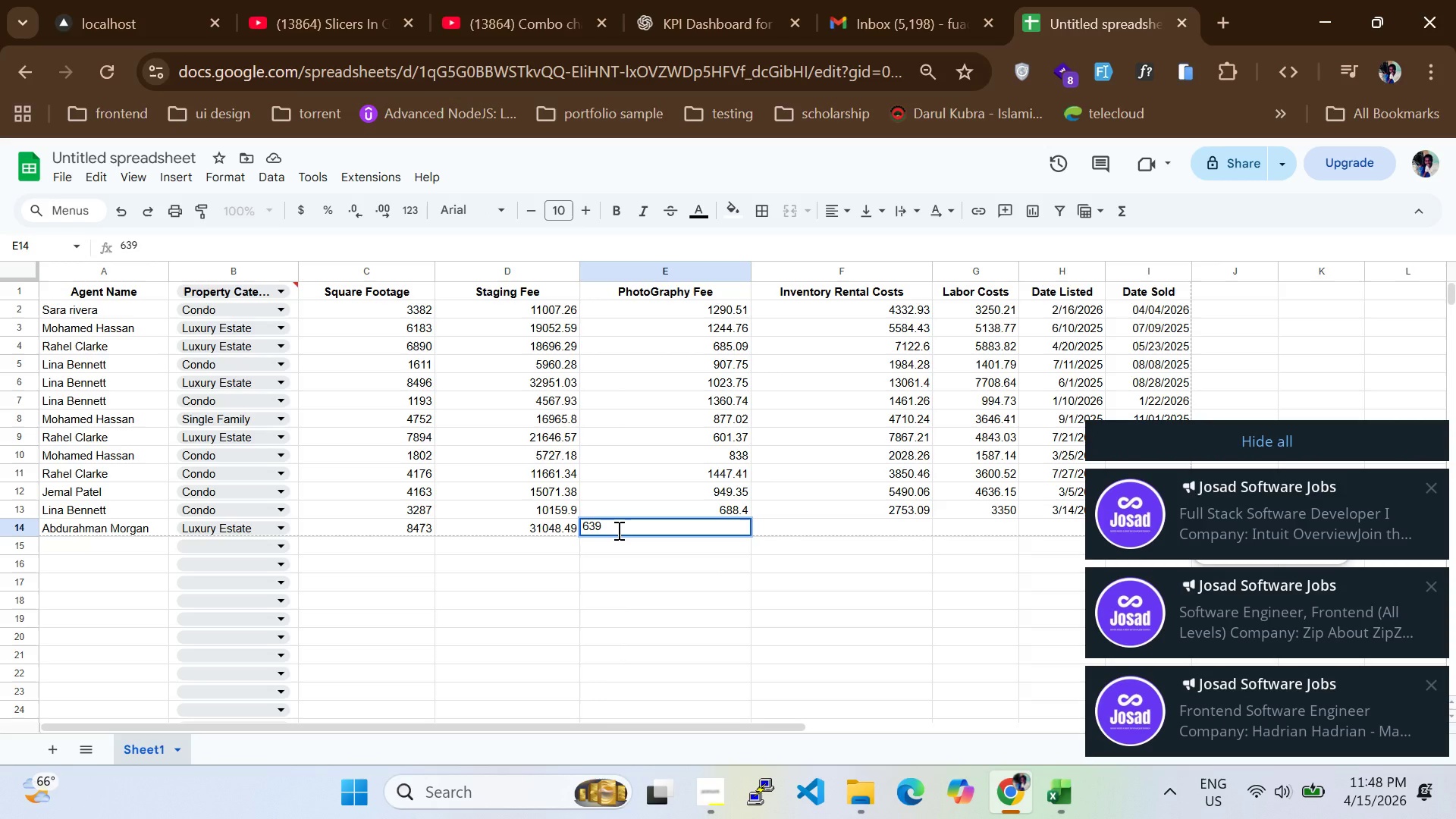 
left_click([677, 524])
 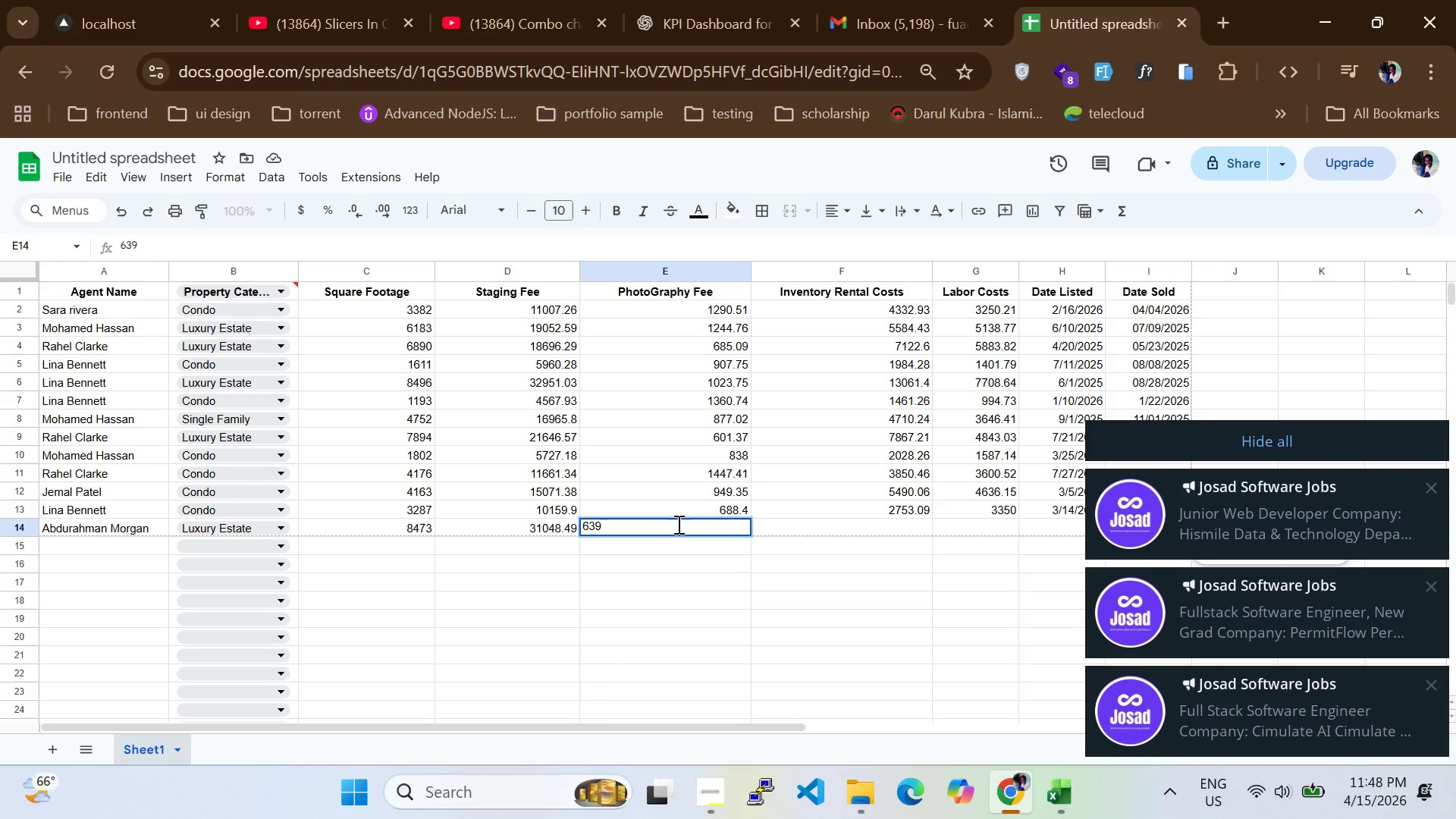 
type(.52)
 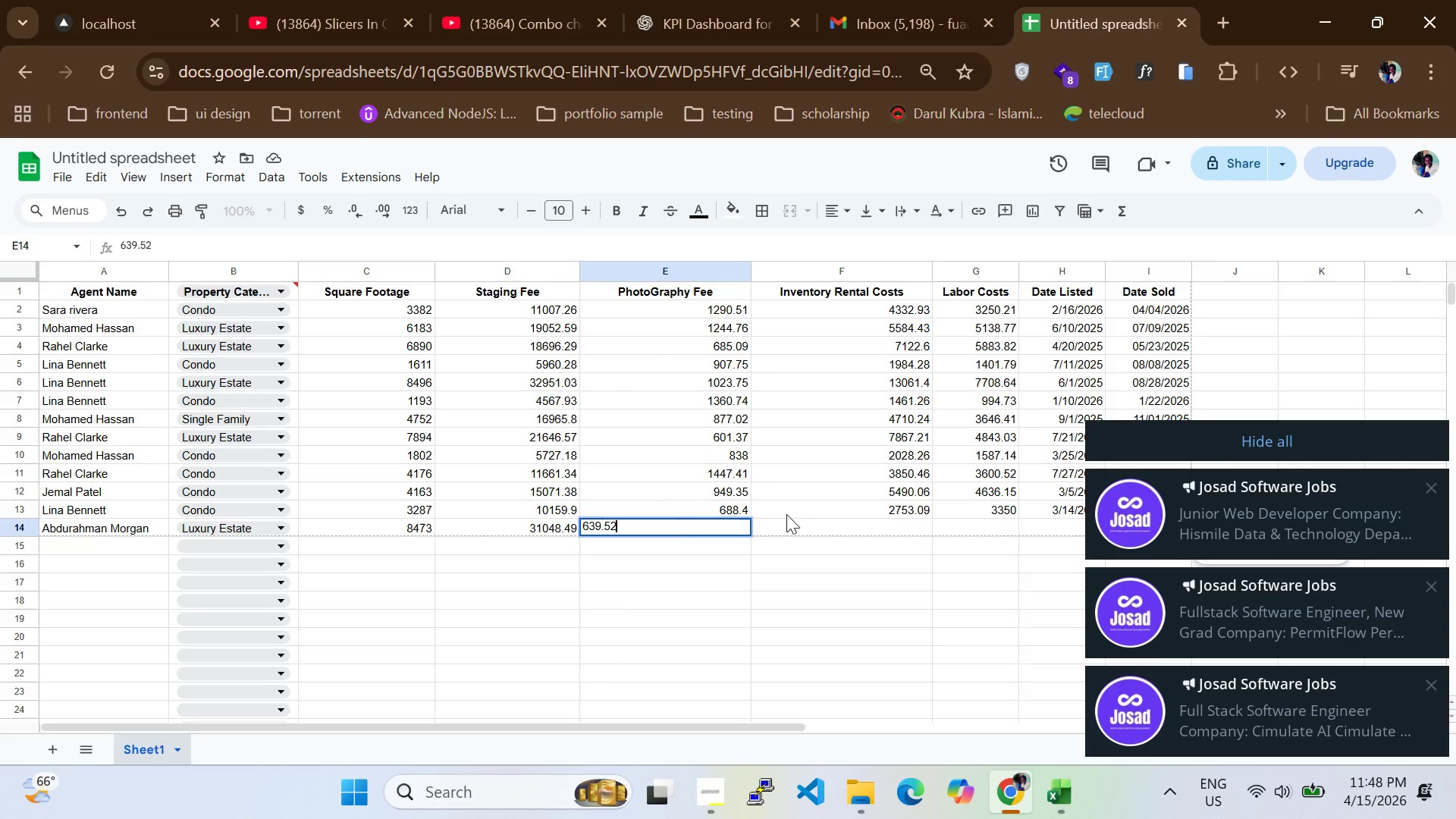 
left_click([794, 526])
 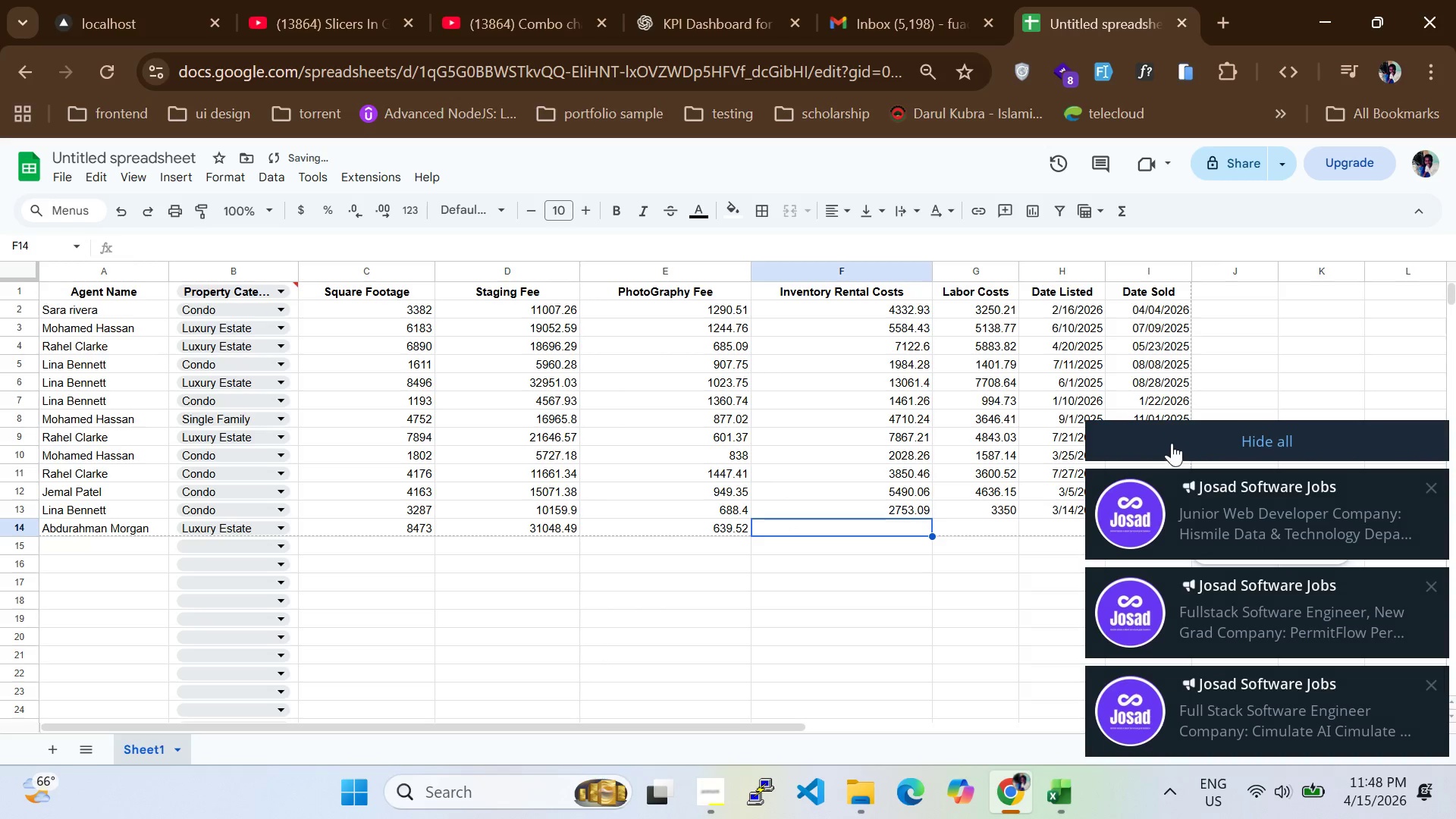 
left_click([1180, 435])
 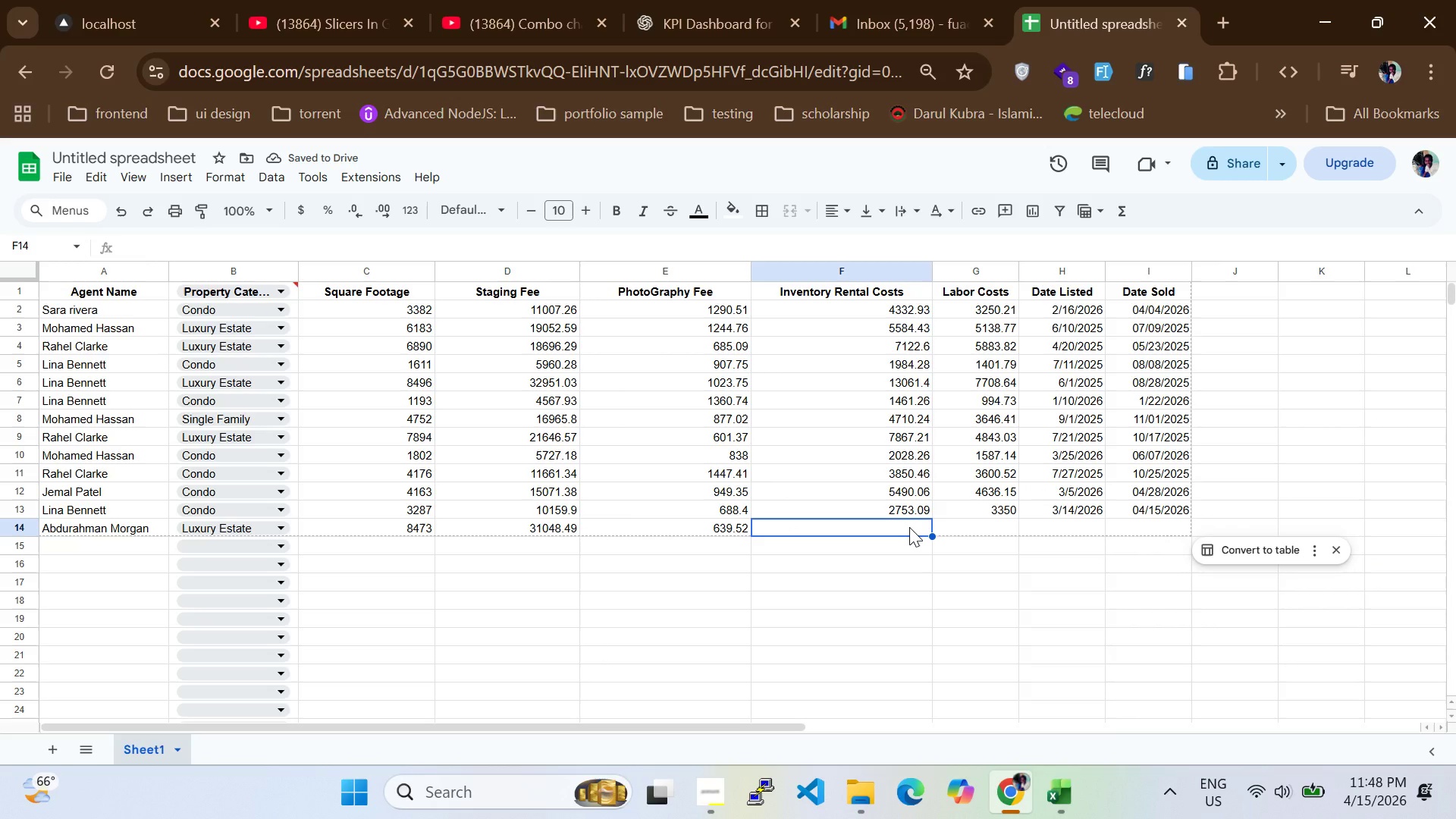 
wait(8.56)
 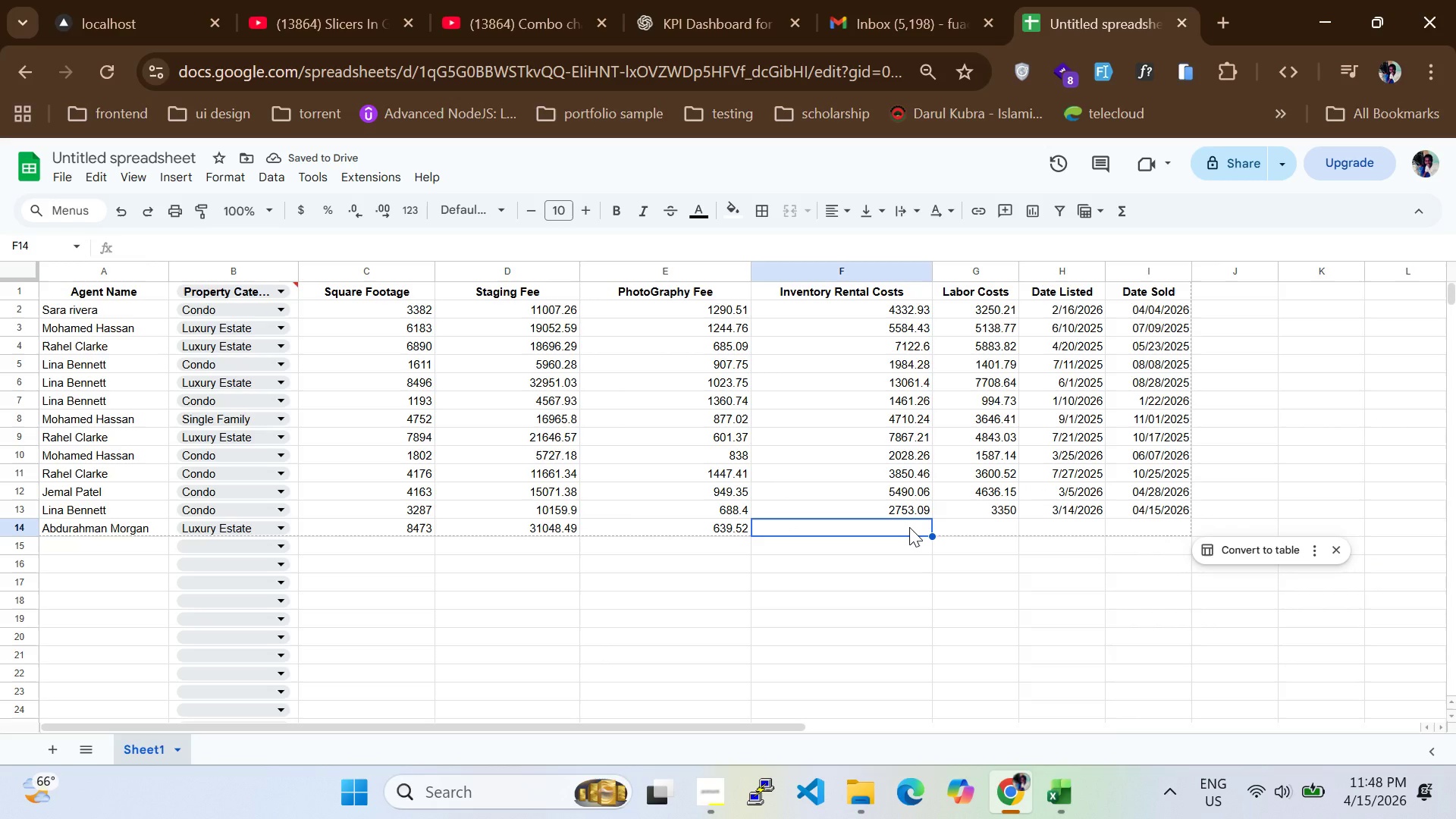 
type(9030.26)
 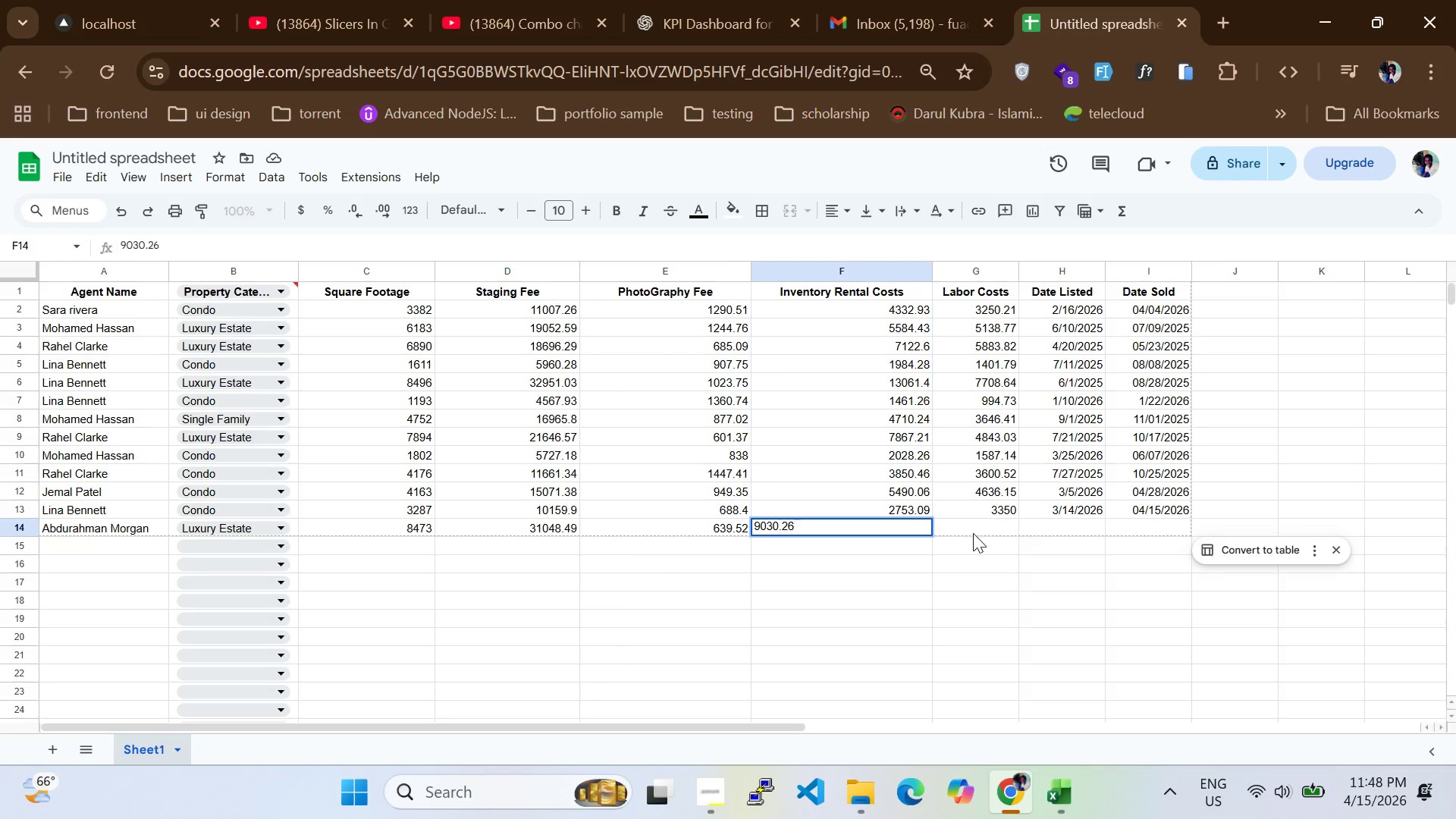 
left_click([974, 534])
 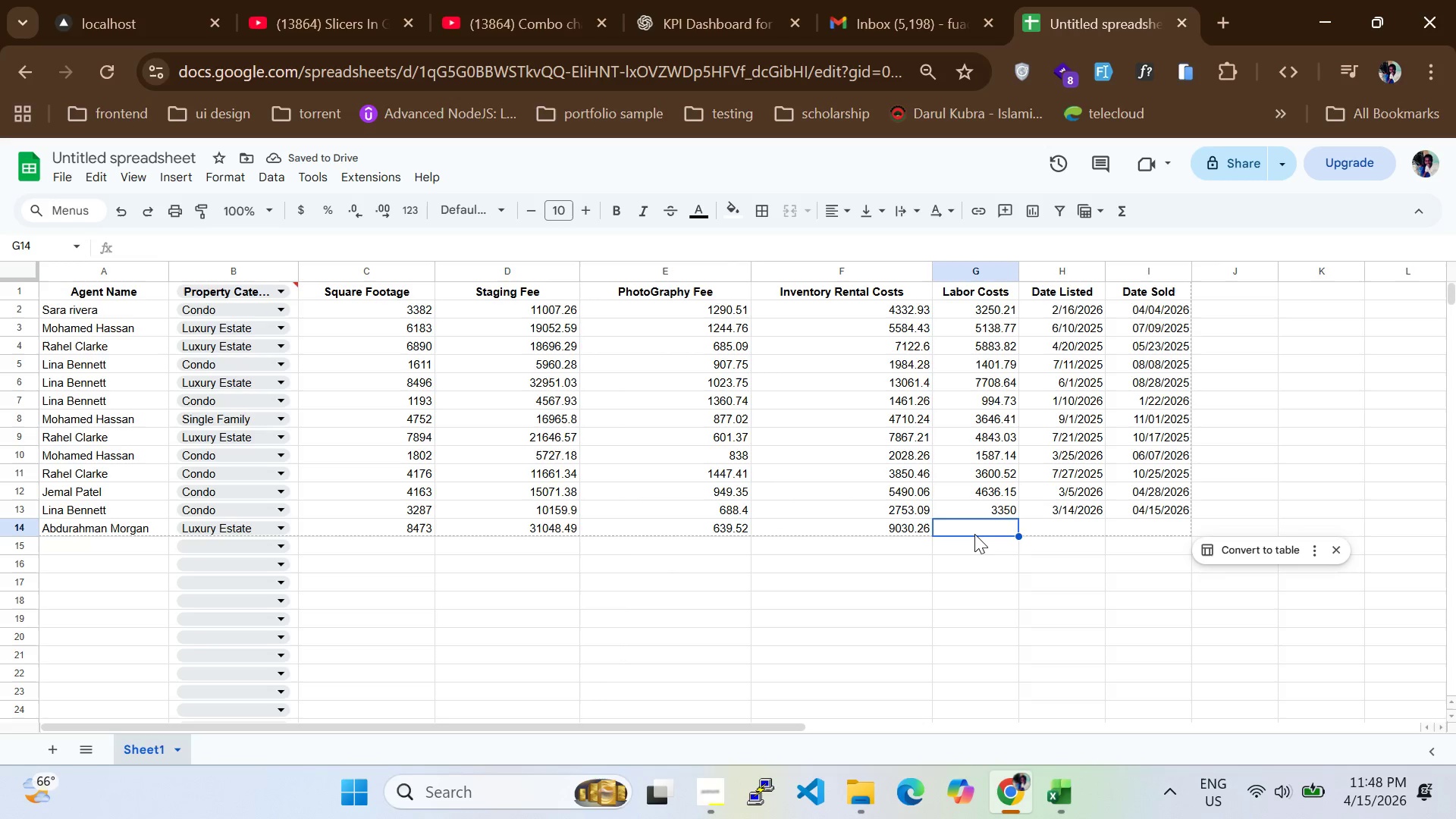 
type(104)
 